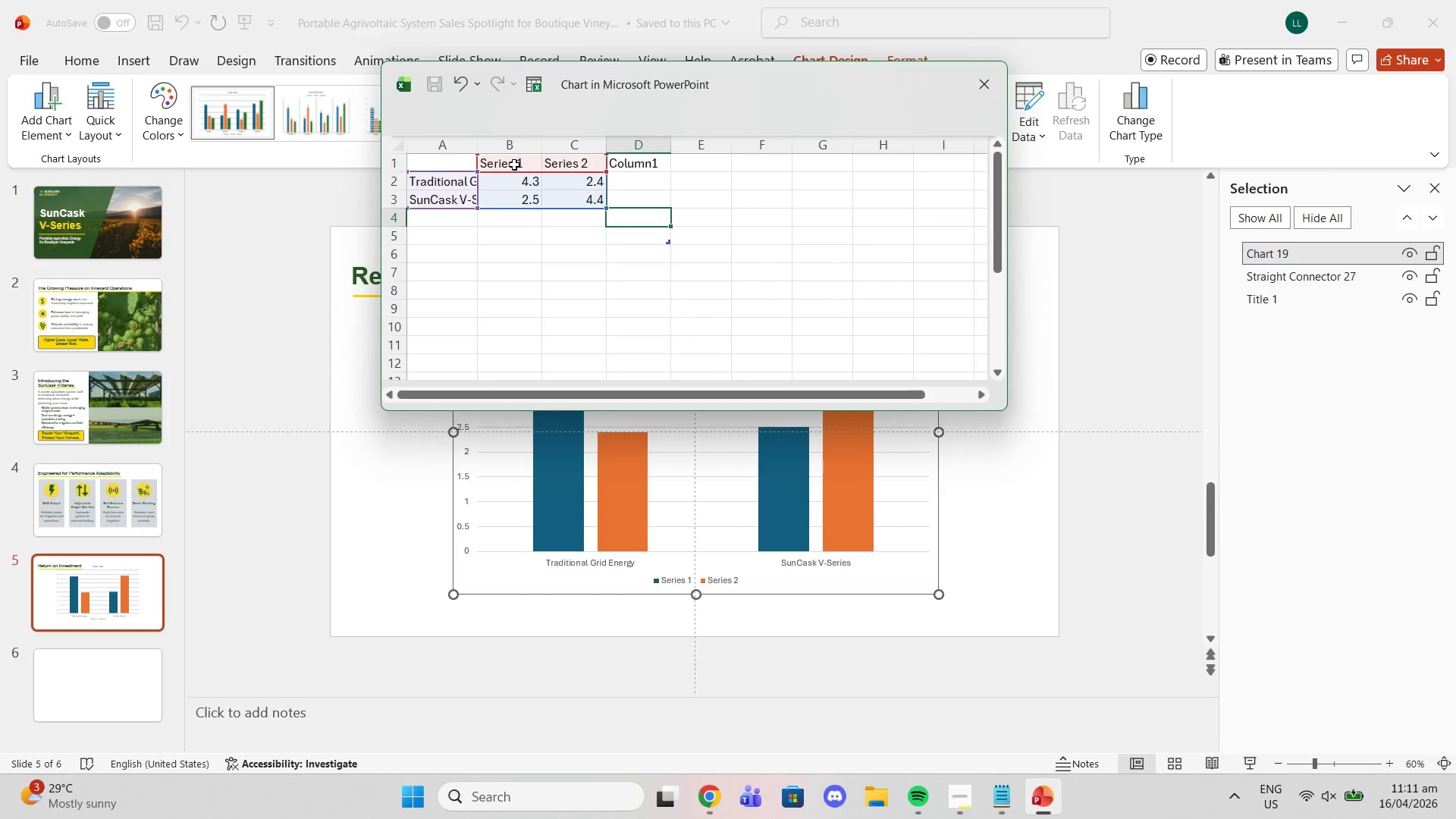 
double_click([514, 165])
 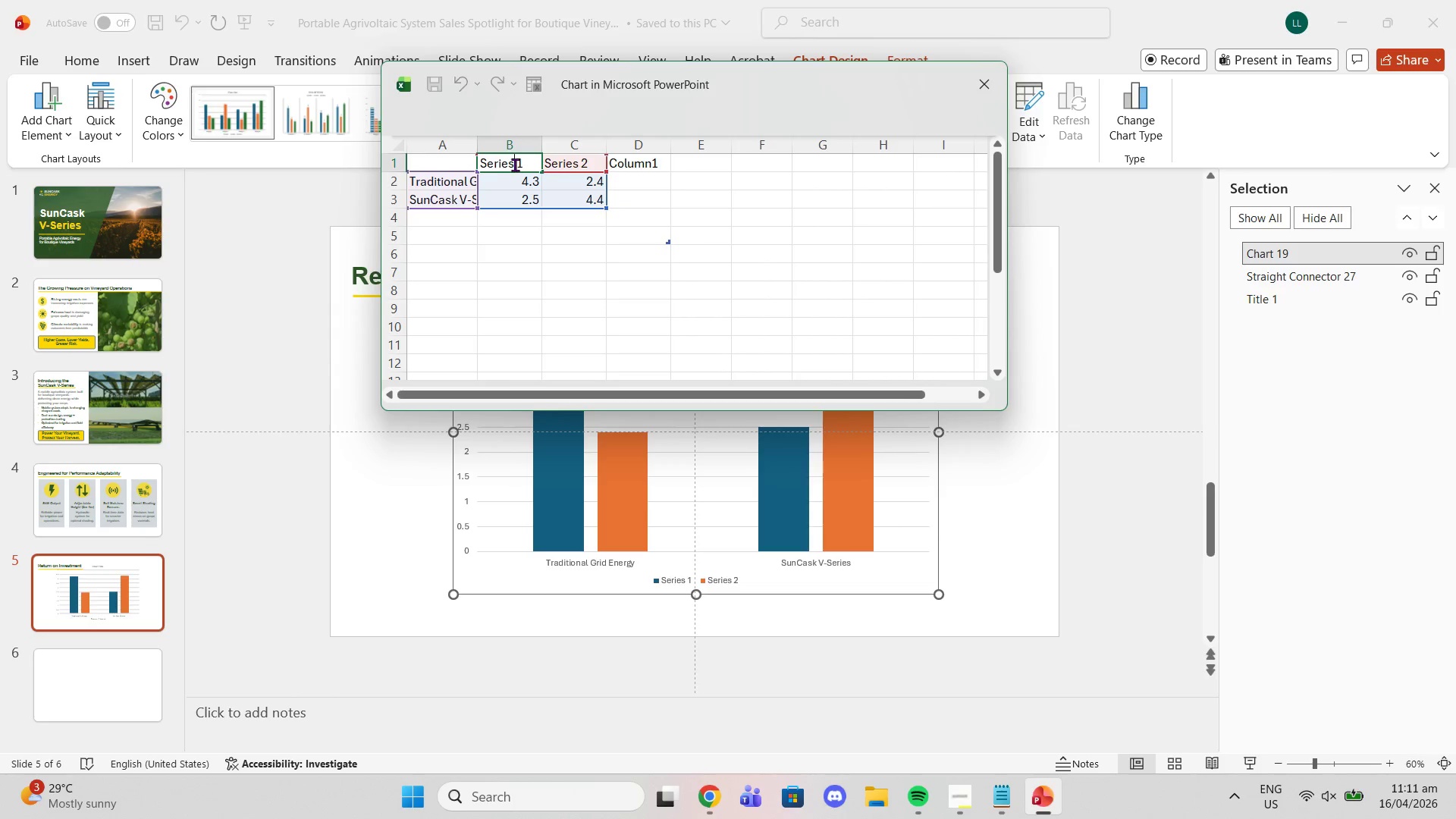 
triple_click([515, 165])
 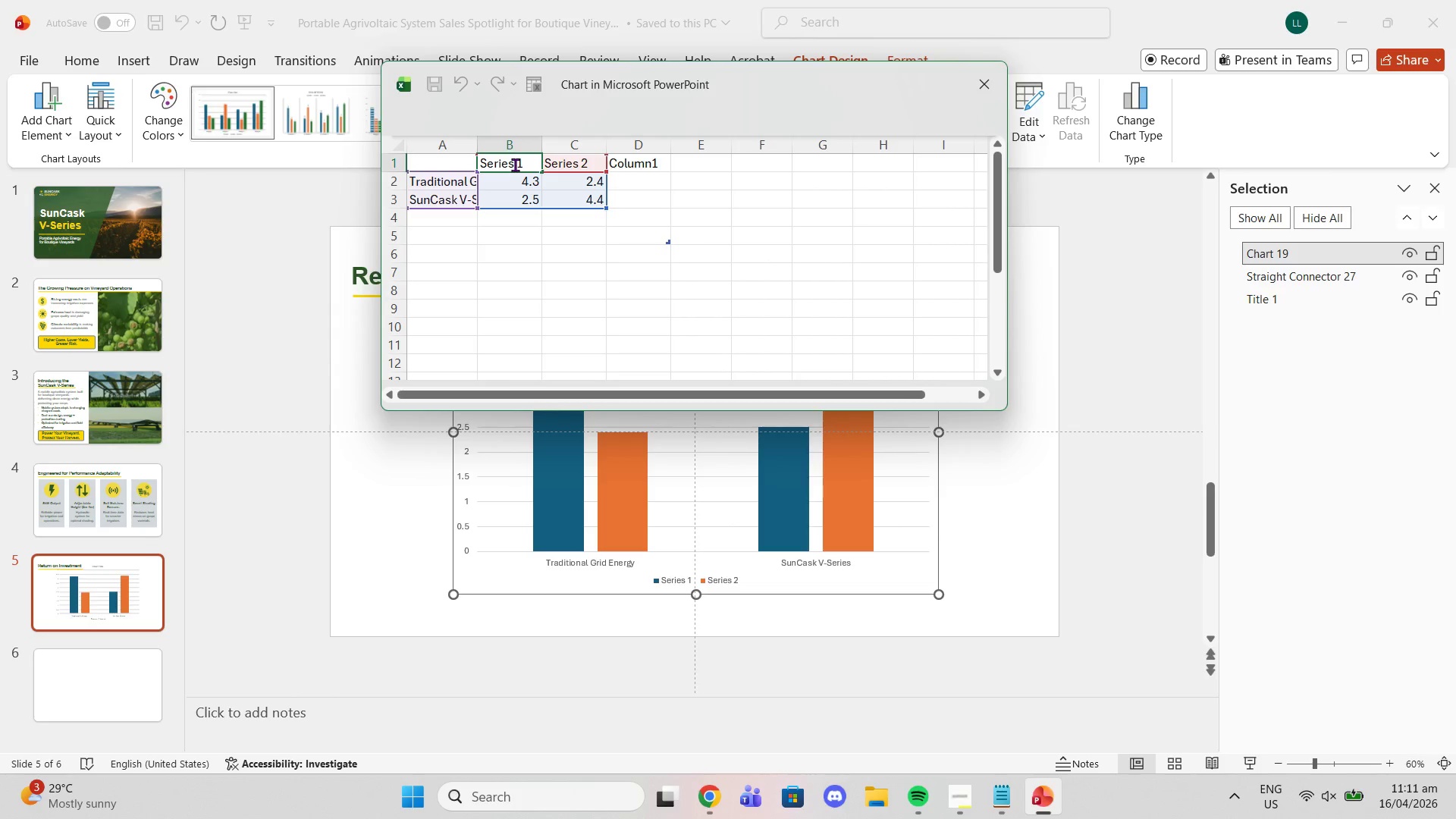 
triple_click([515, 165])
 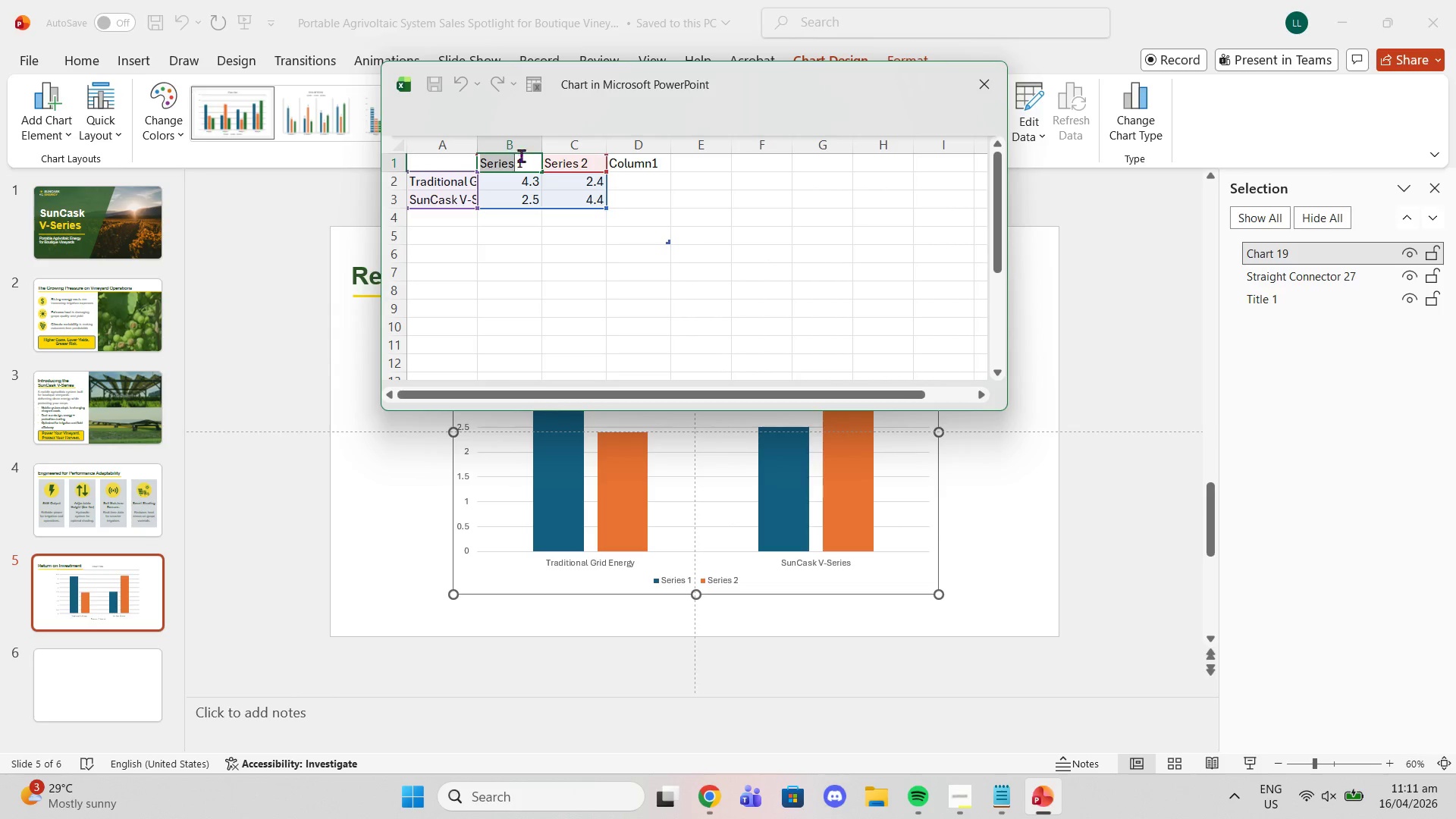 
wait(6.55)
 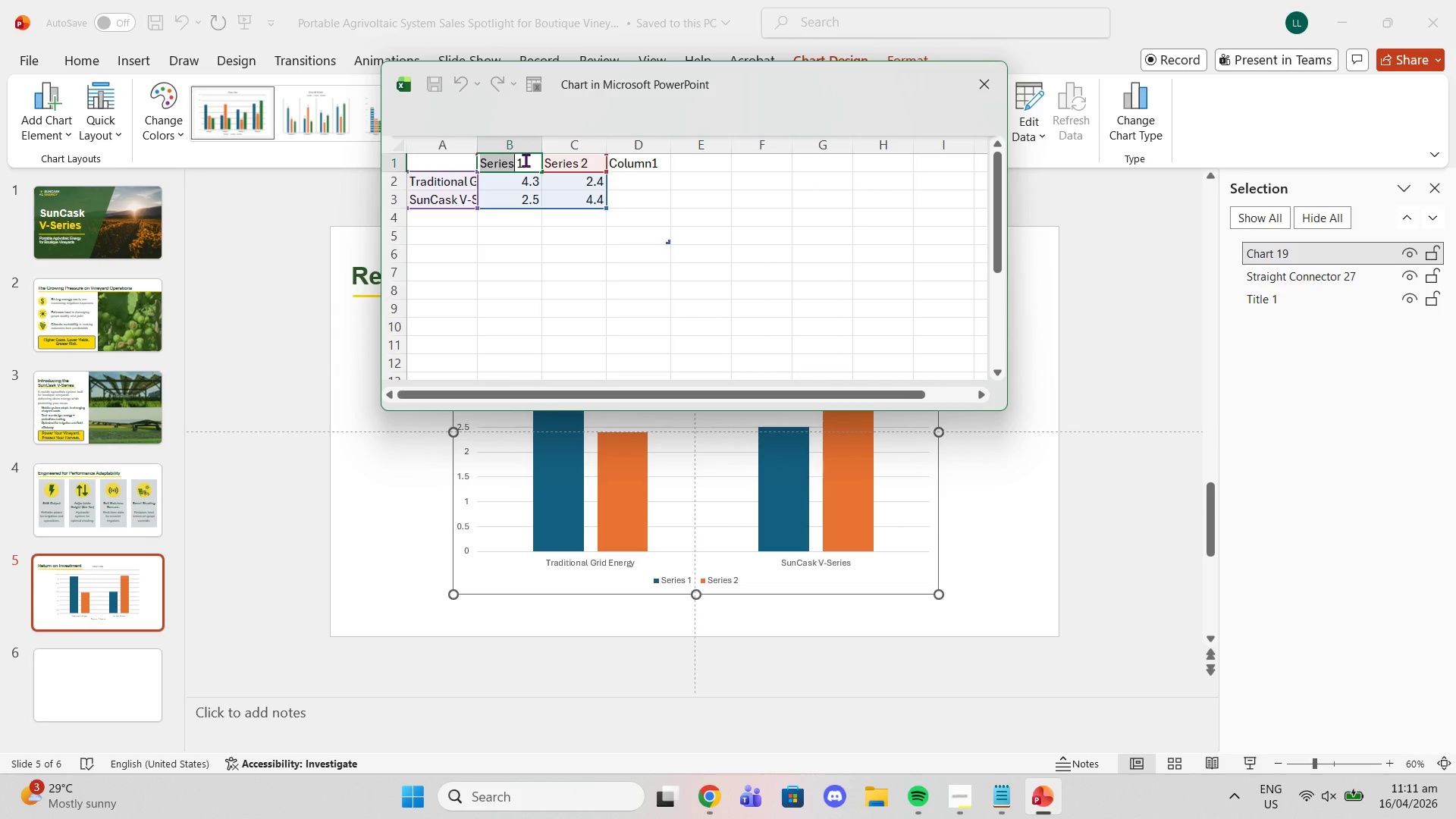 
left_click_drag(start_coordinate=[529, 162], to_coordinate=[486, 158])
 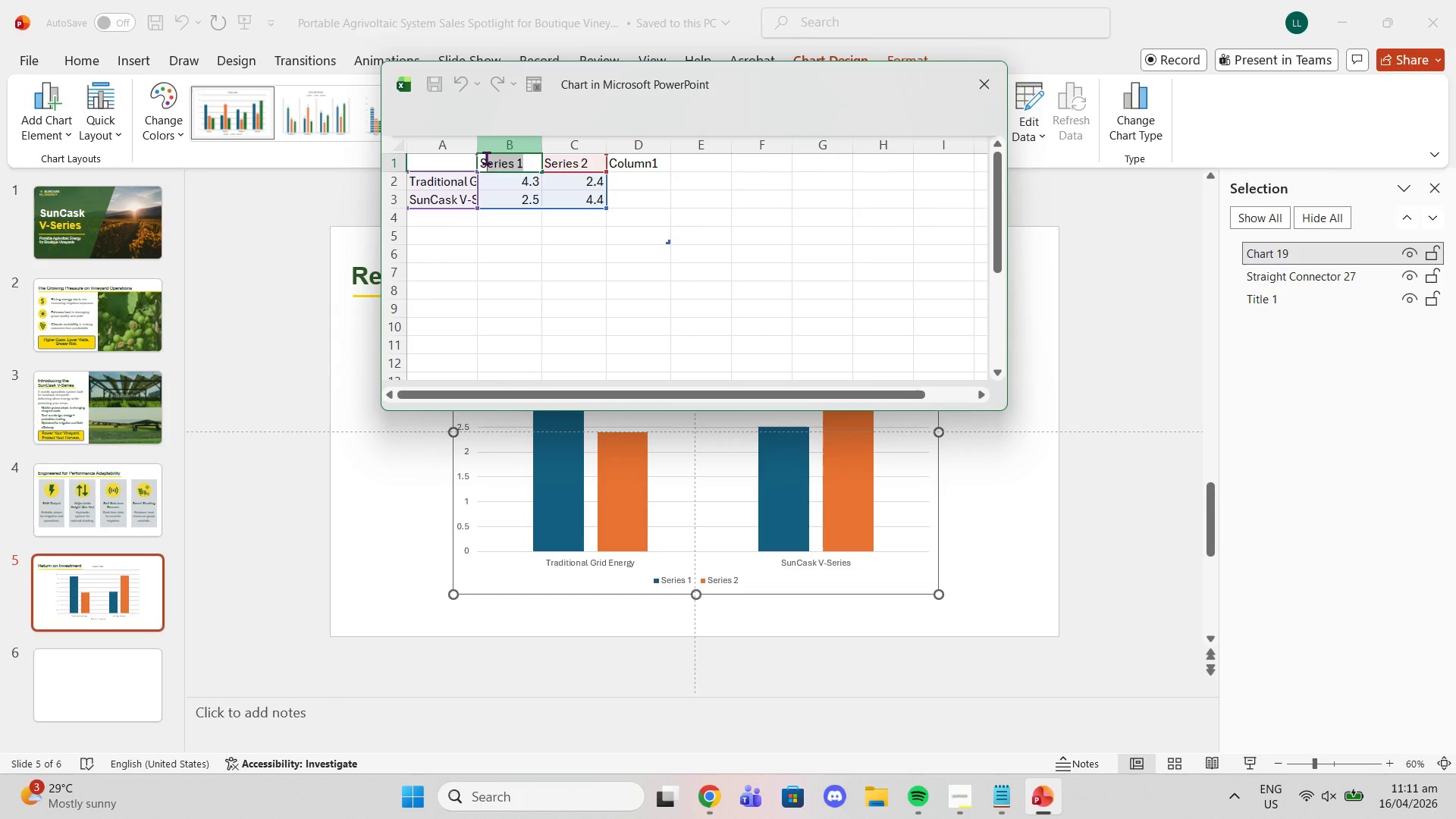 
key(Backspace)
key(Backspace)
type(Energy Savings)
 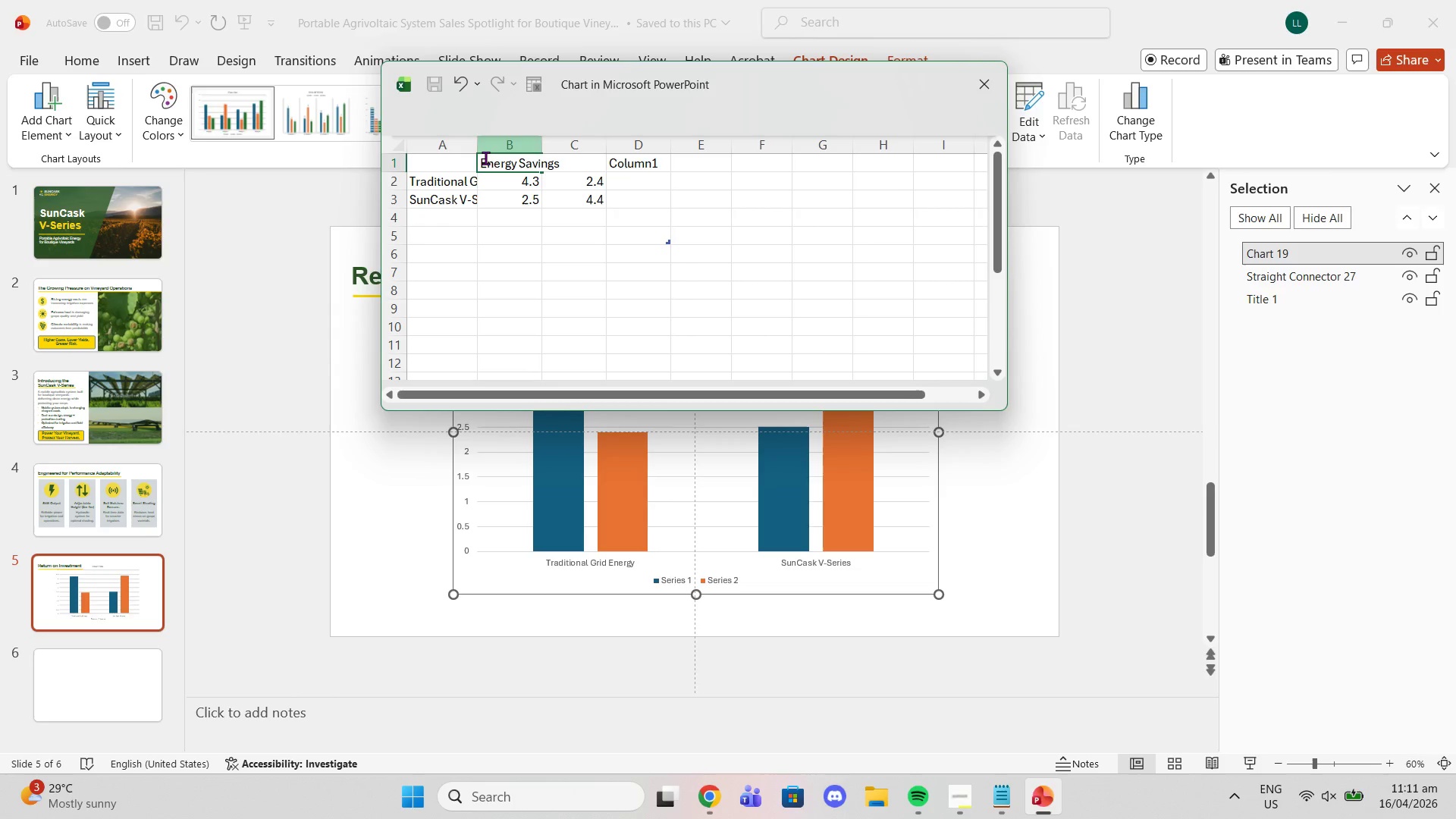 
left_click([590, 163])
 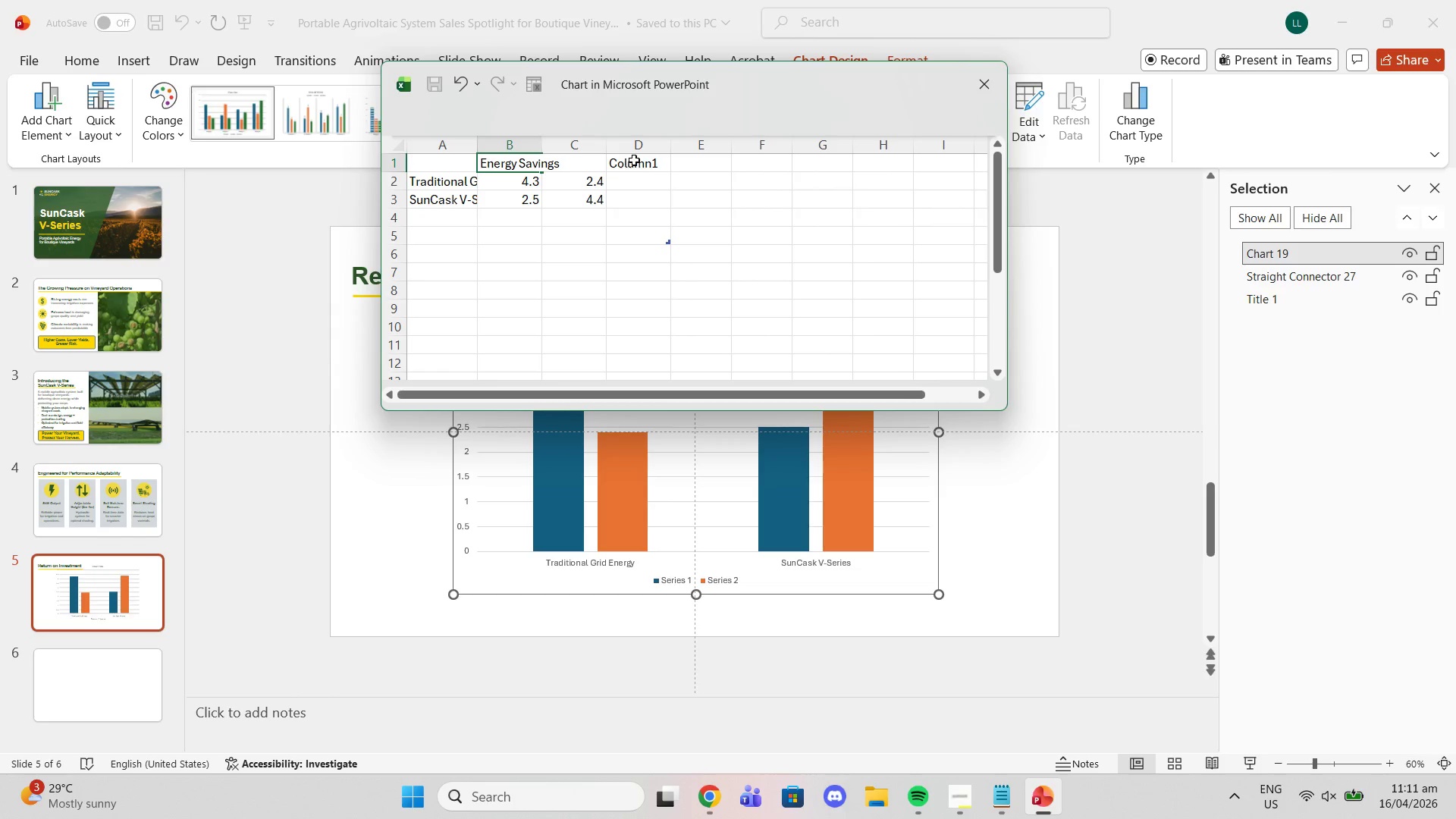 
left_click([634, 160])
 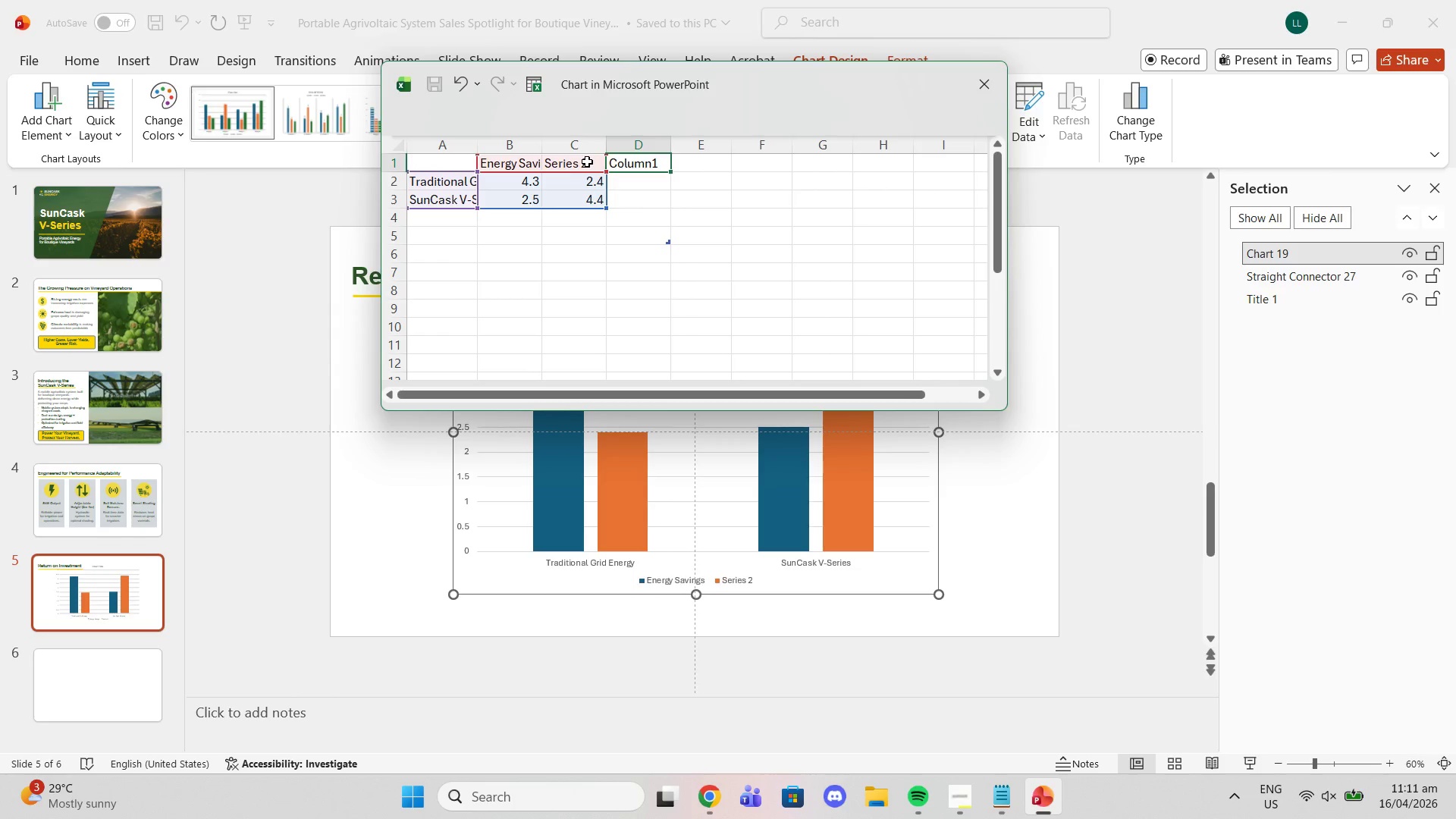 
double_click([587, 162])
 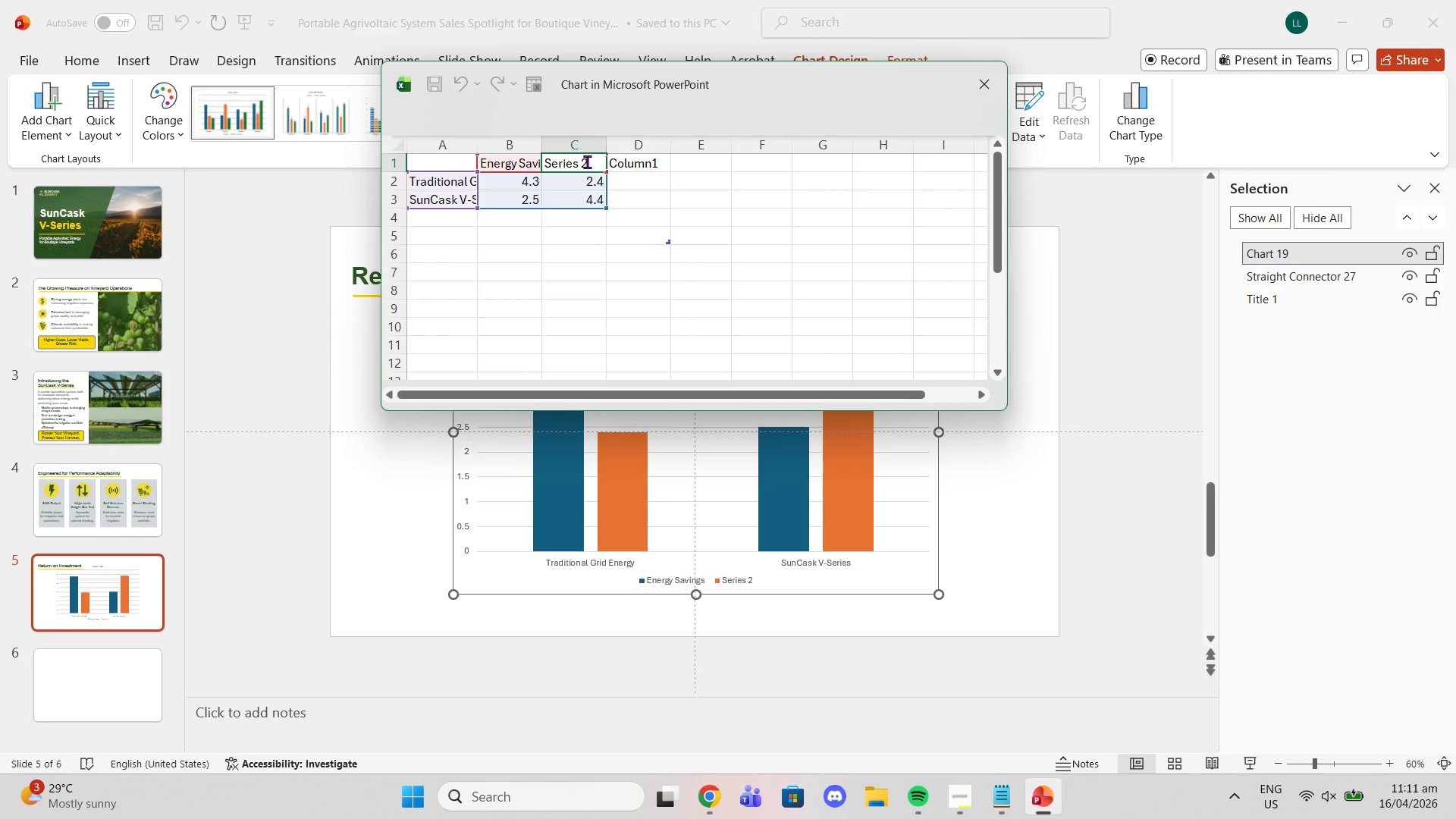 
triple_click([587, 162])
 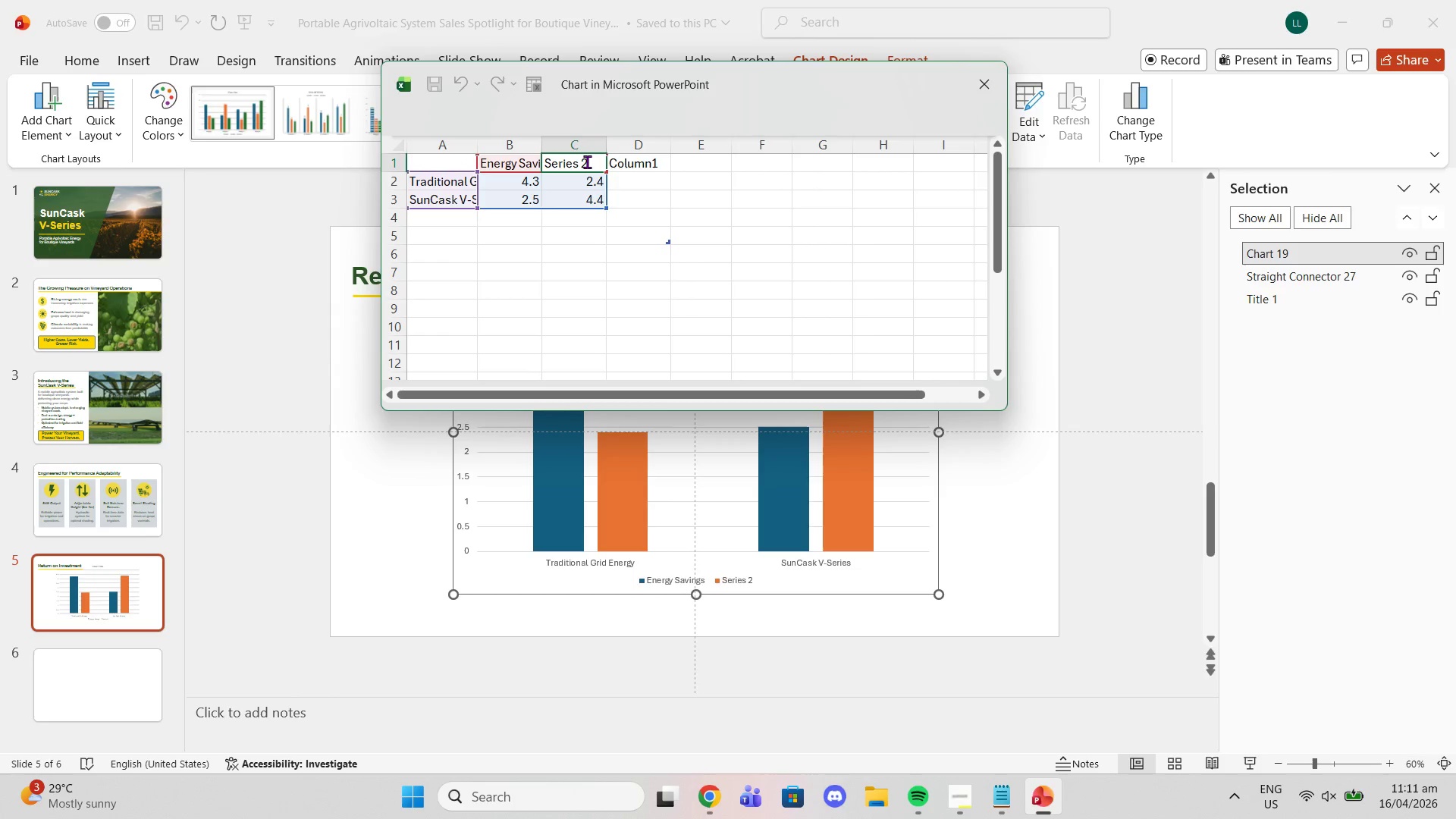 
triple_click([587, 162])
 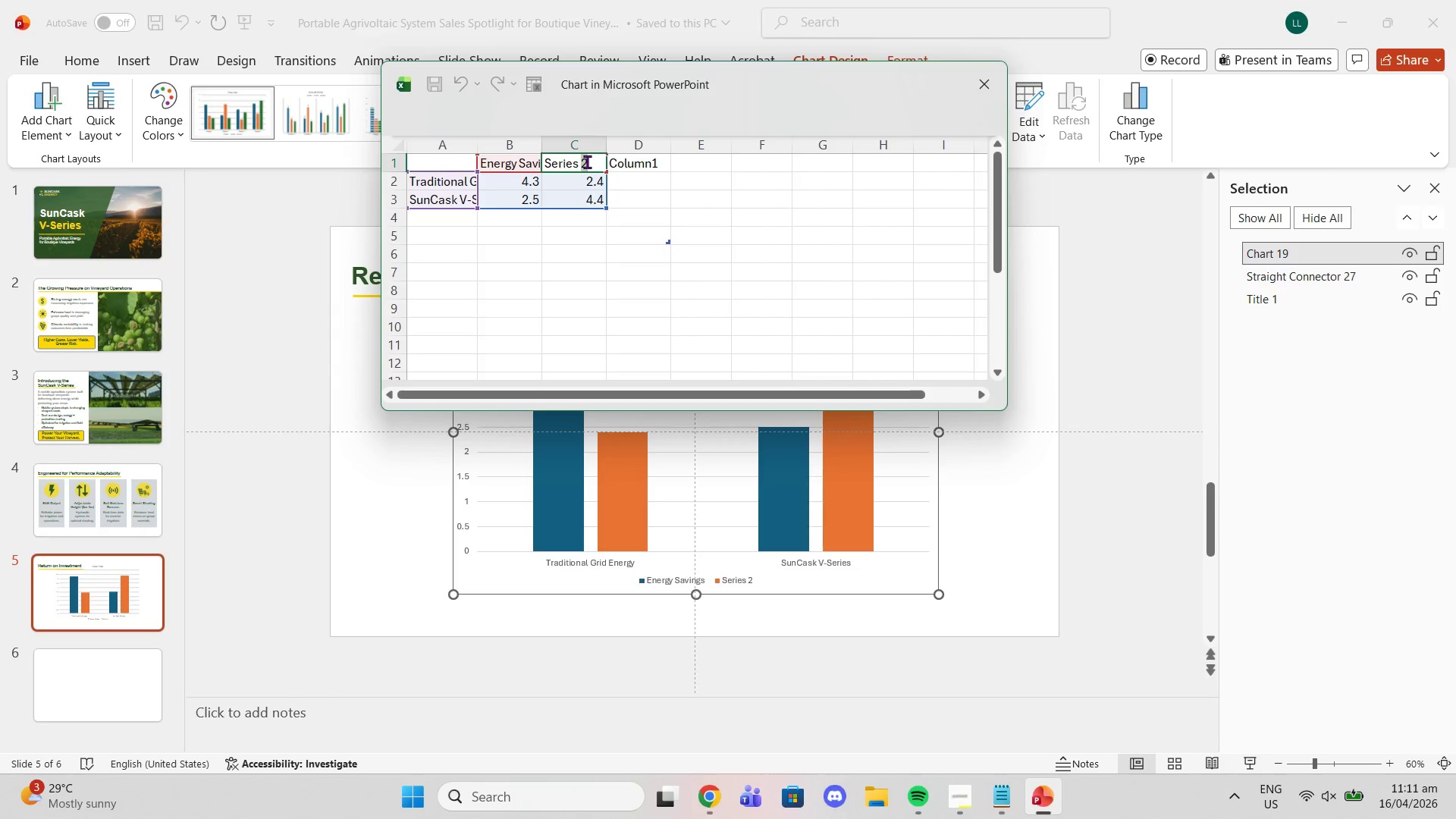 
triple_click([587, 162])
 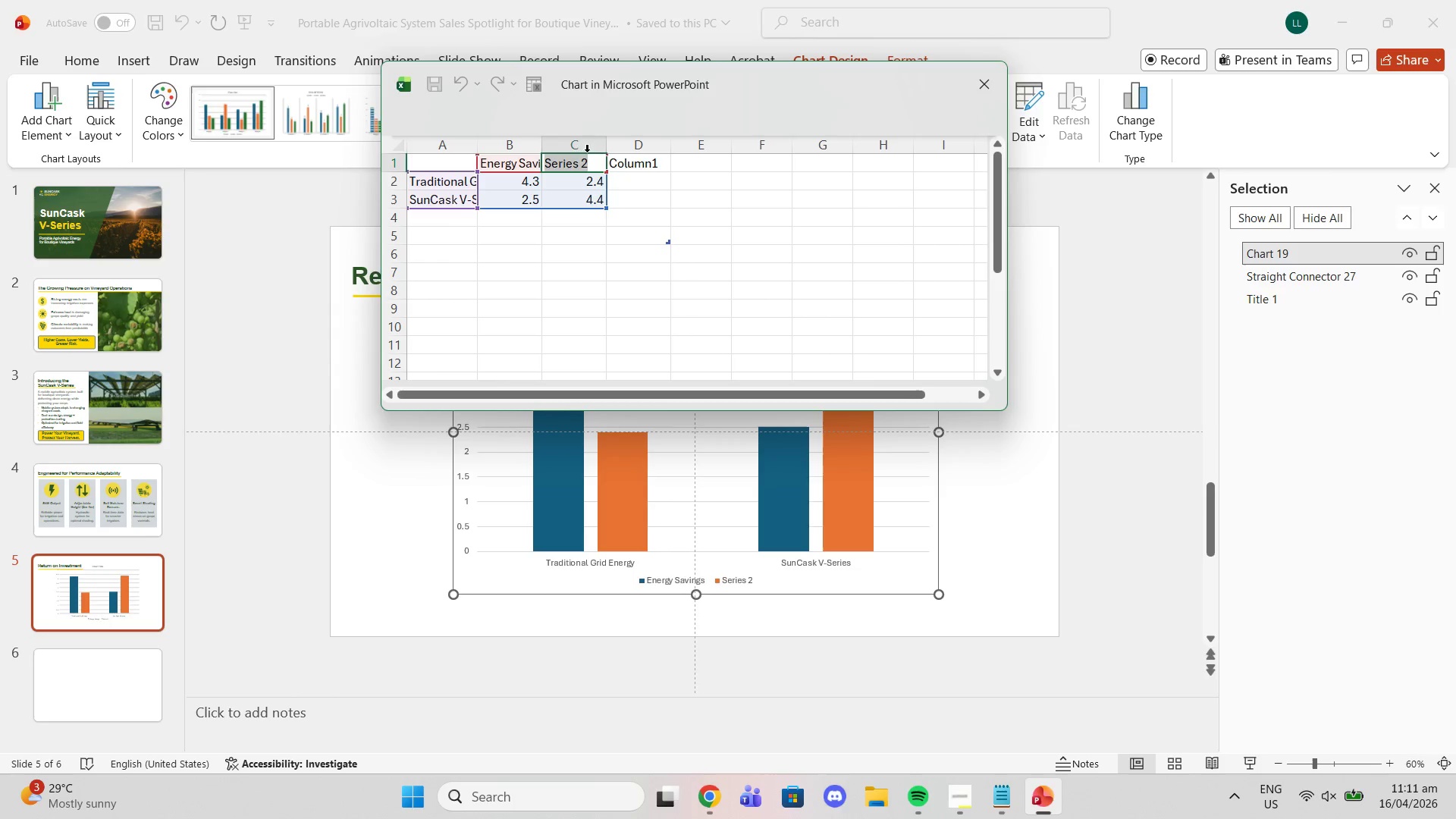 
type(Yield Protection)
 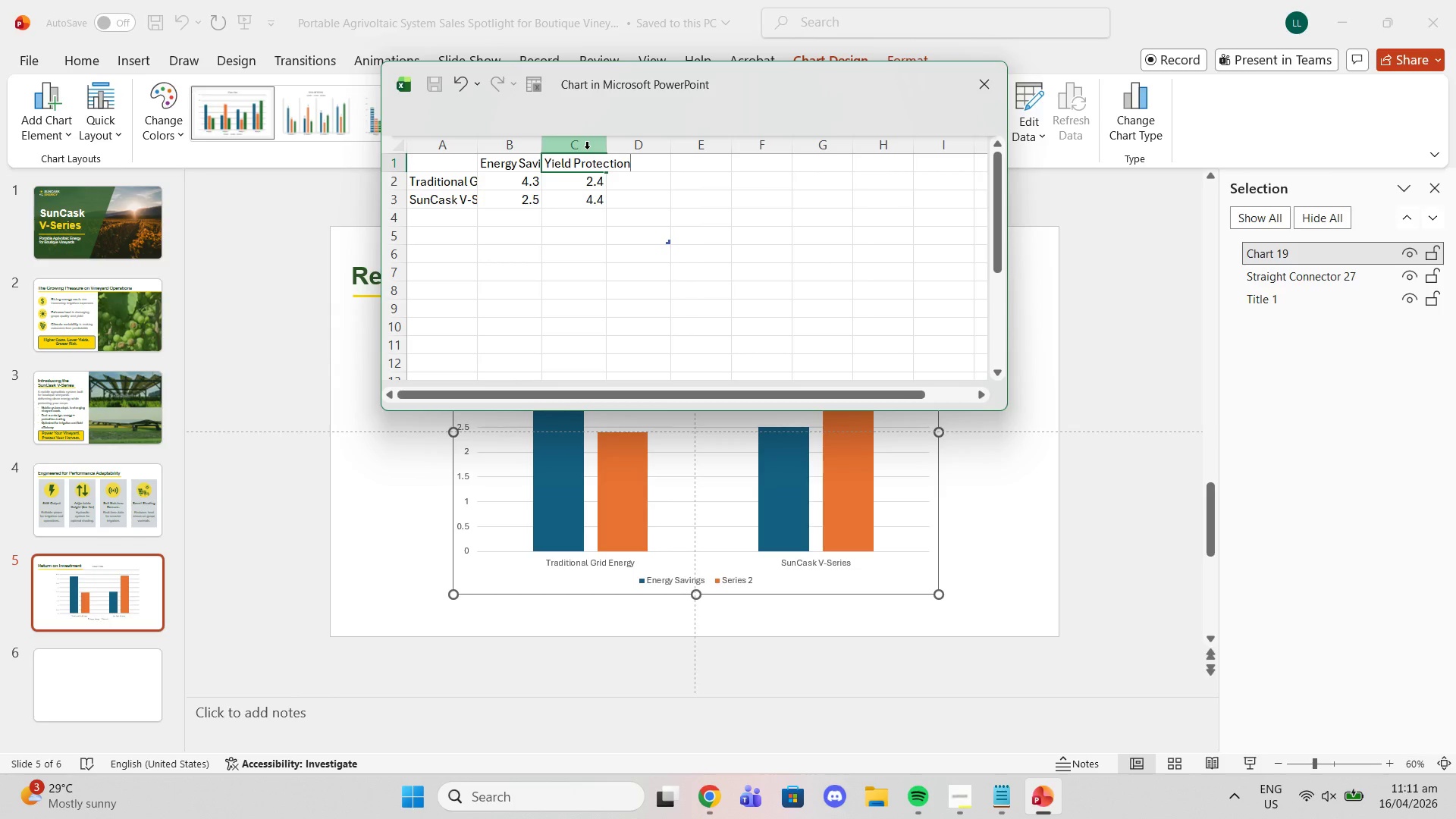 
double_click([524, 177])
 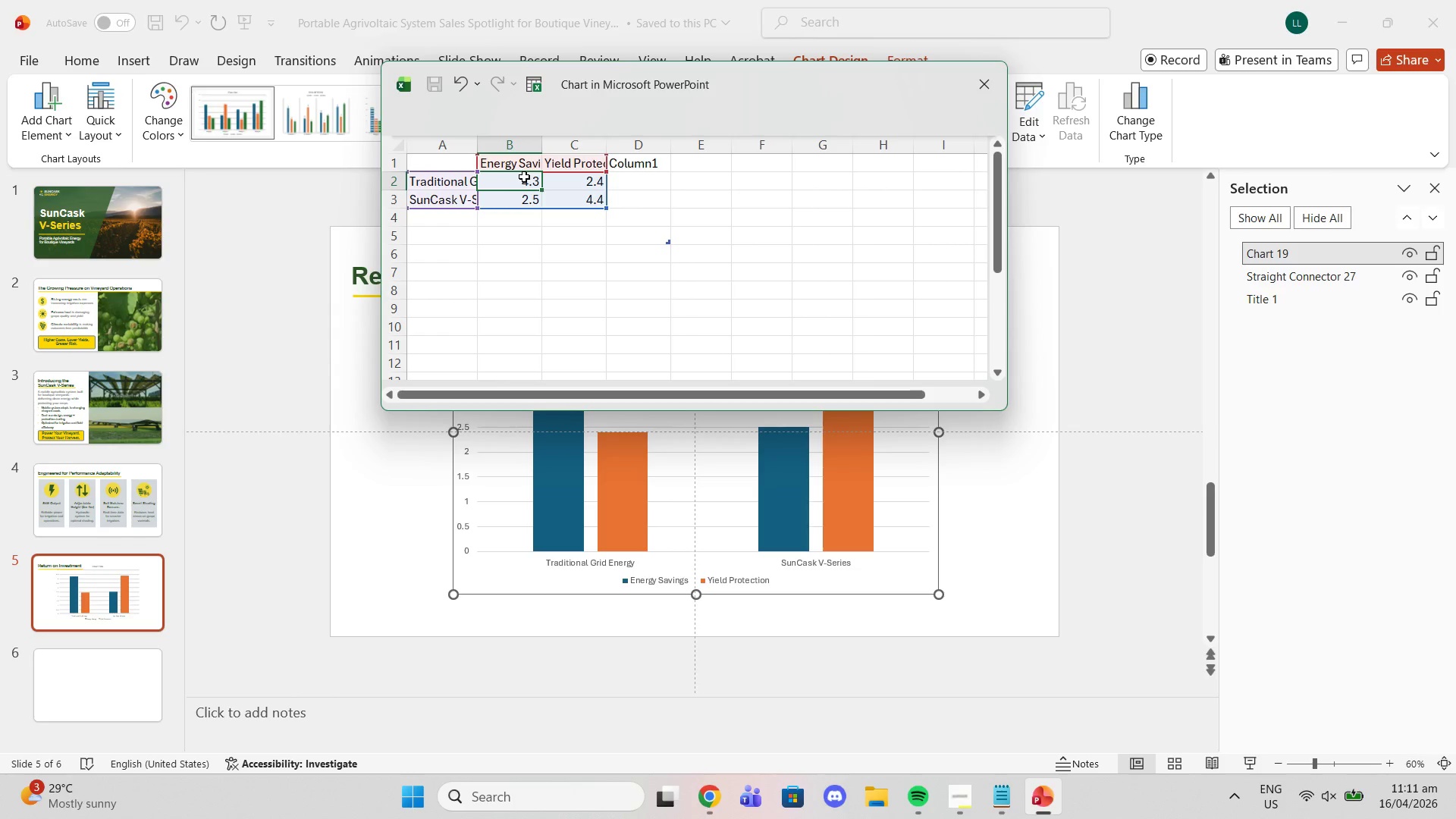 
triple_click([524, 177])
 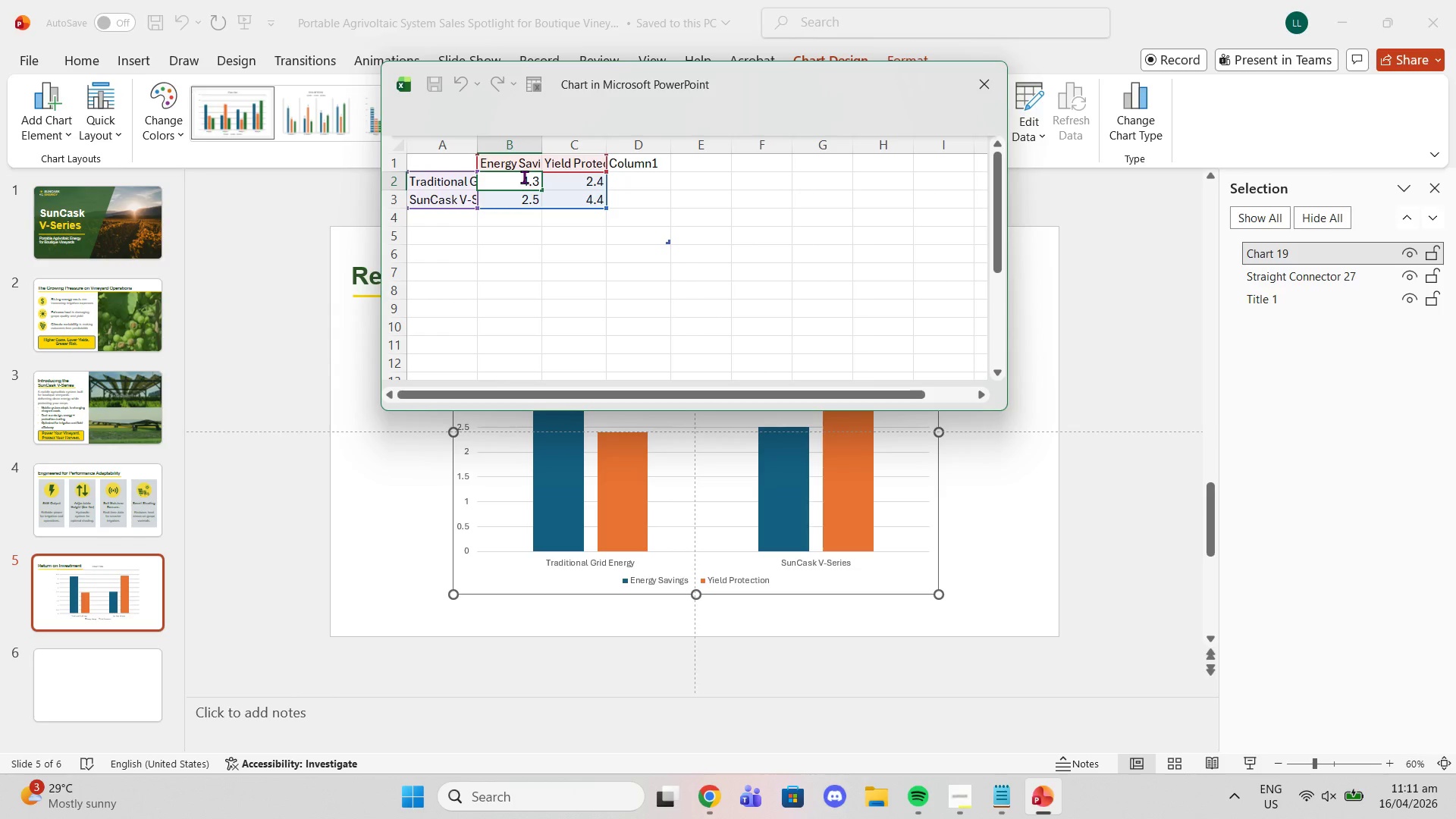 
triple_click([524, 177])
 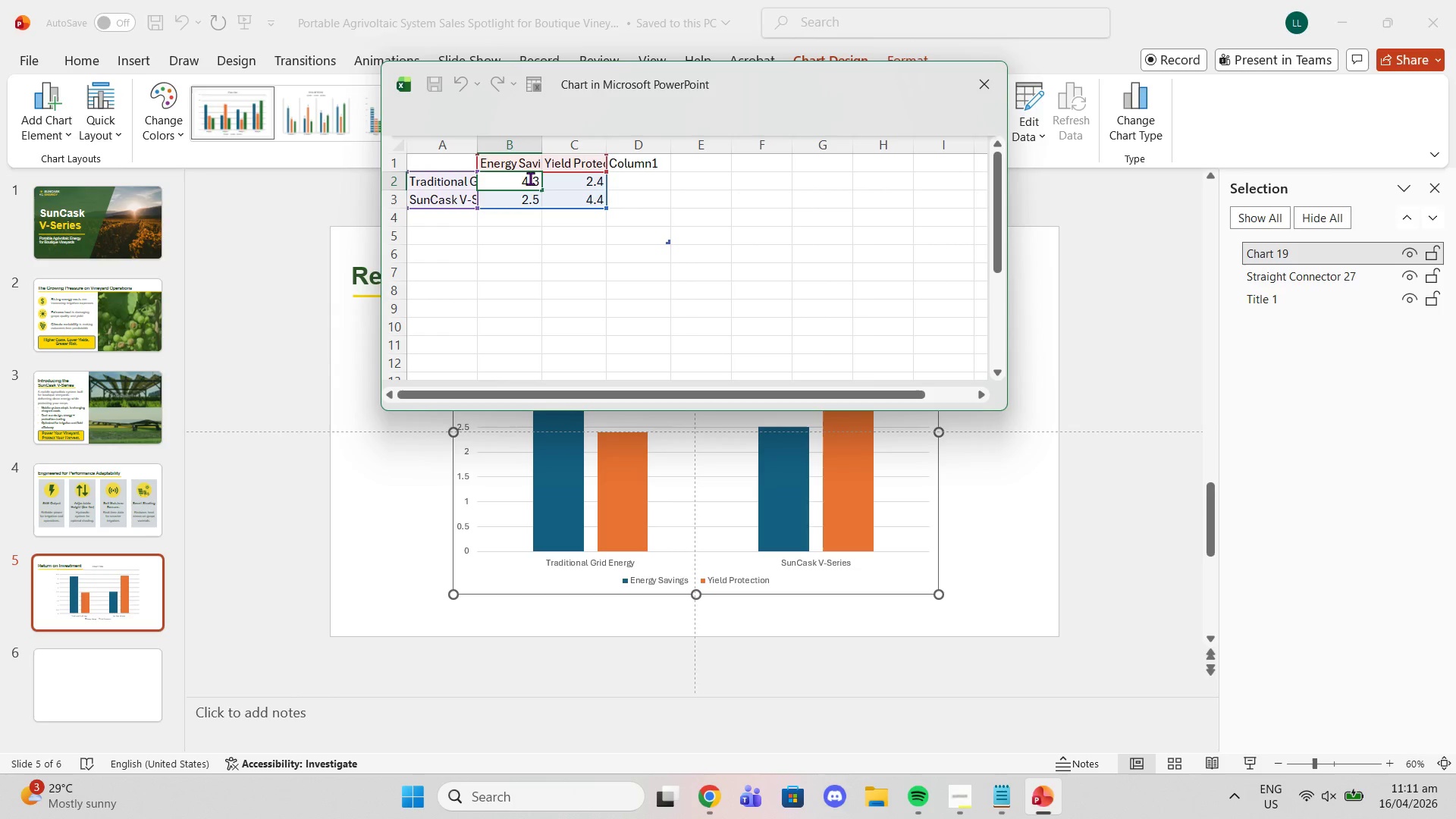 
double_click([530, 178])
 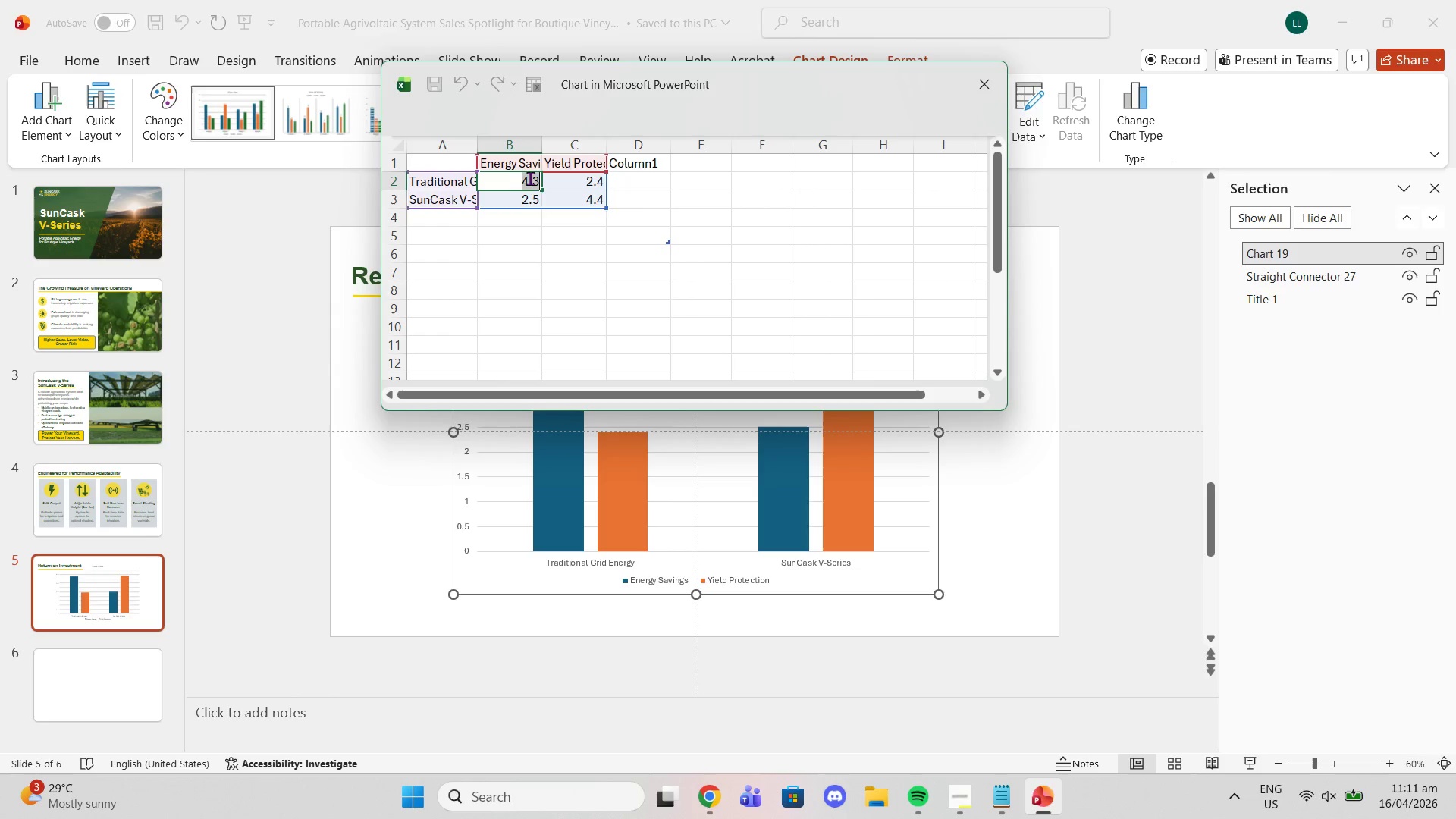 
type(20)
 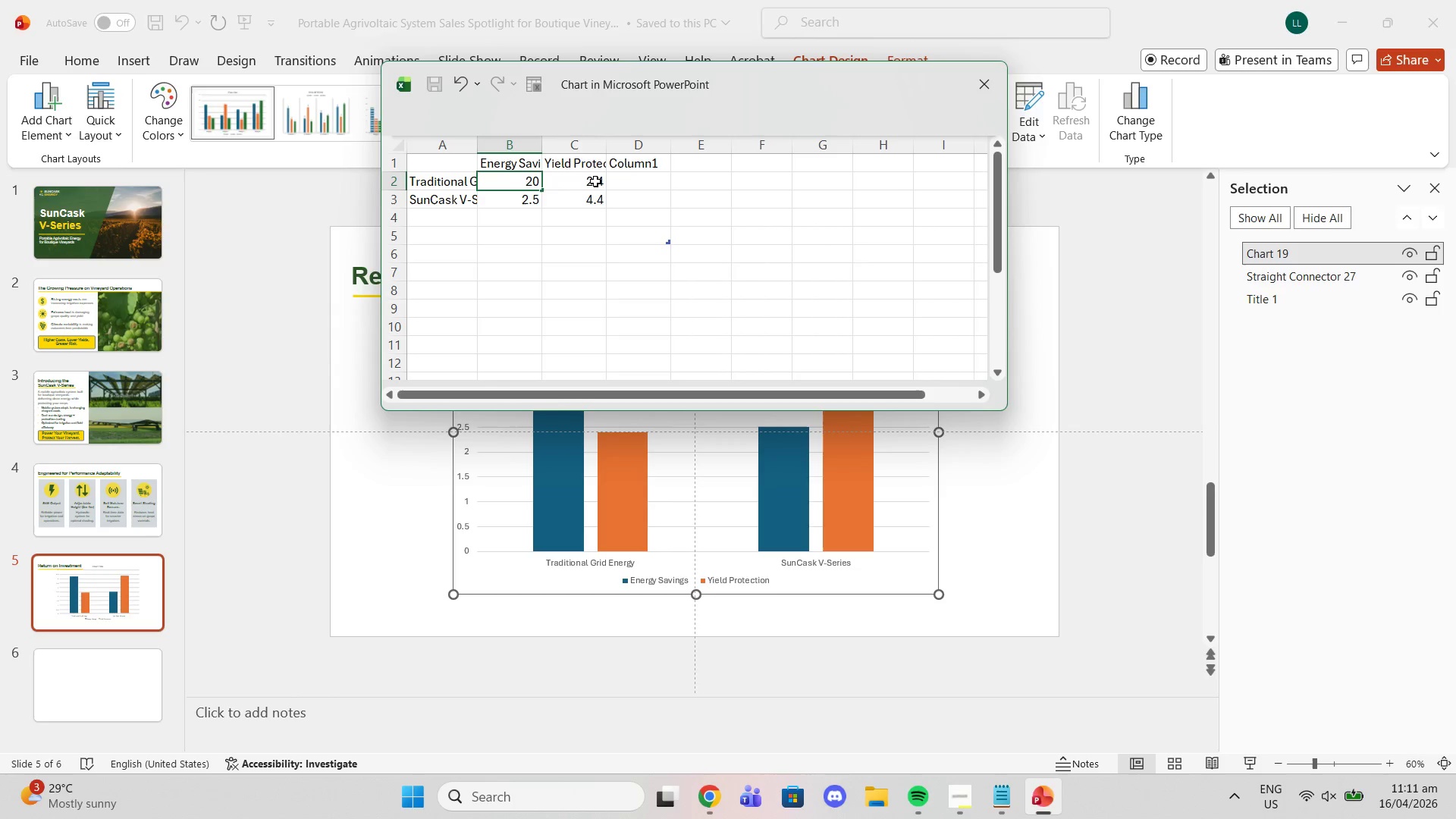 
double_click([595, 181])
 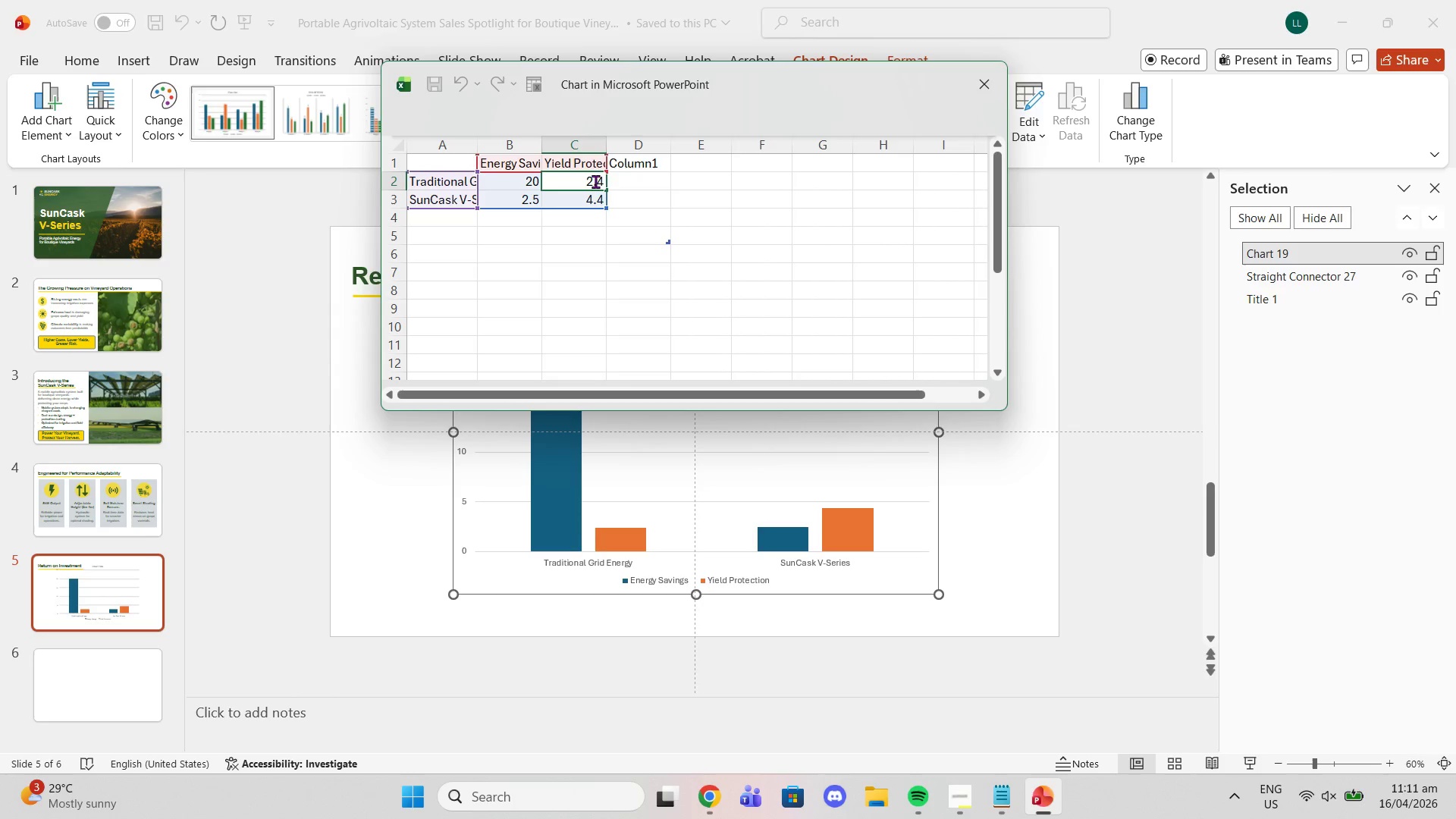 
double_click([595, 181])
 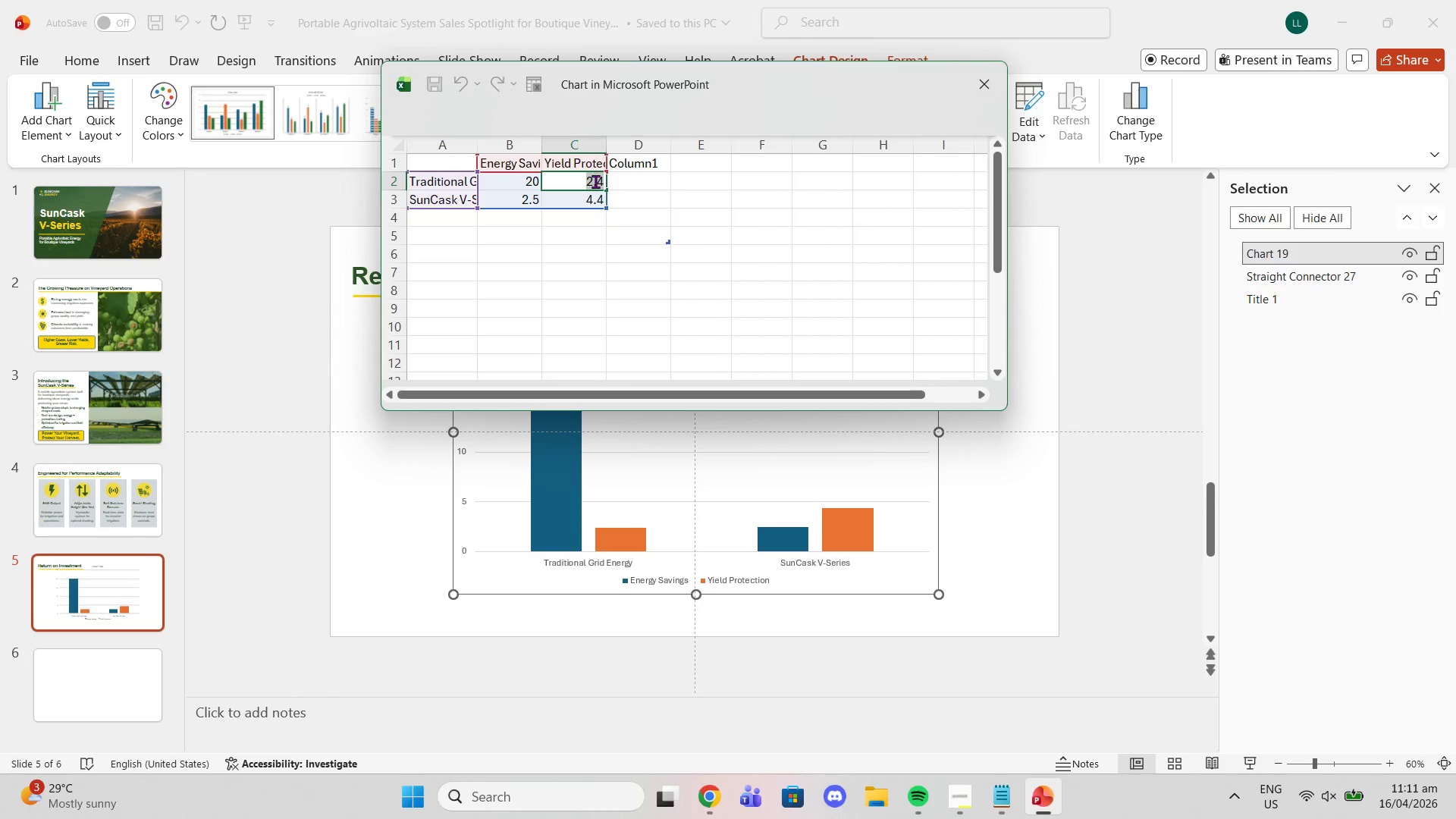 
type(10)
 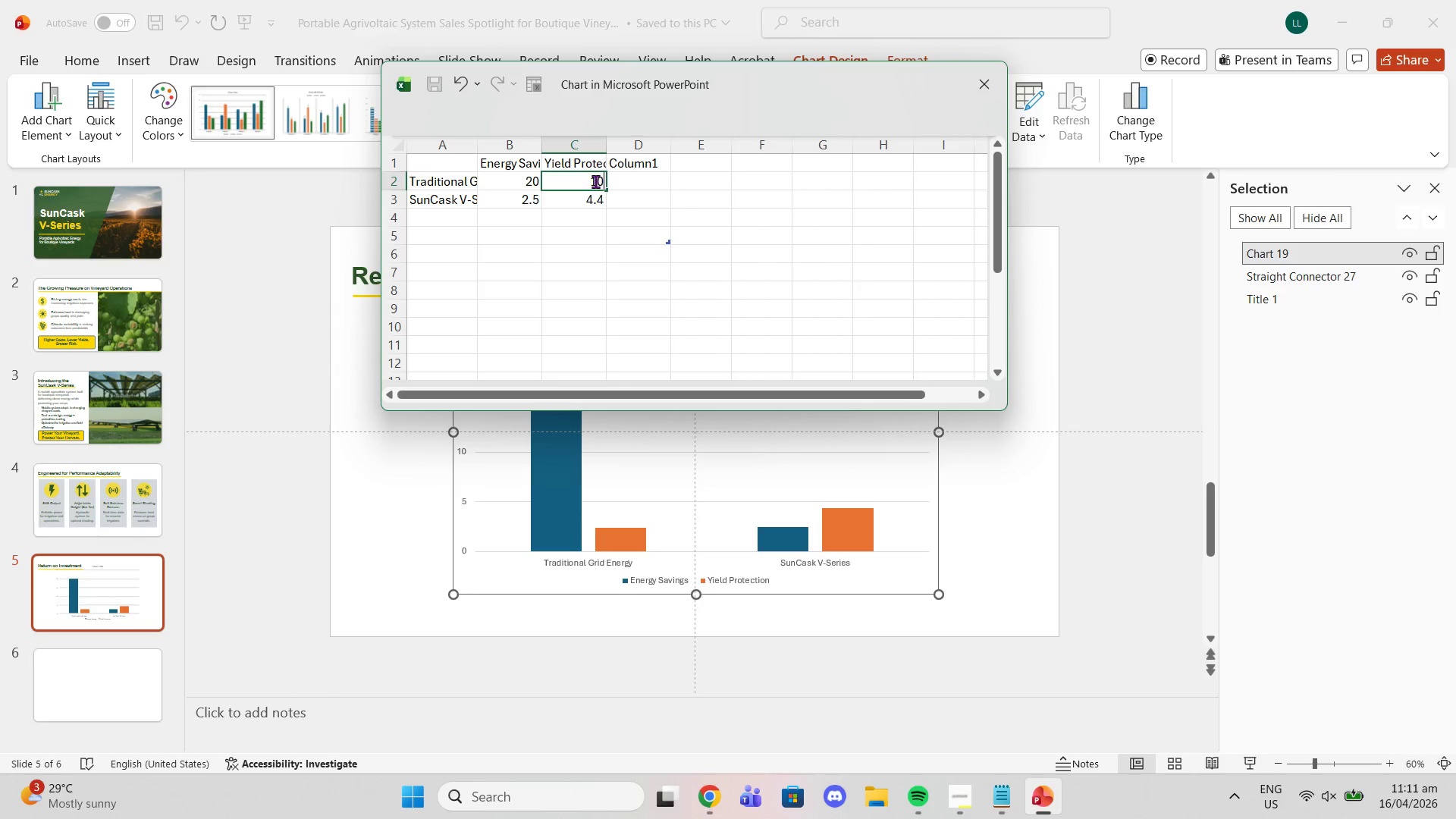 
key(Enter)
 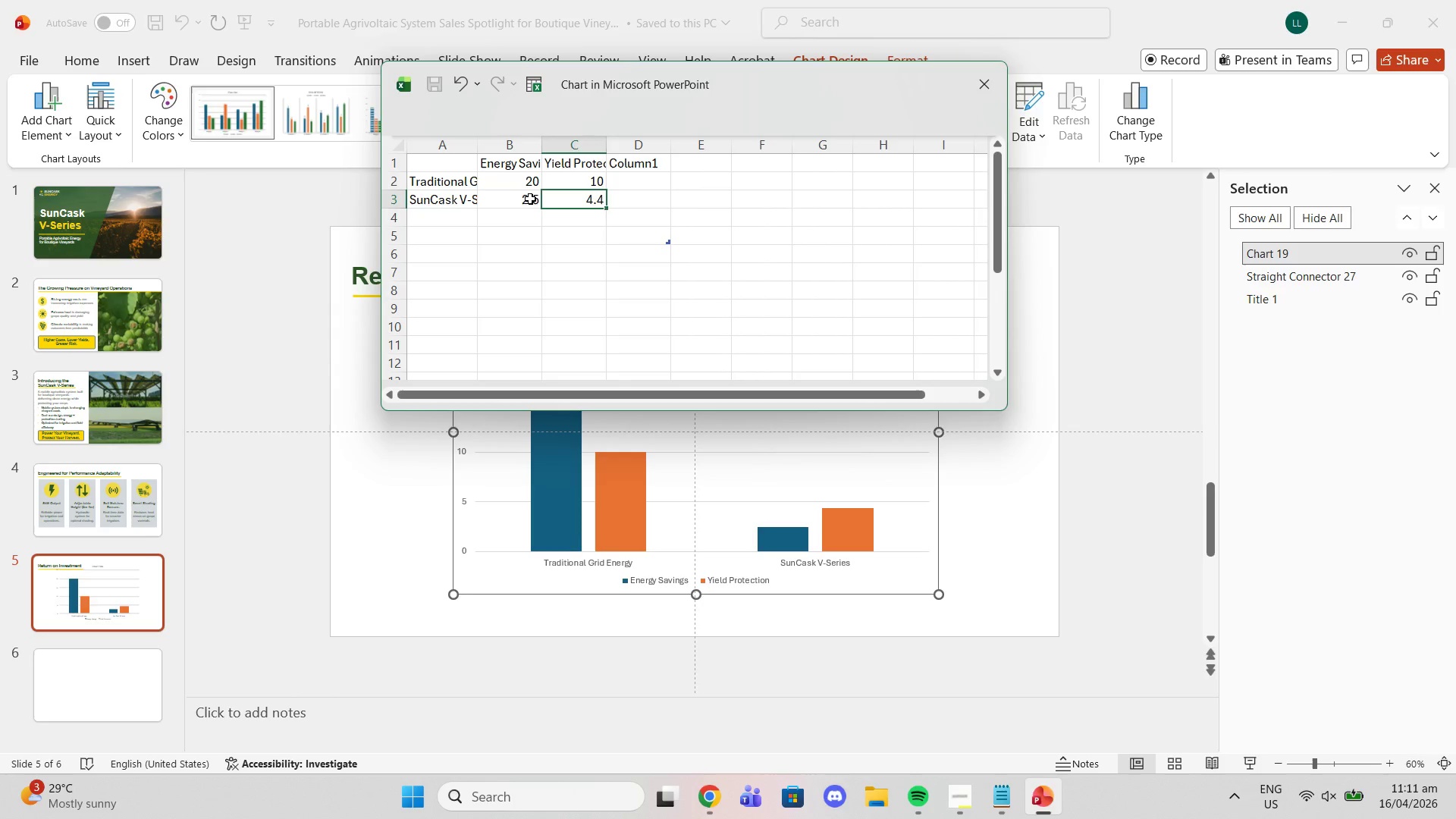 
double_click([530, 199])
 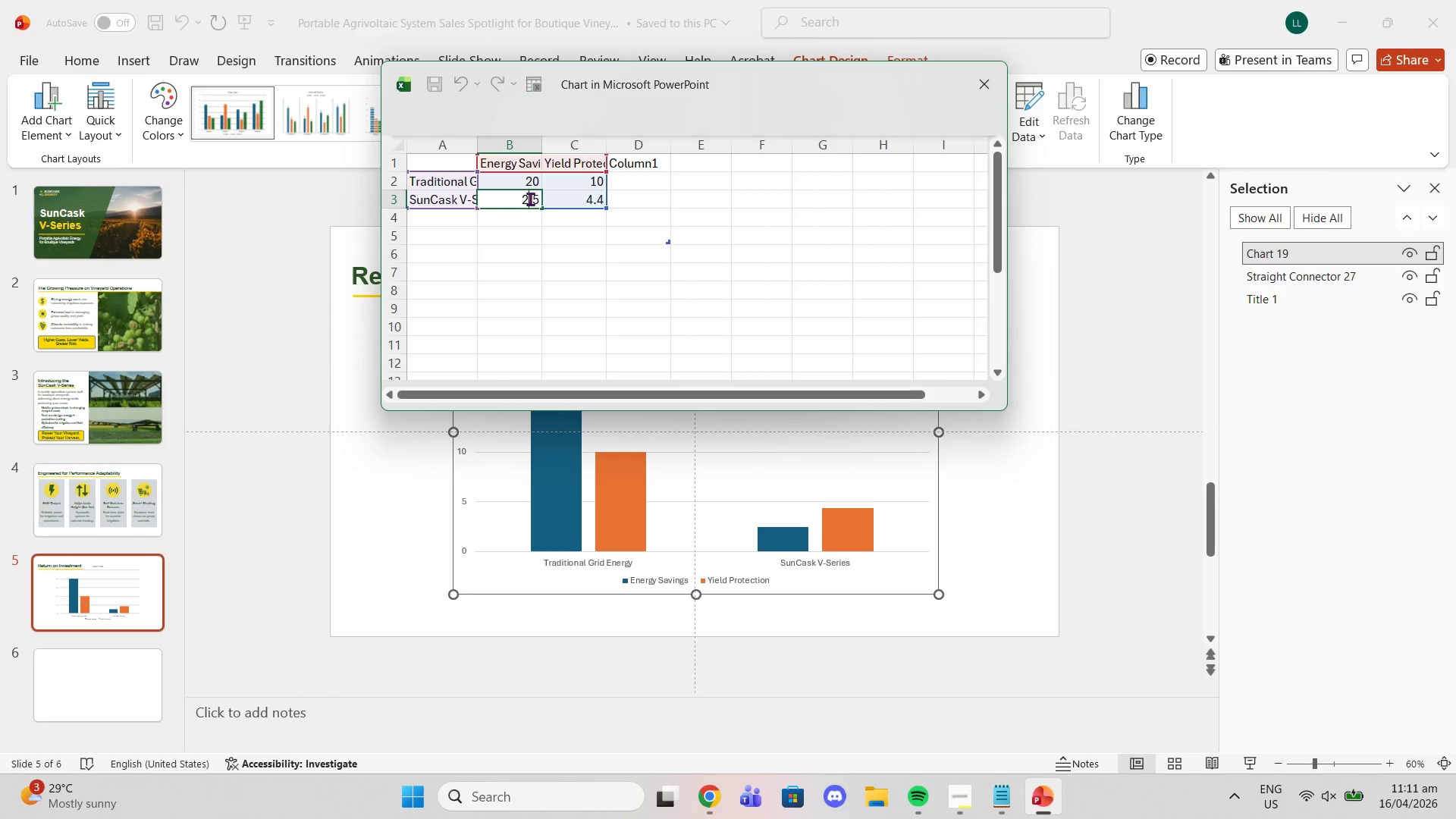 
triple_click([530, 199])
 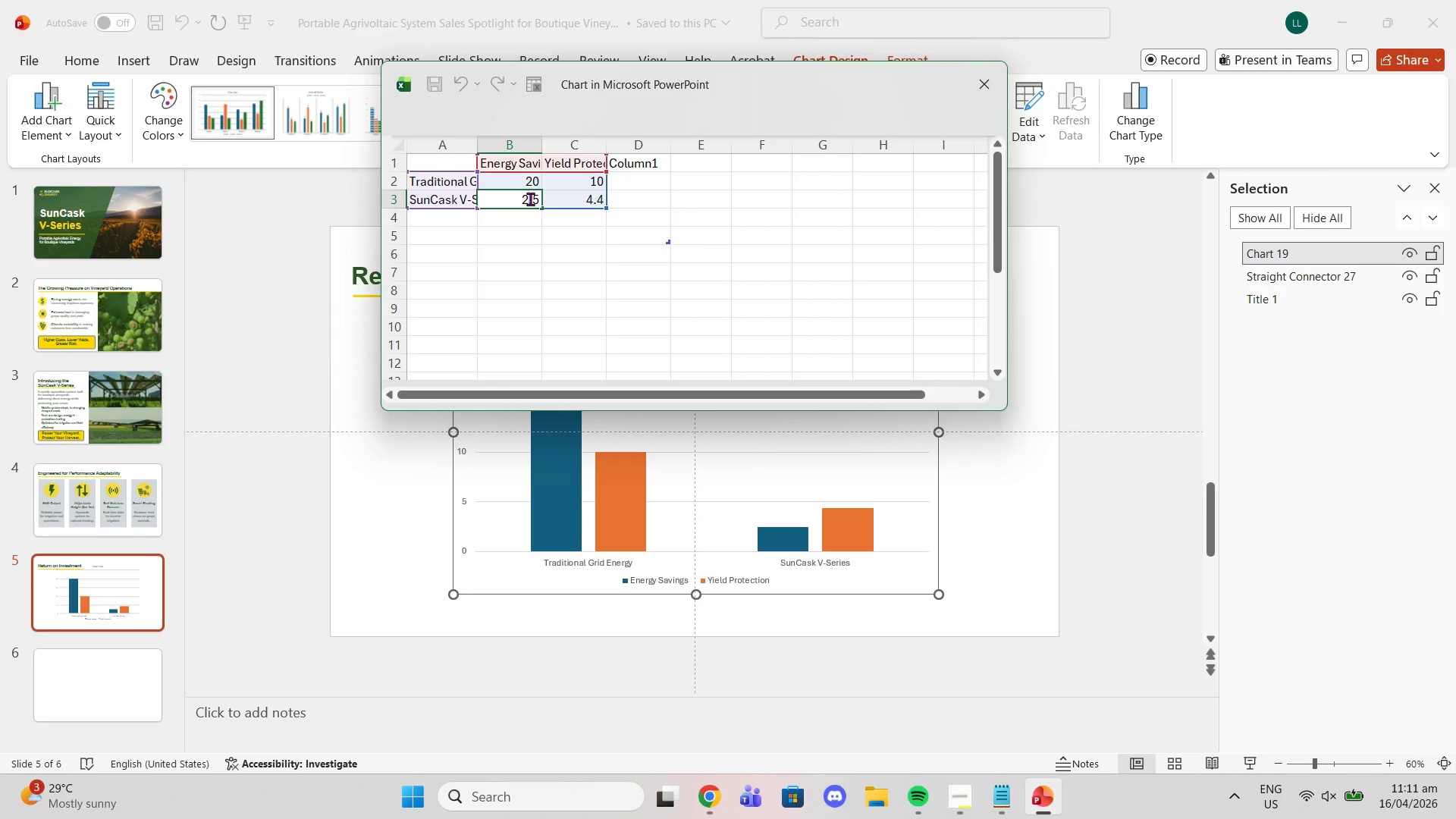 
triple_click([530, 199])
 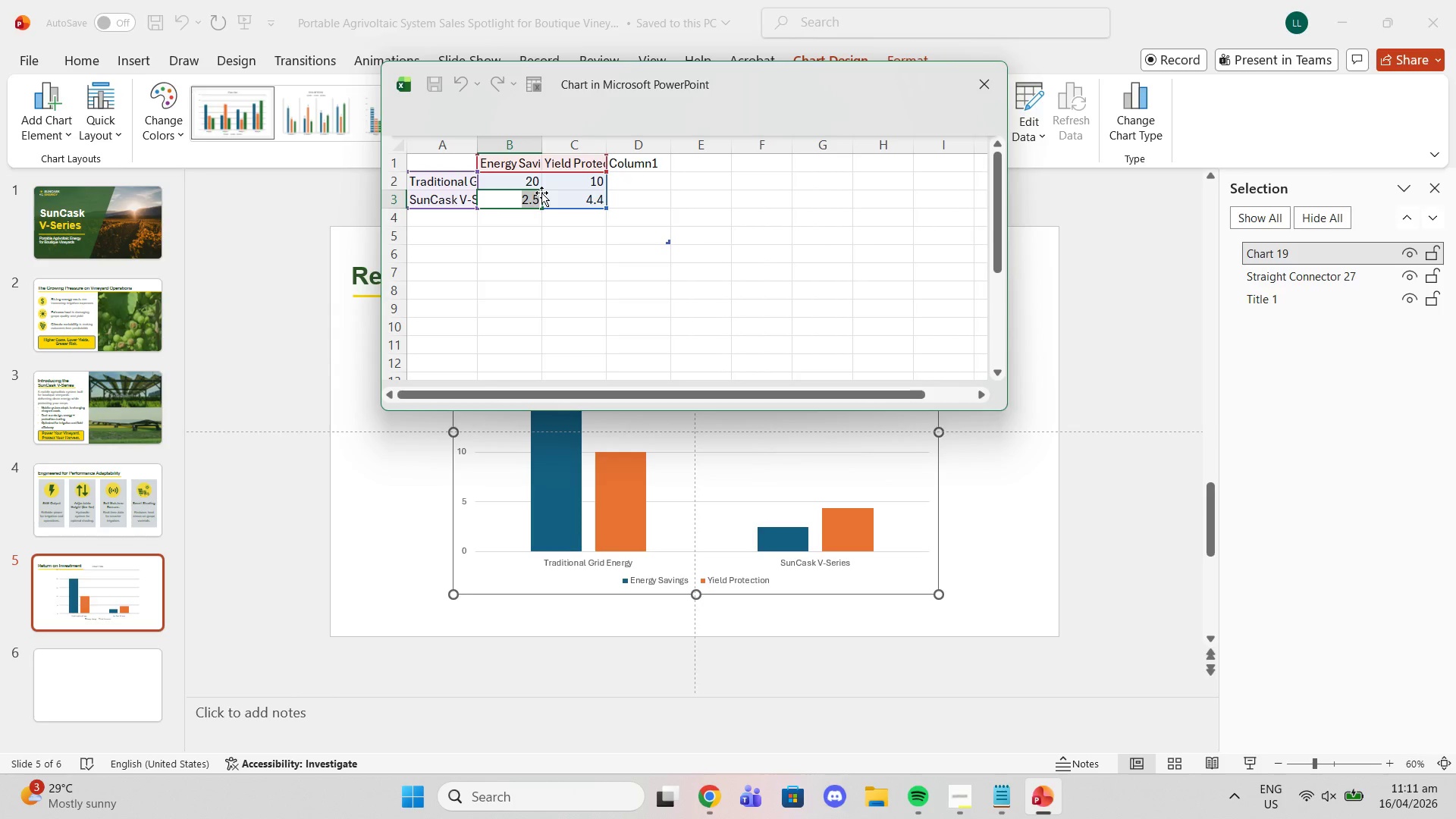 
type(80)
 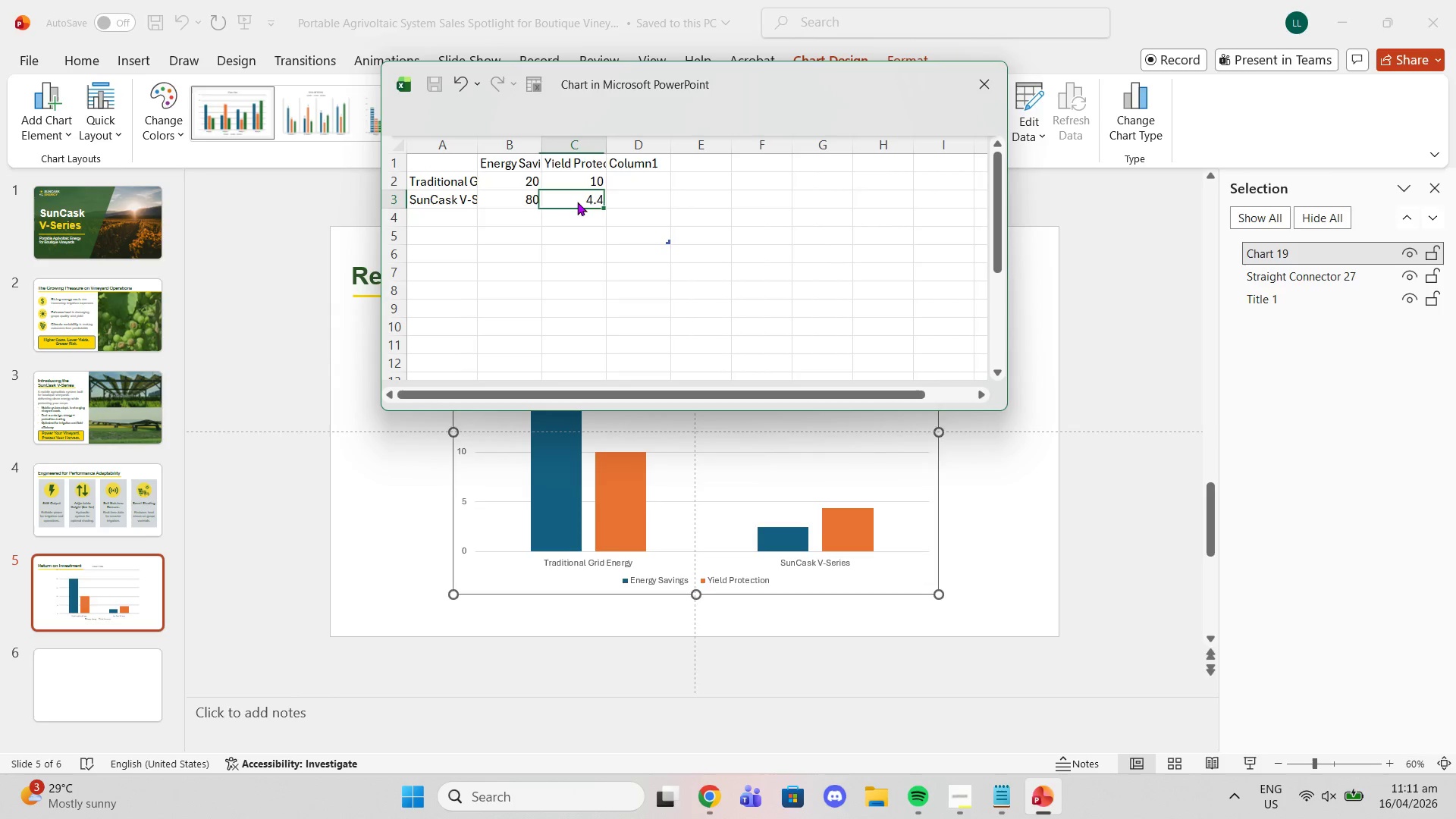 
double_click([577, 202])
 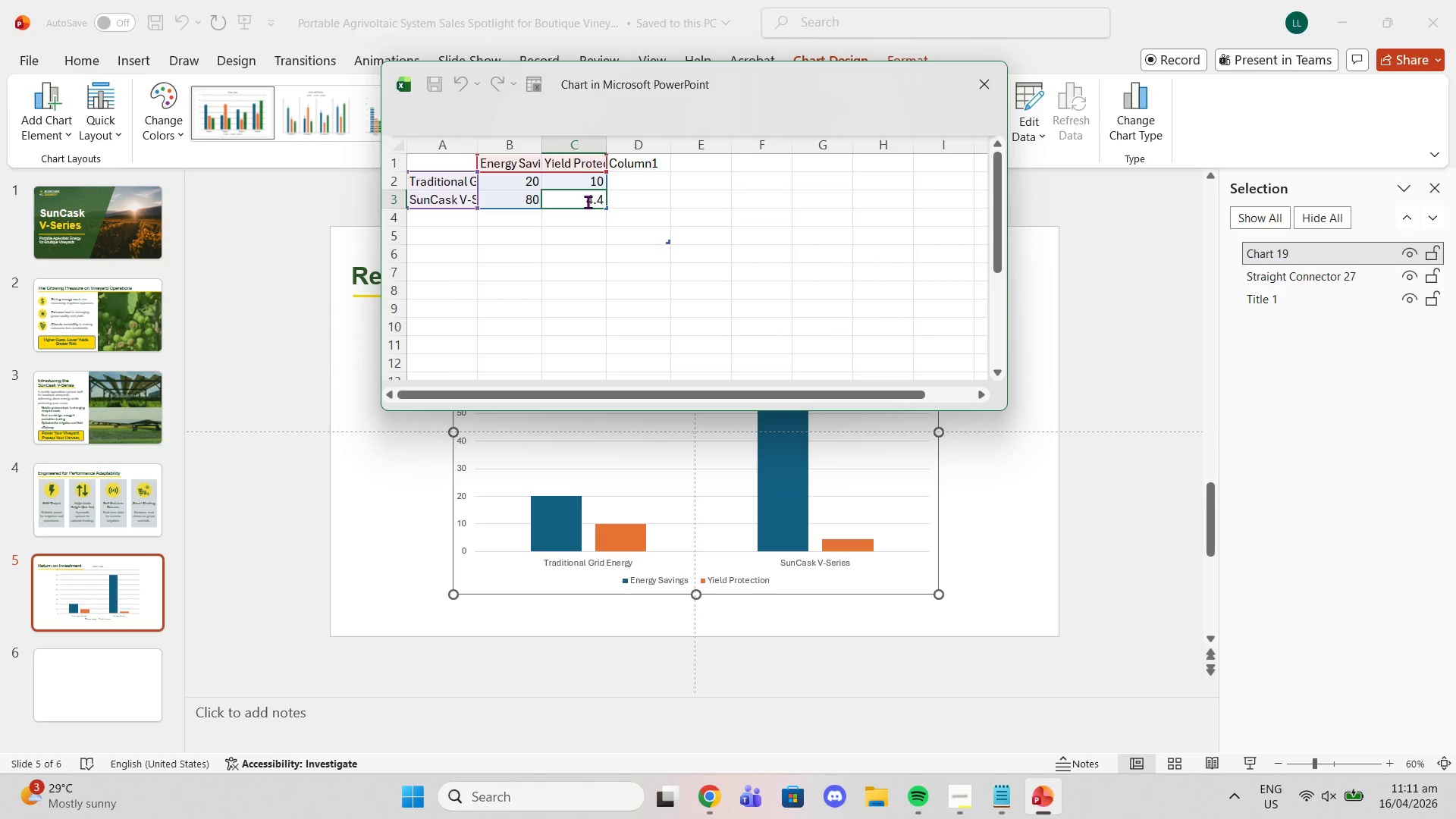 
double_click([588, 202])
 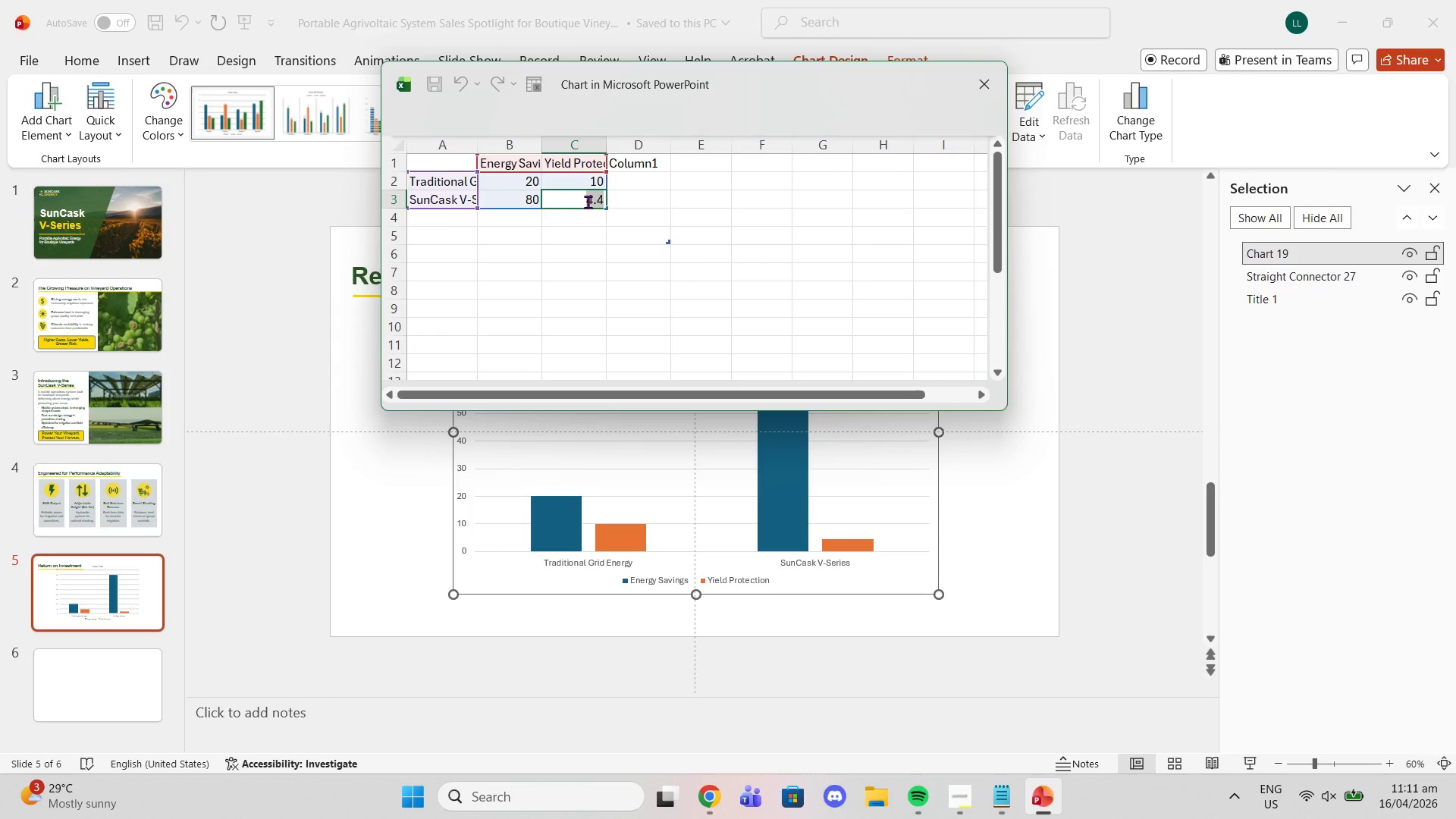 
type(75)
 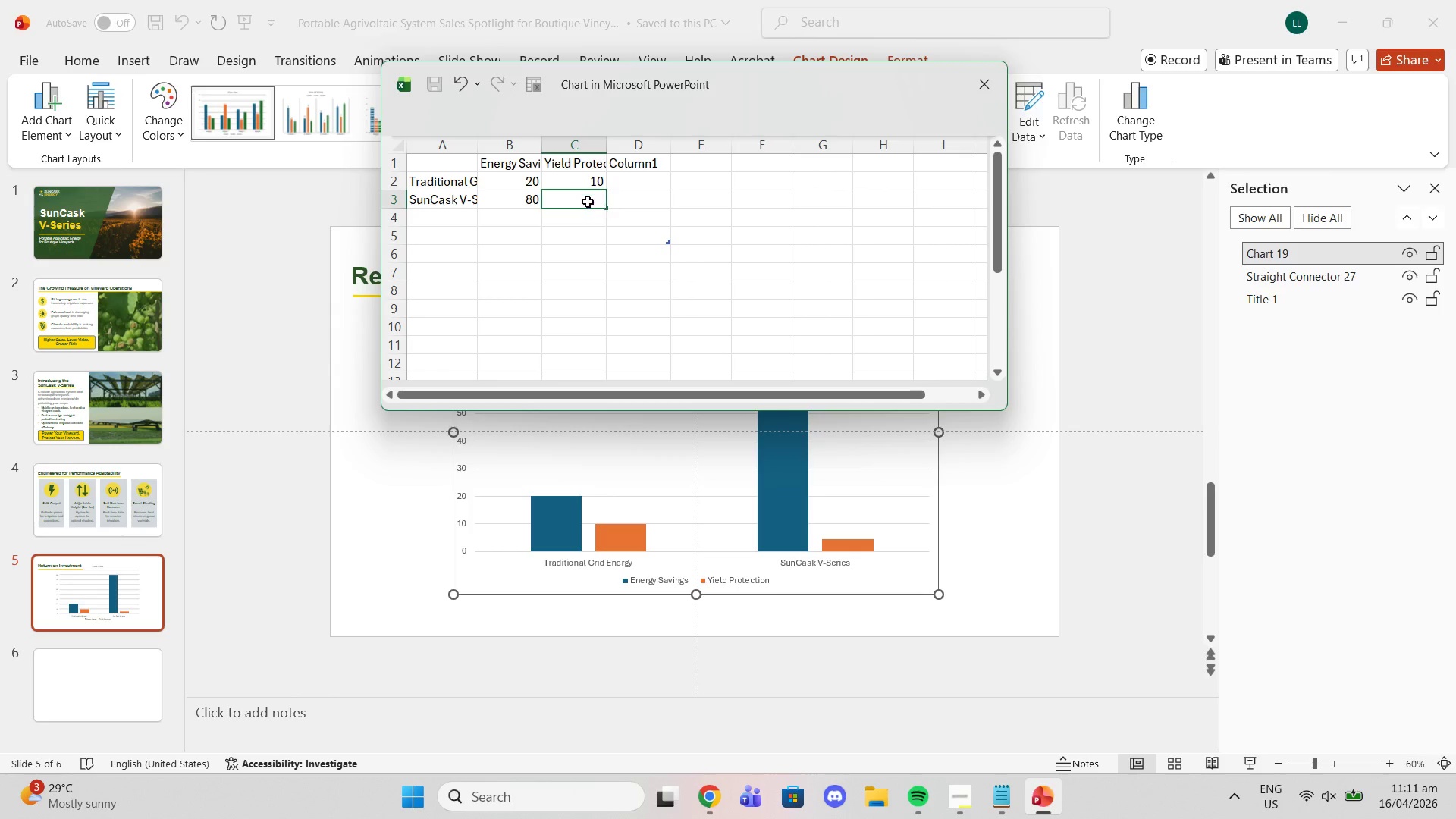 
key(Enter)
 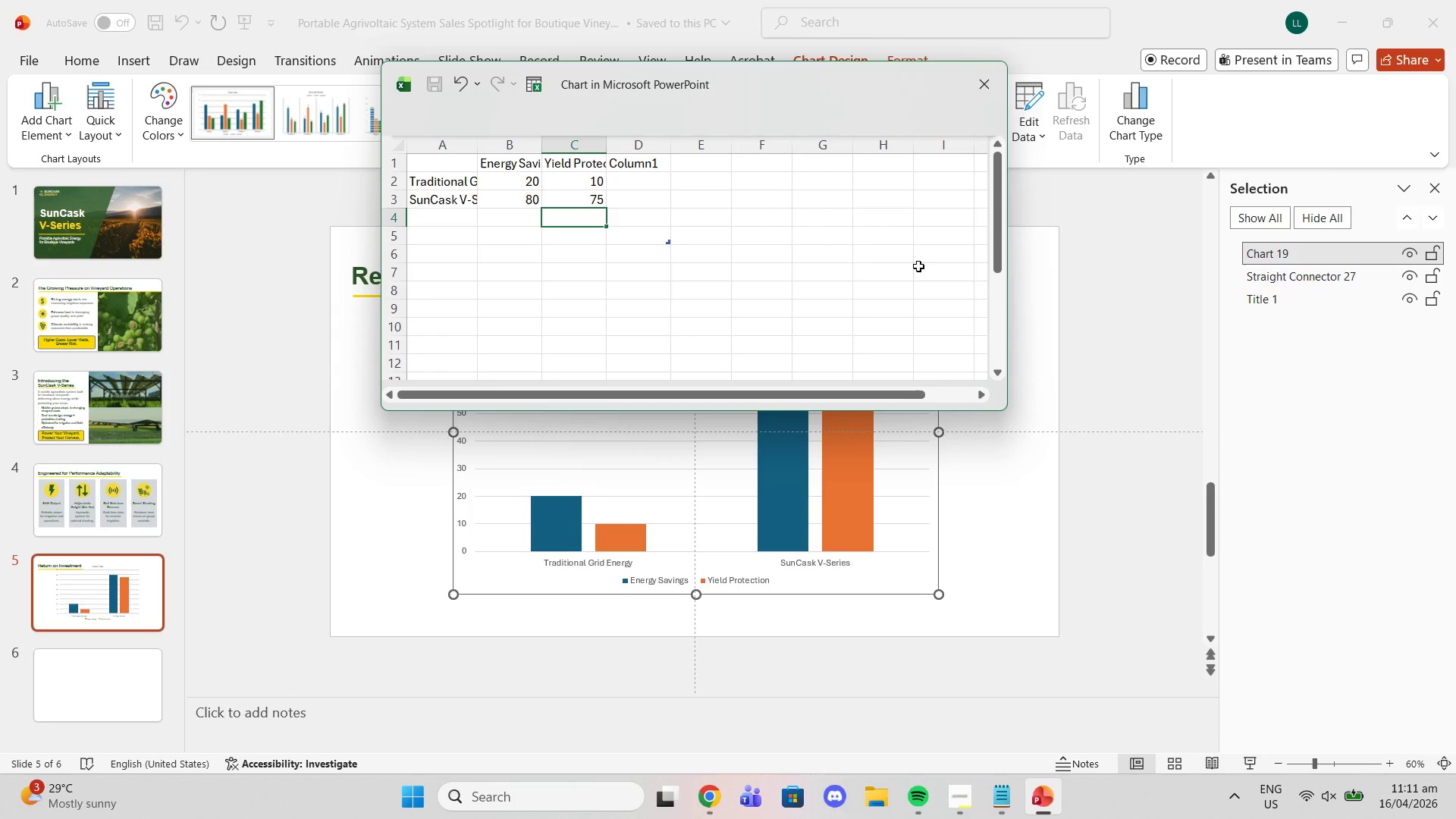 
left_click([1090, 294])
 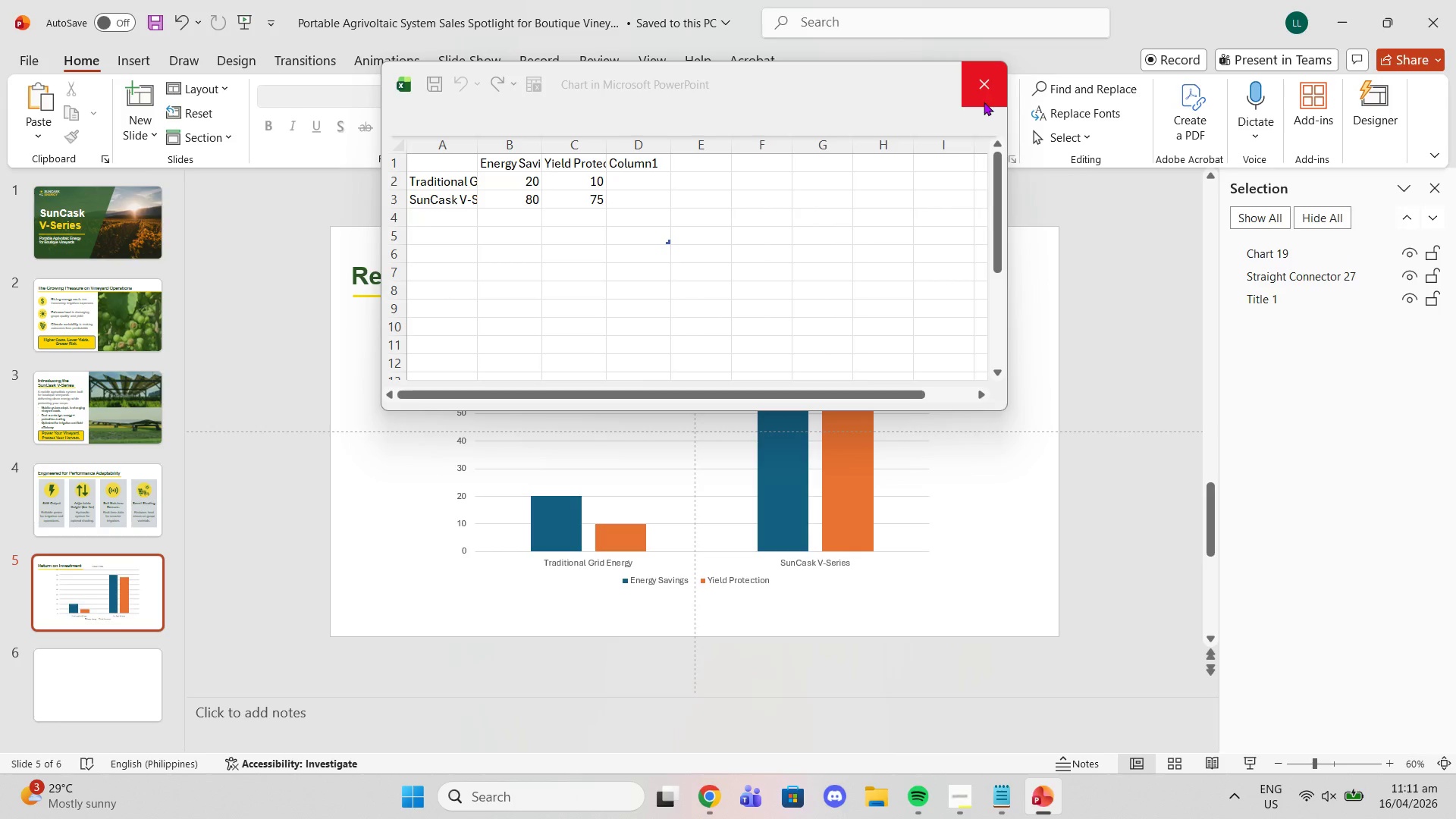 
left_click([984, 97])
 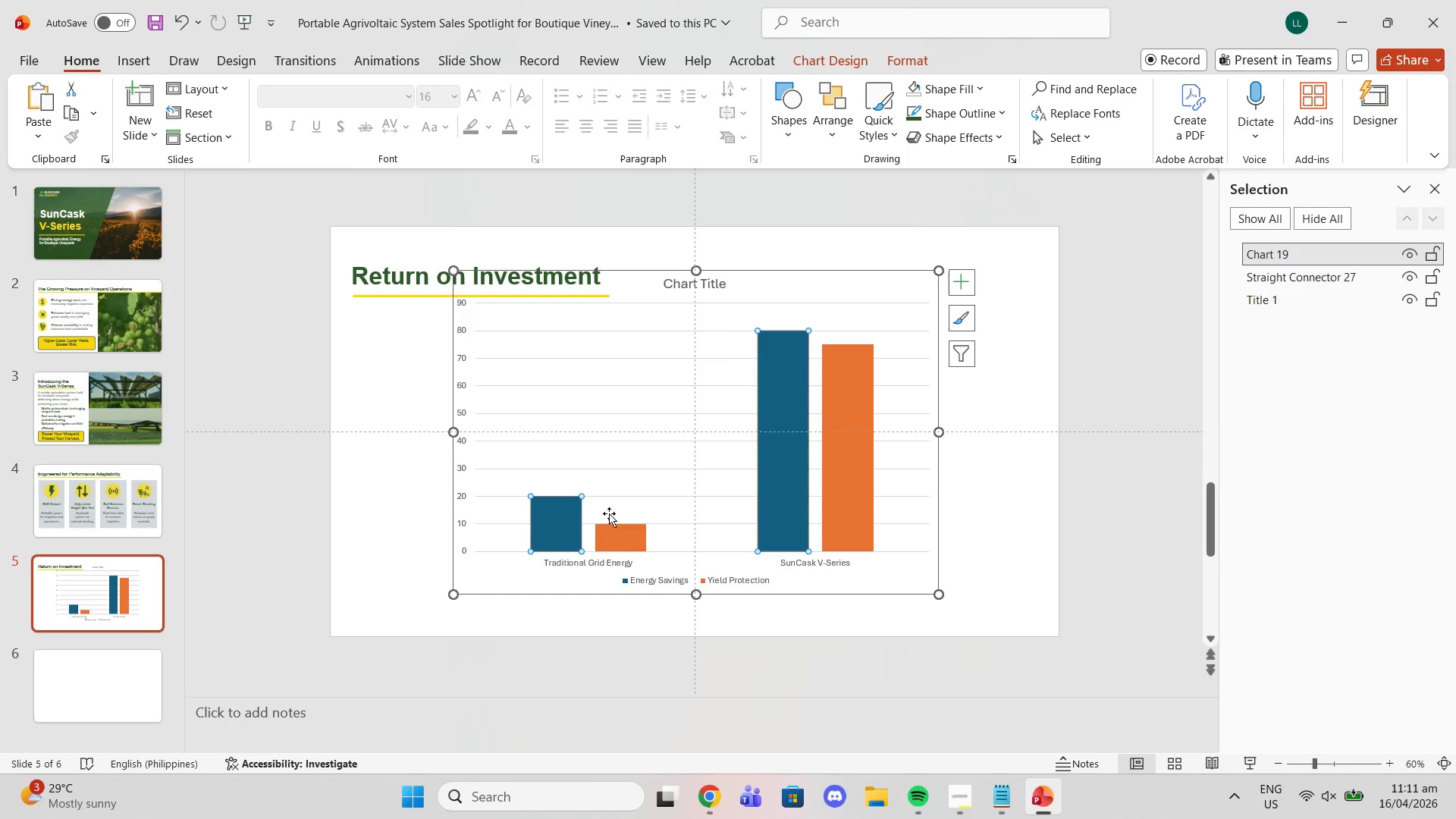 
wait(13.97)
 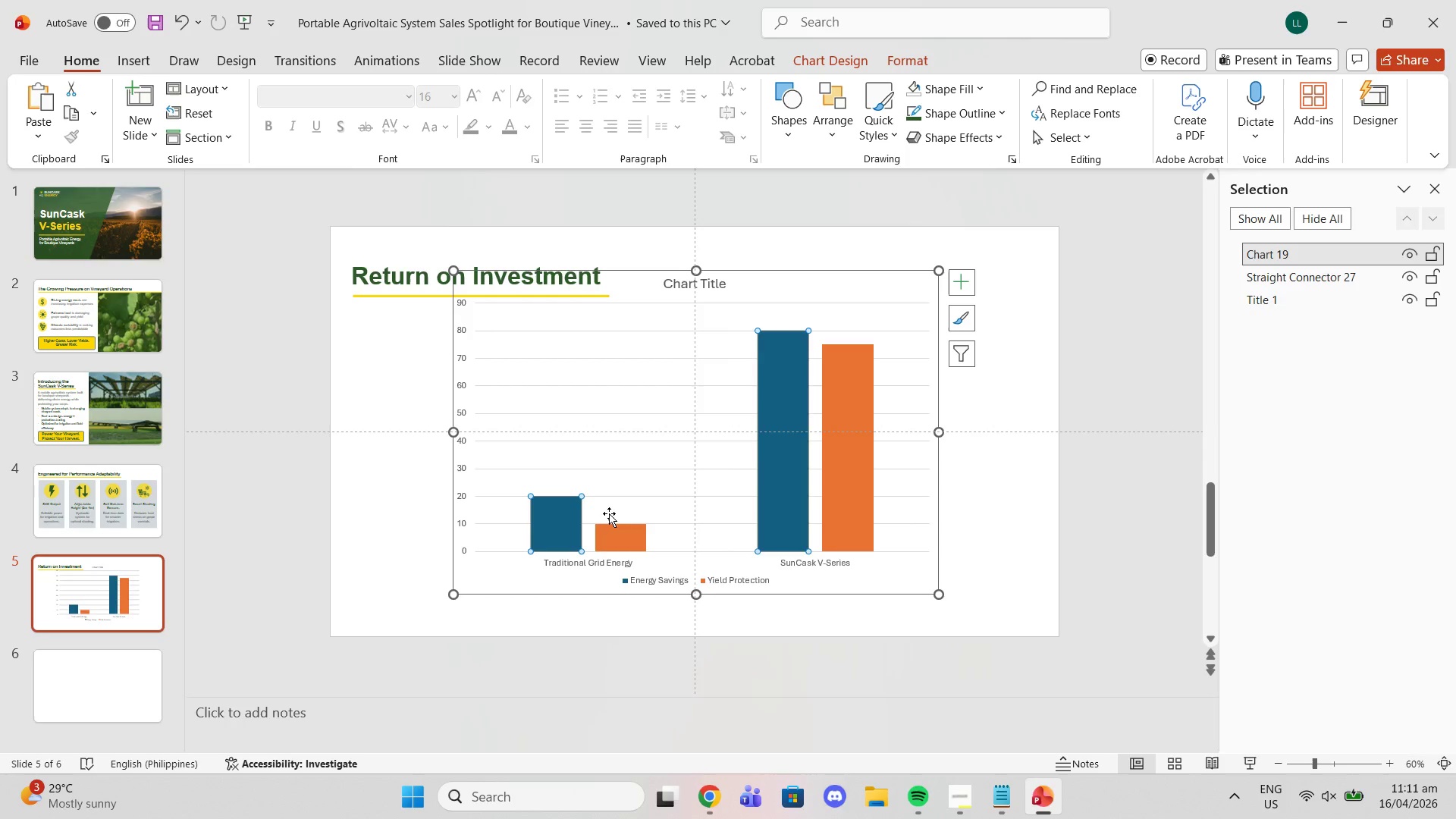 
left_click([973, 96])
 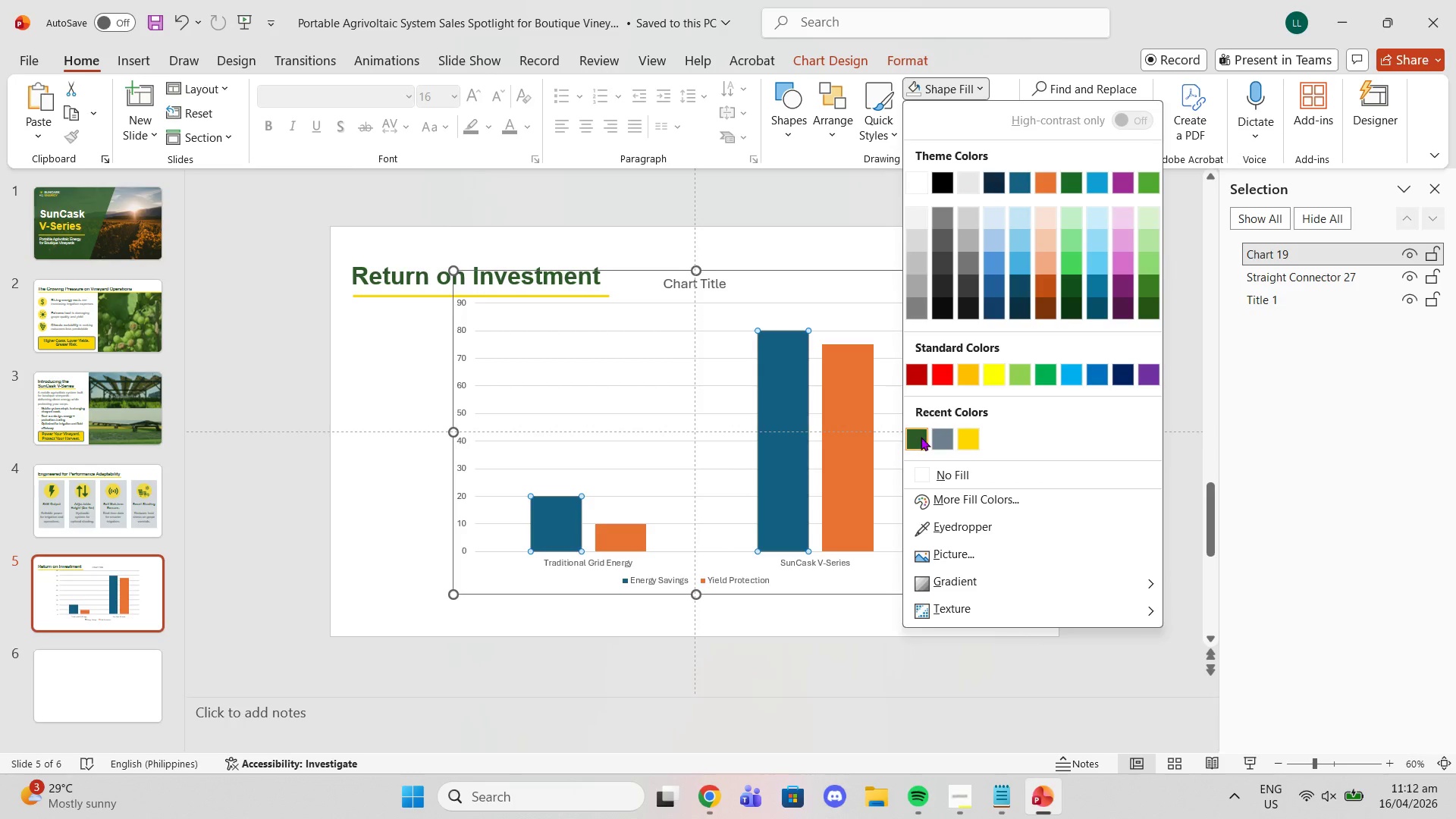 
left_click([920, 438])
 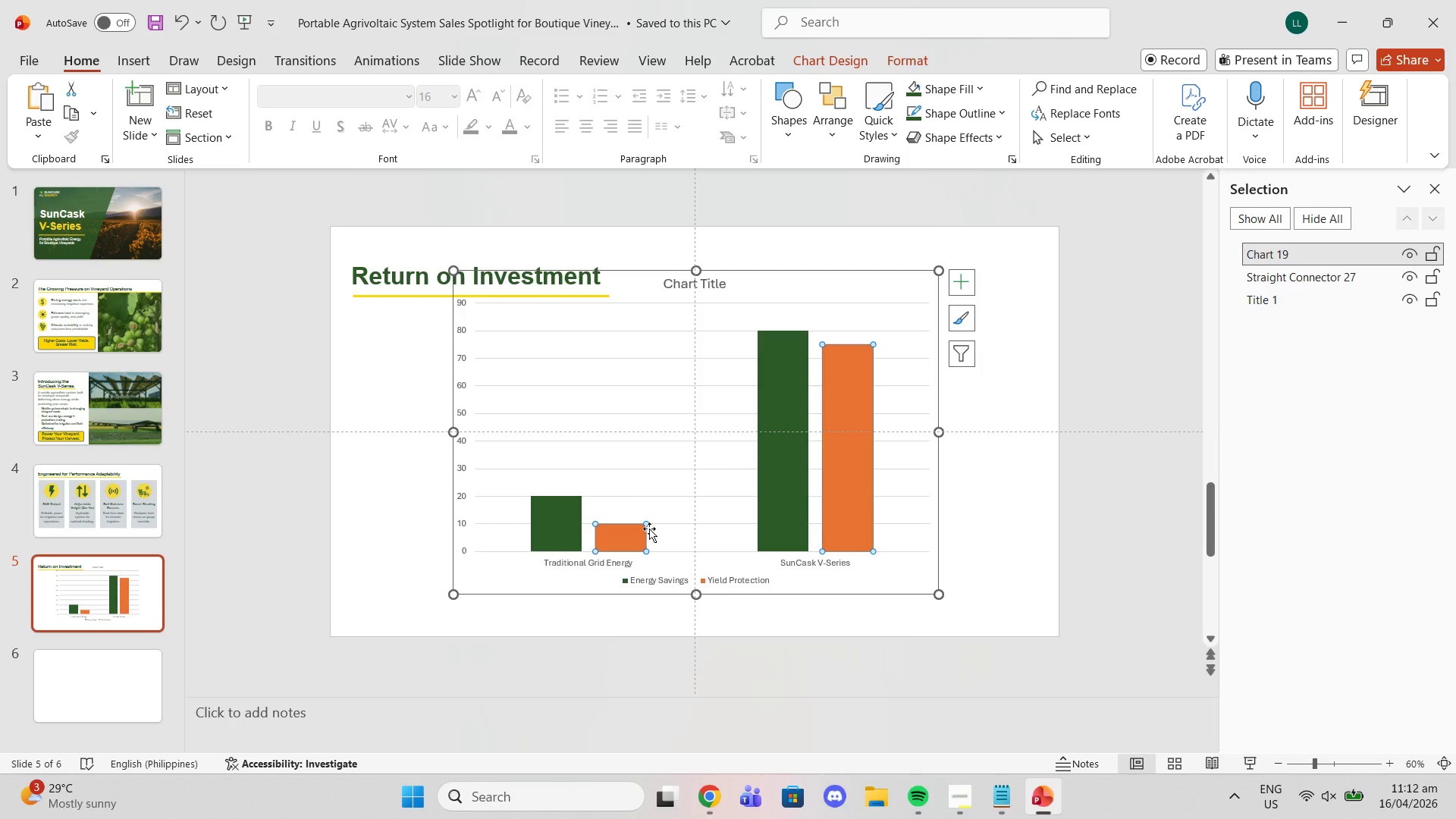 
wait(5.98)
 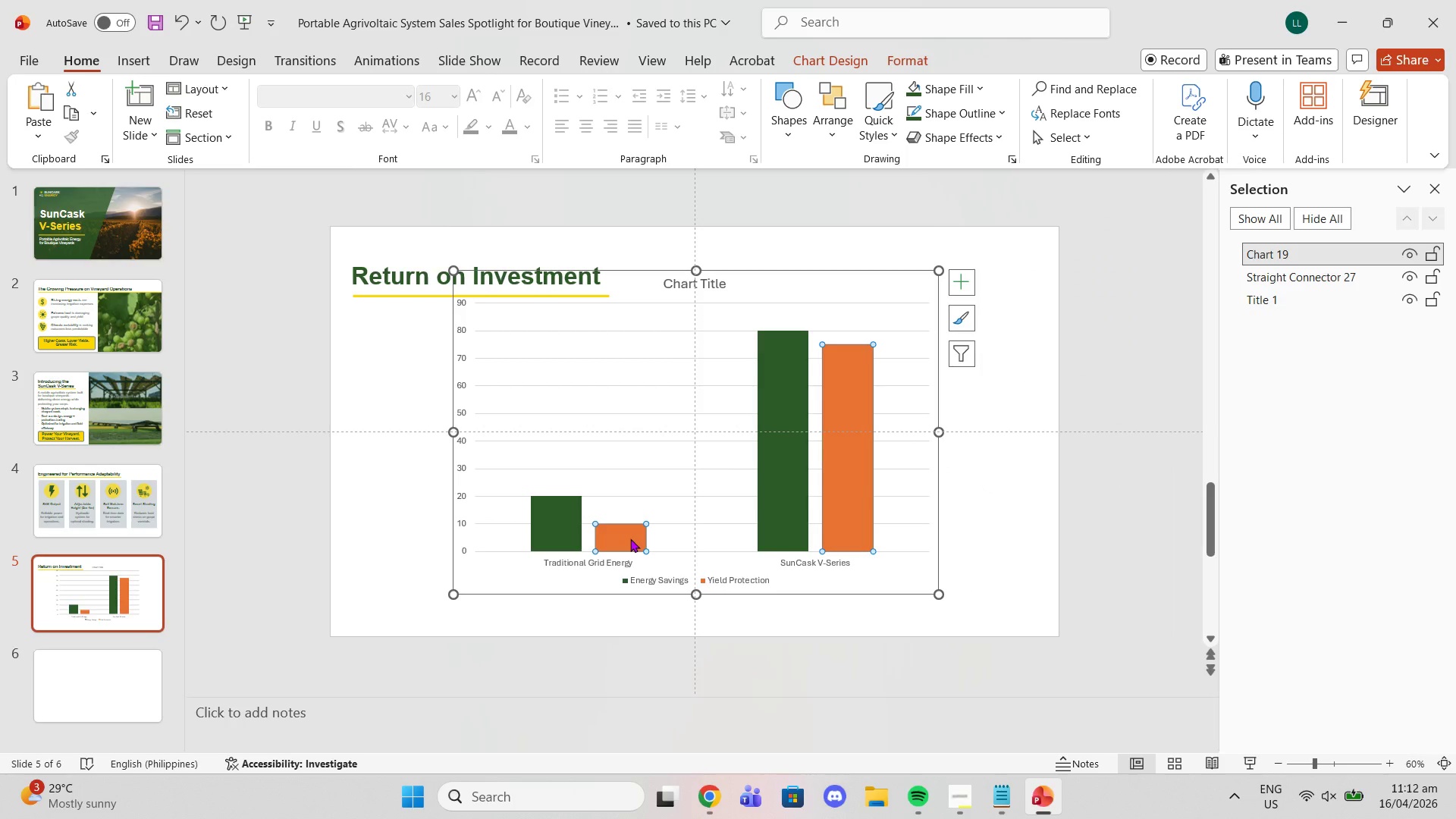 
left_click([963, 86])
 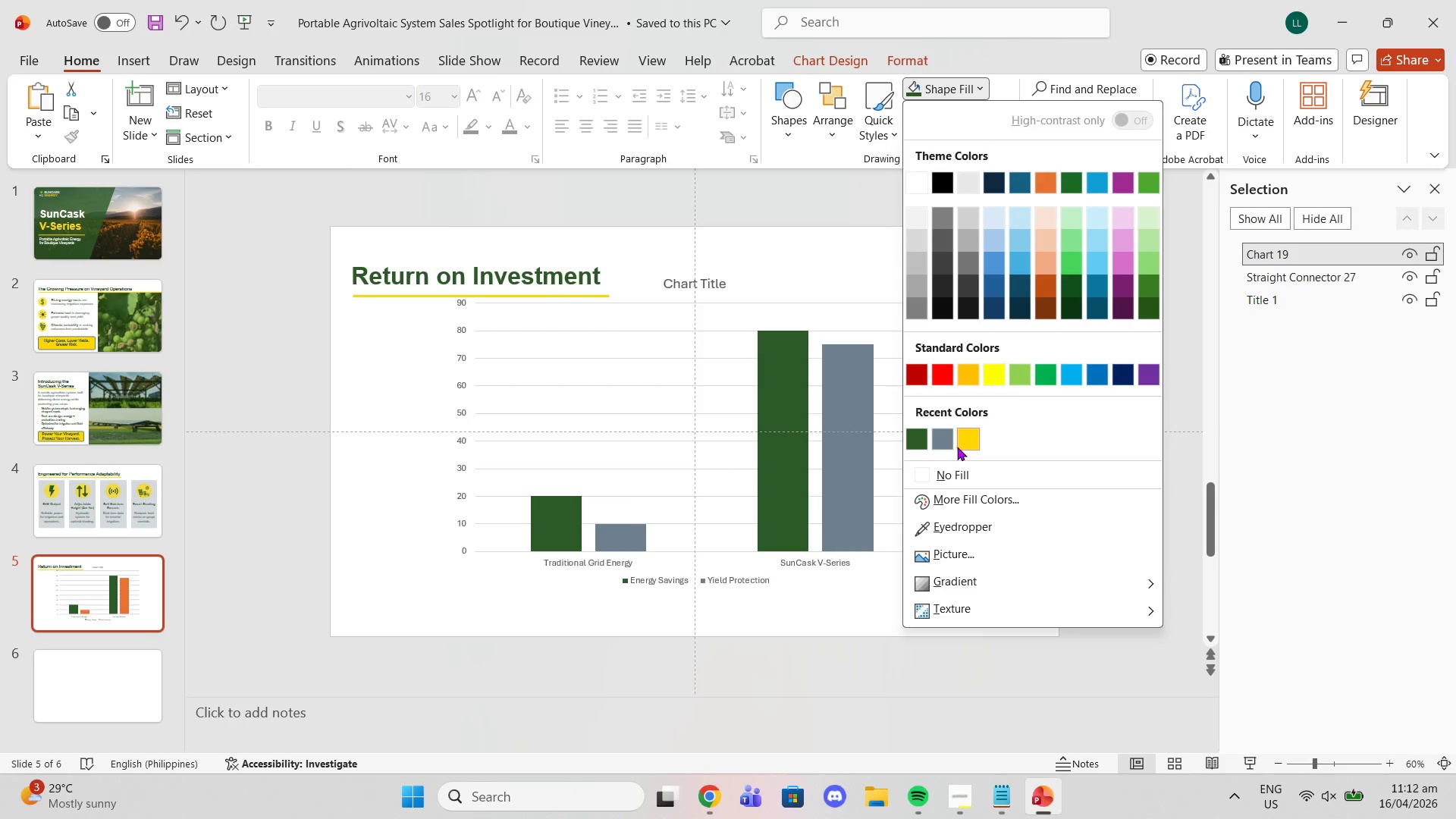 
left_click([961, 447])
 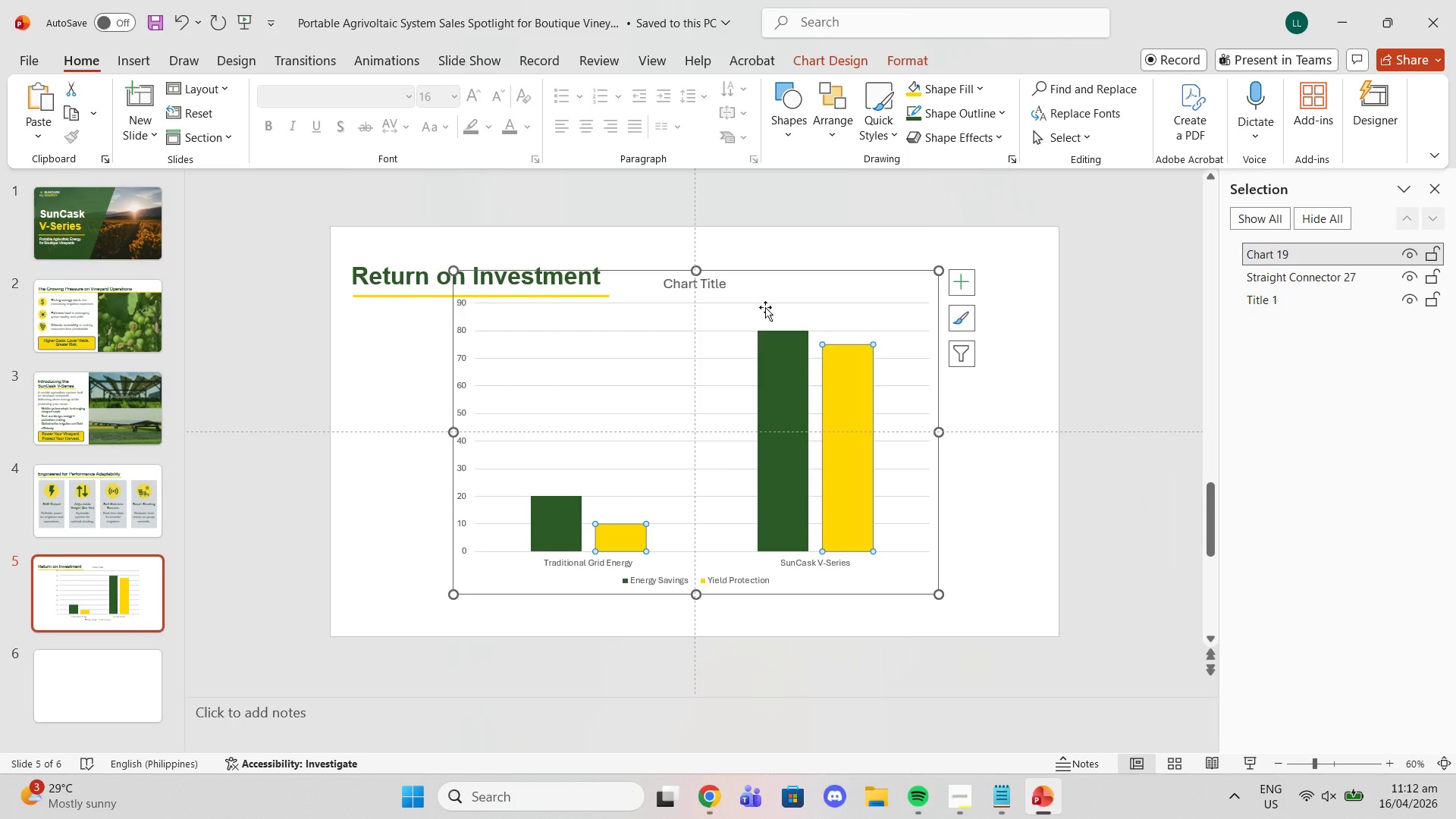 
left_click([709, 285])
 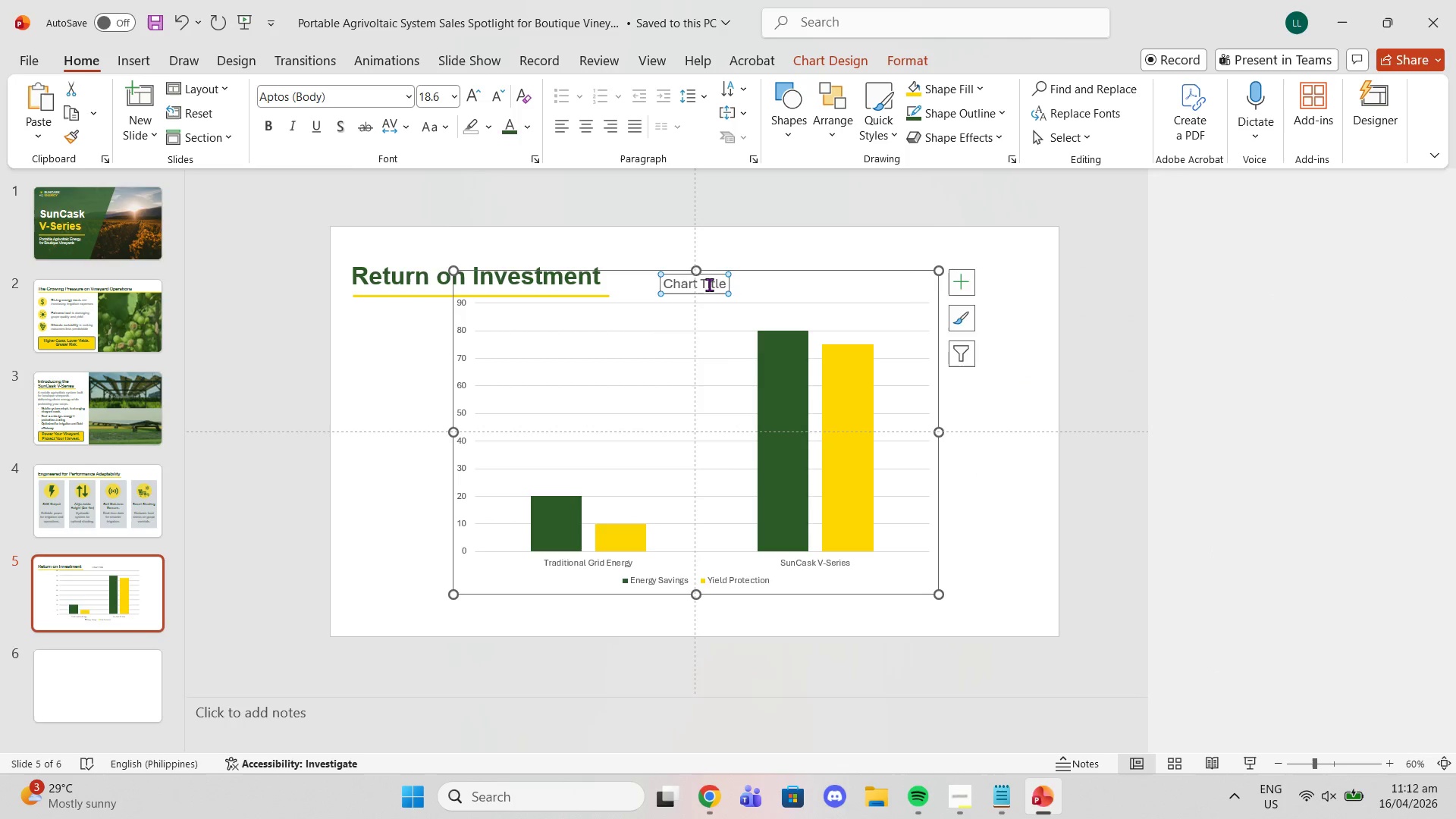 
triple_click([709, 284])
 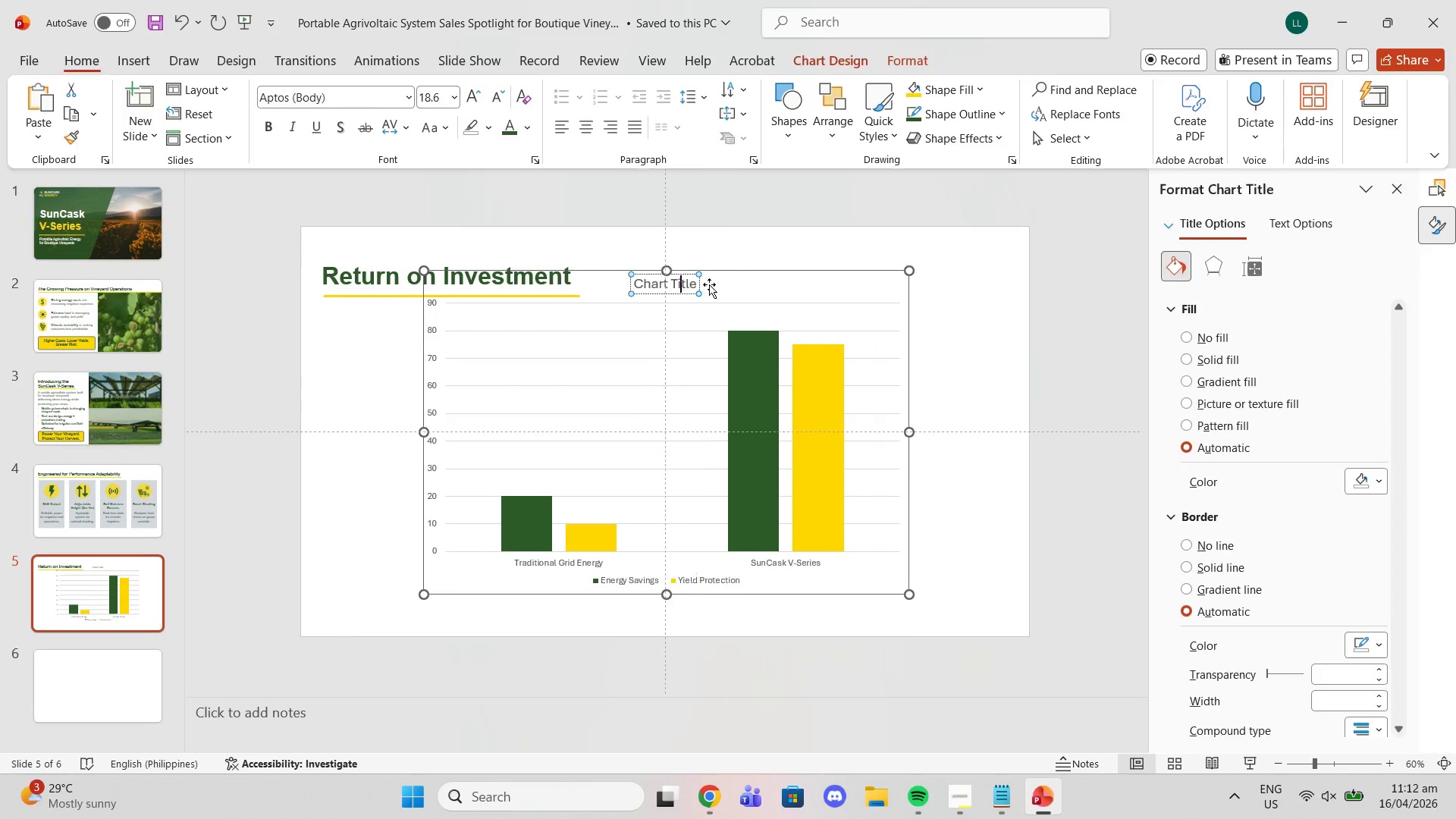 
triple_click([709, 284])
 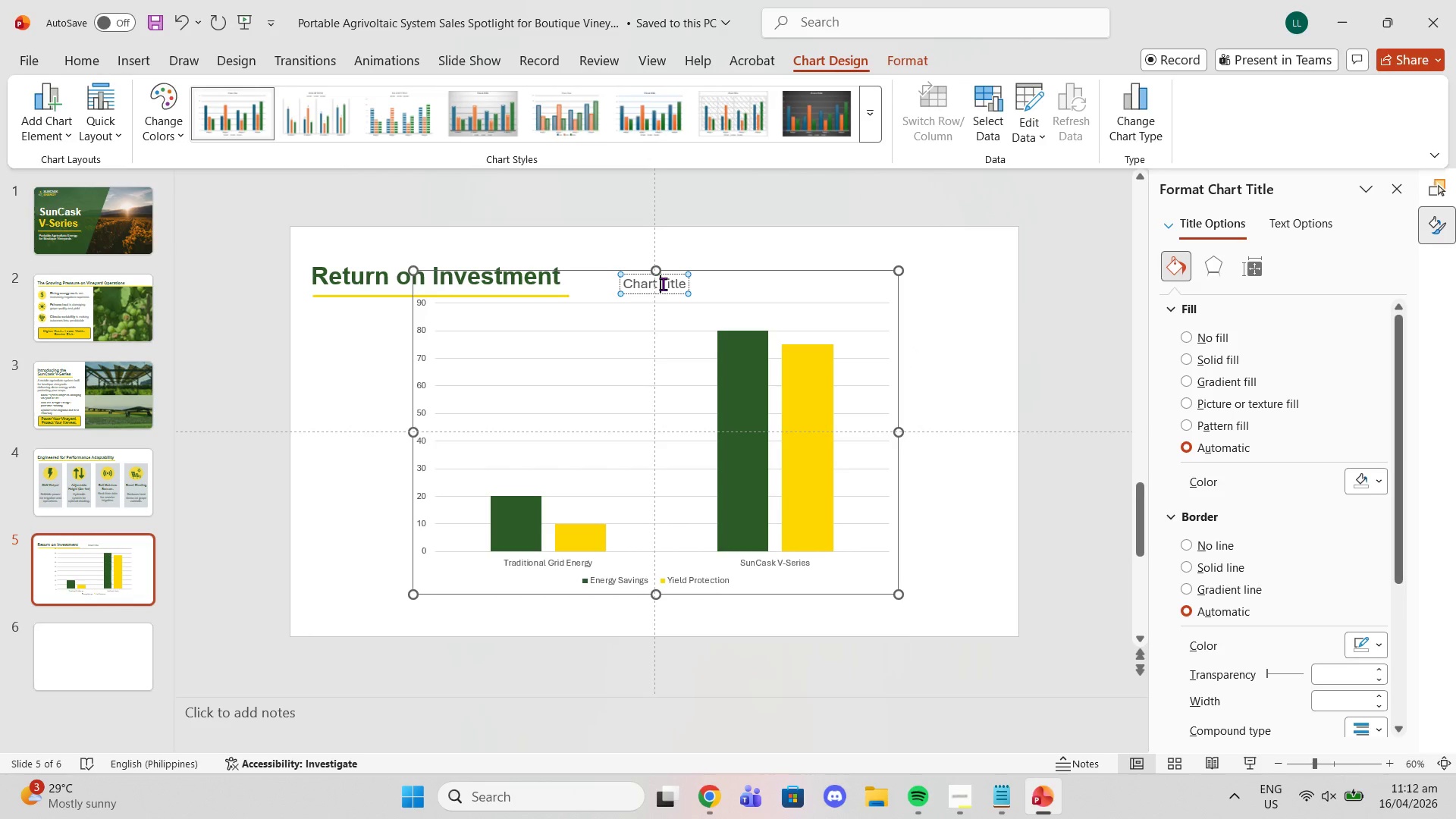 
double_click([663, 284])
 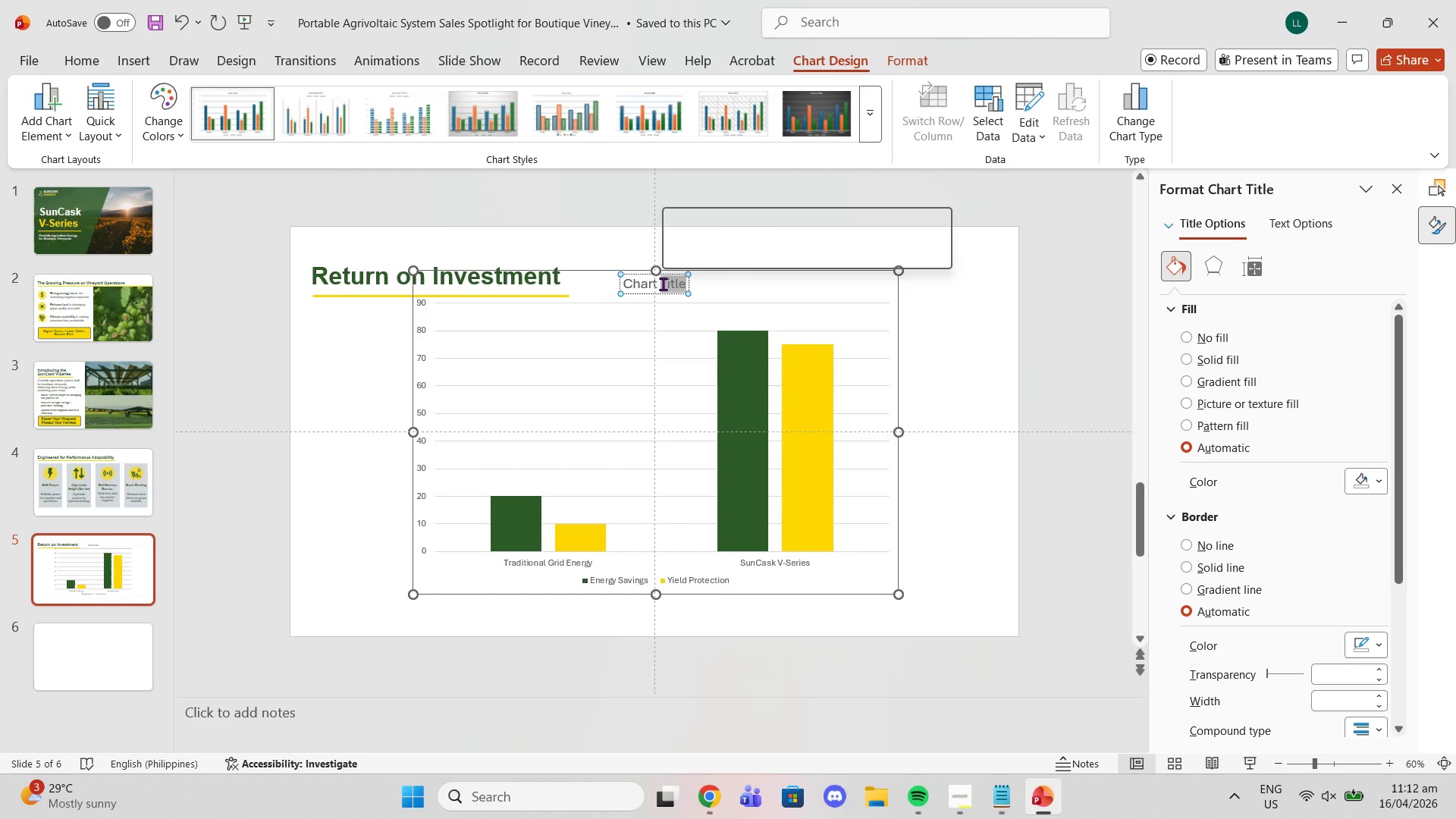 
triple_click([663, 284])
 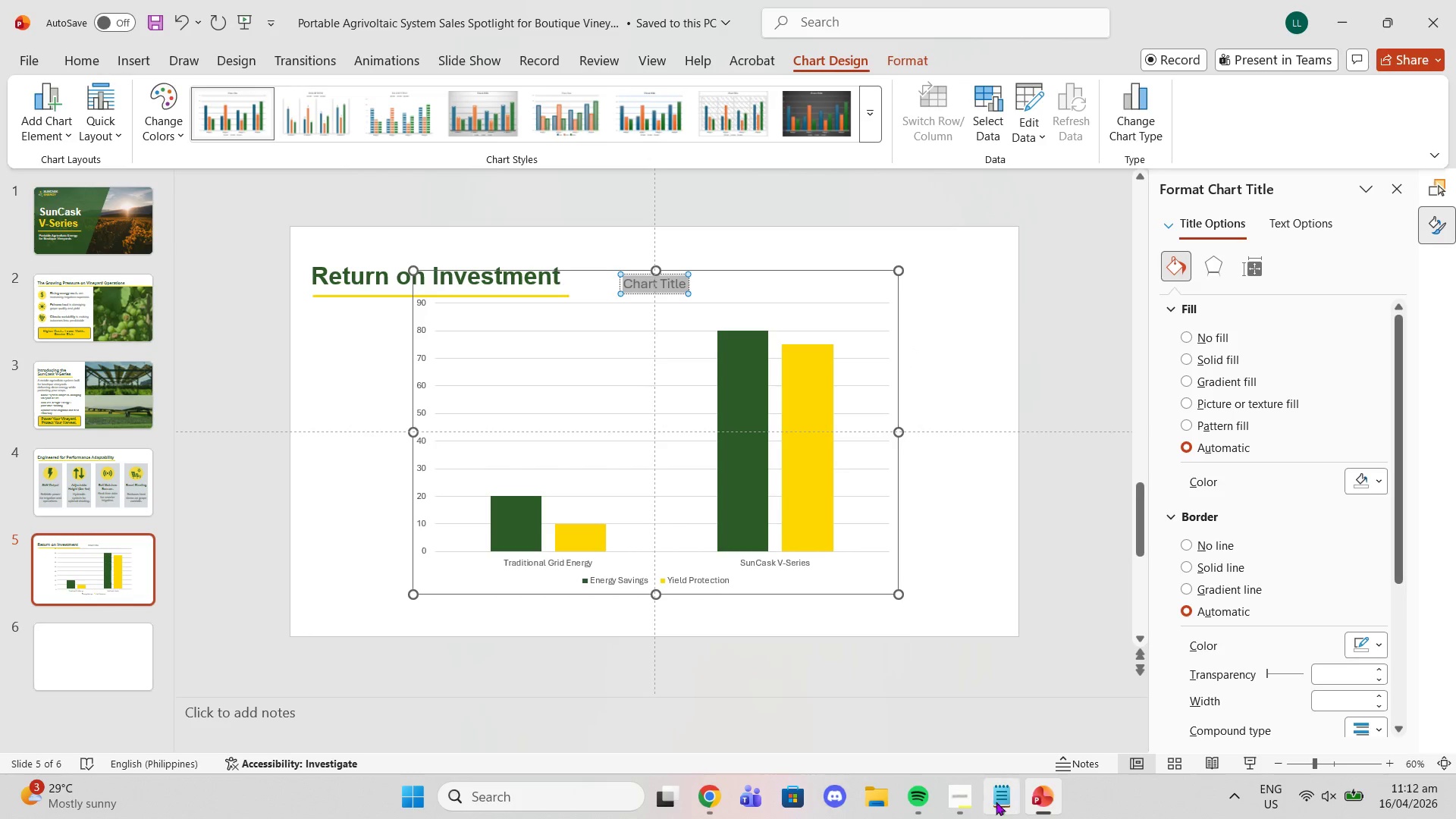 
left_click([996, 799])
 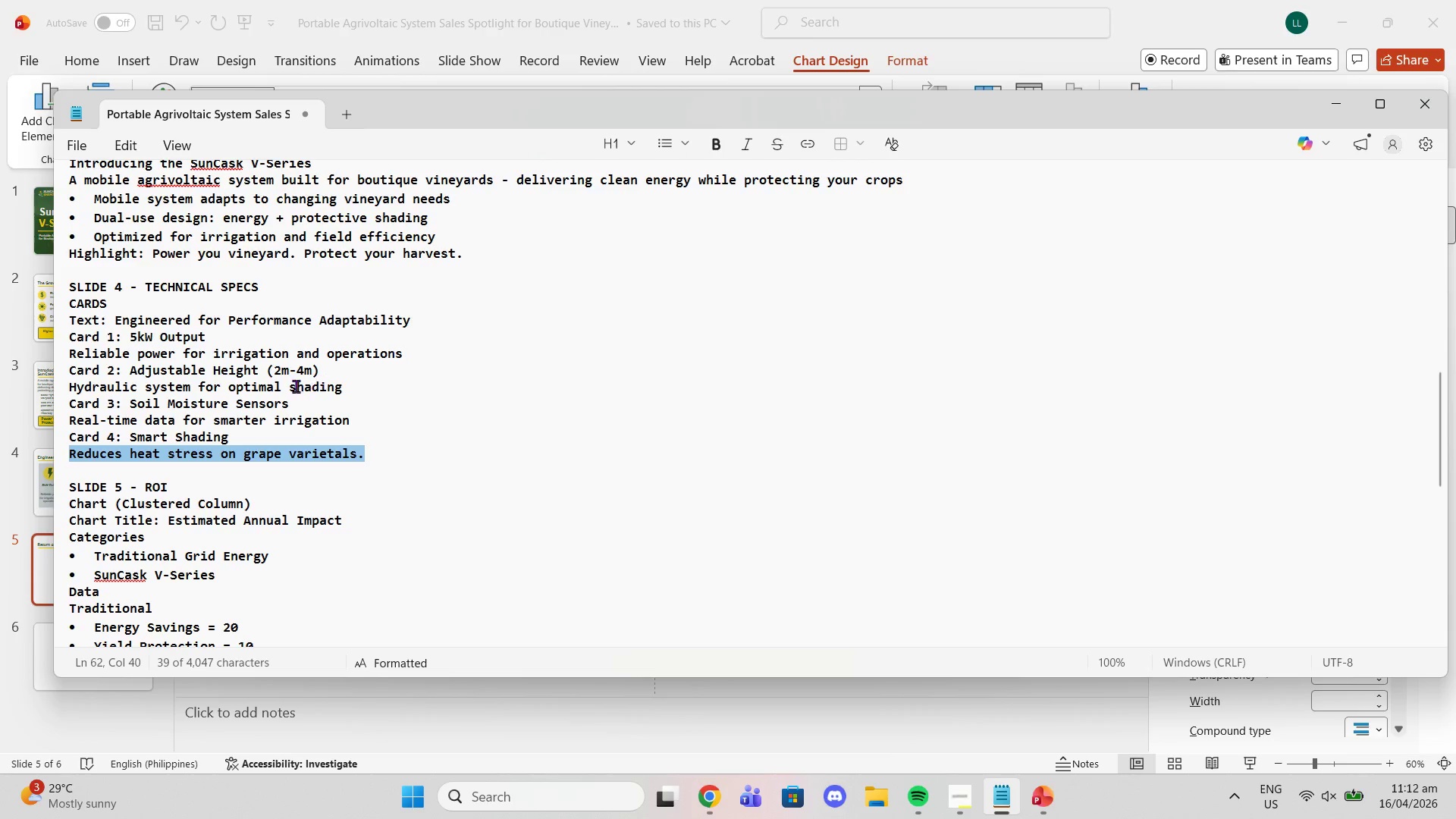 
scroll: coordinate [275, 413], scroll_direction: down, amount: 2.0
 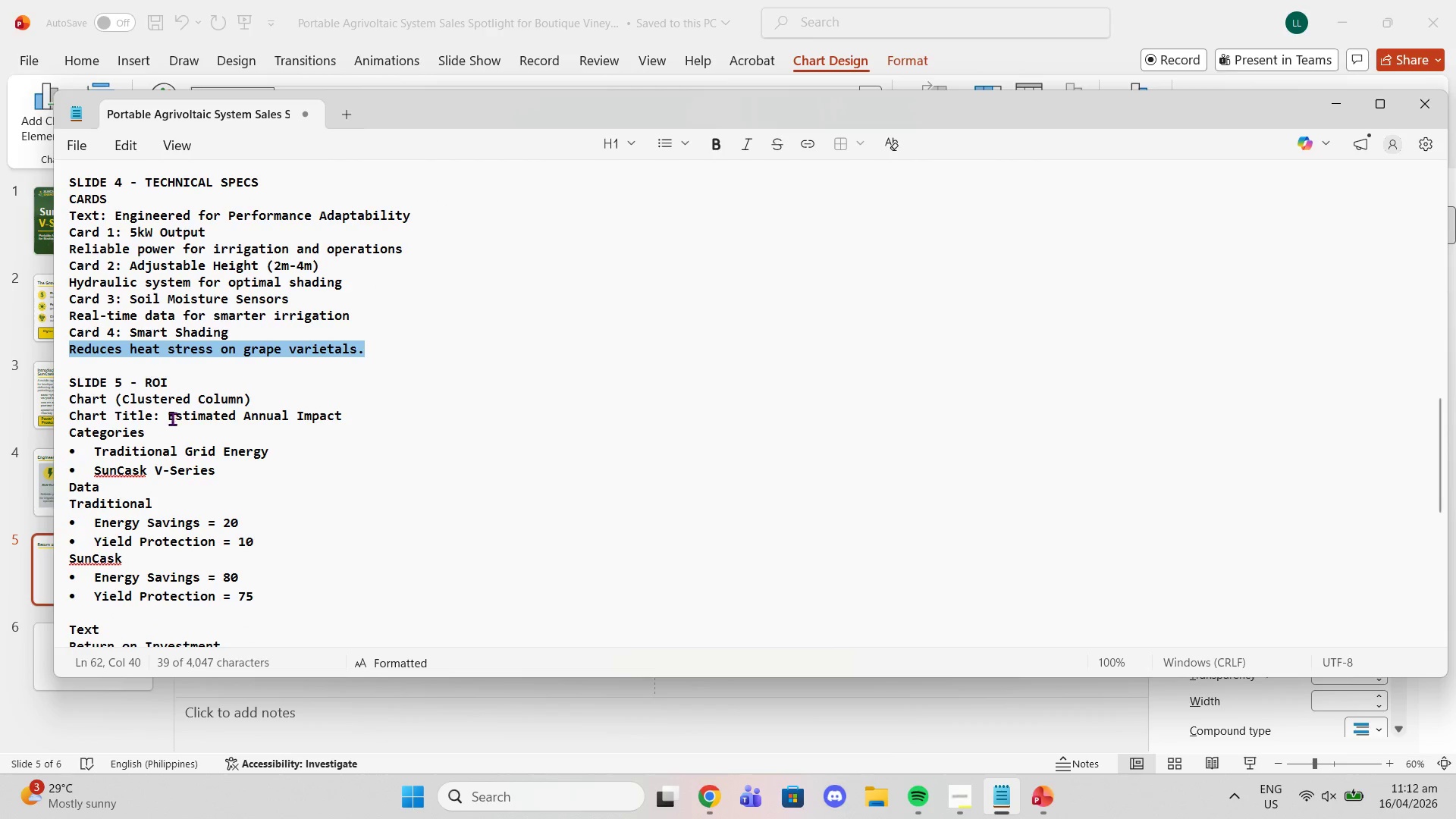 
left_click_drag(start_coordinate=[167, 419], to_coordinate=[347, 414])
 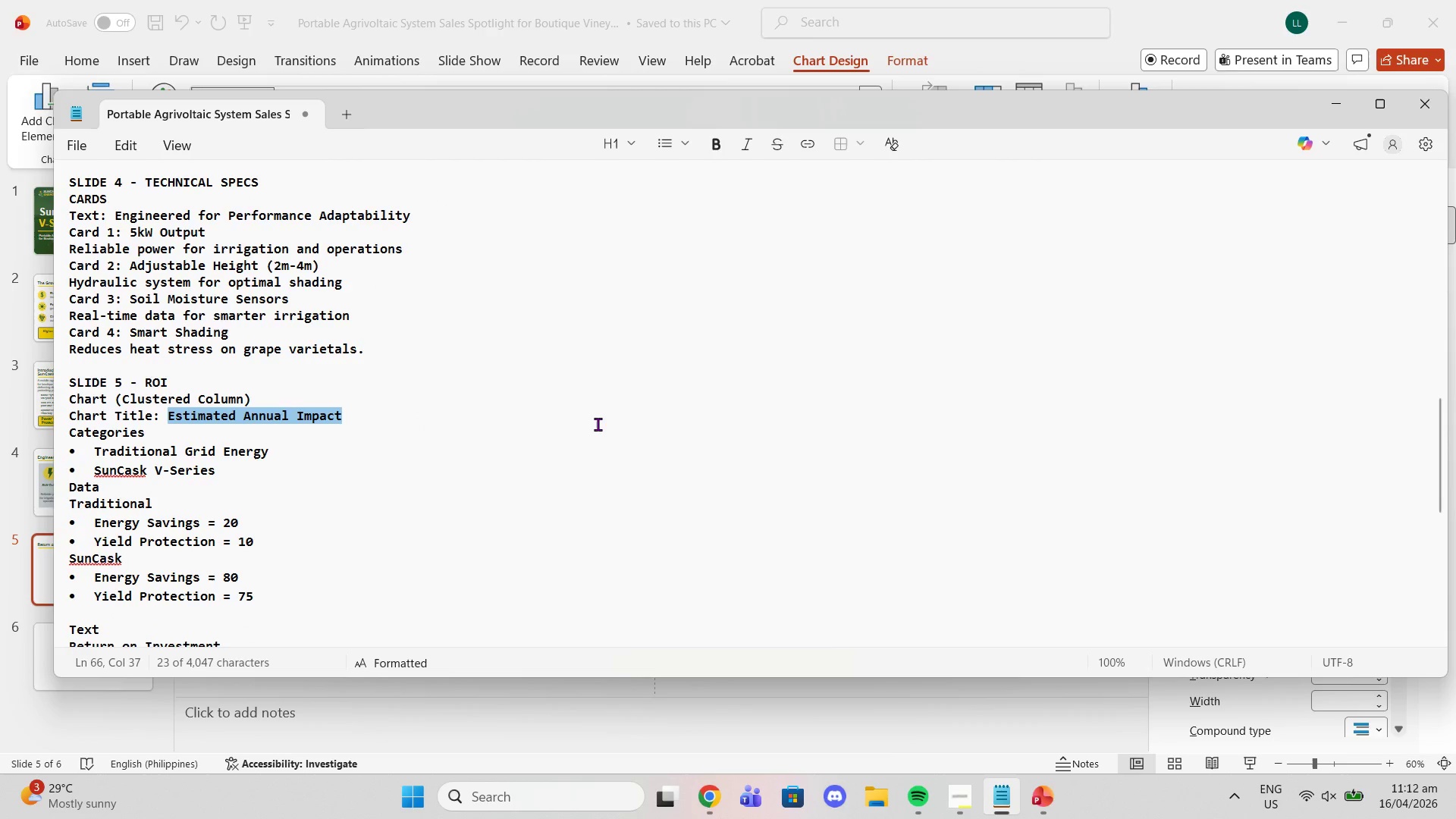 
key(Control+C)
 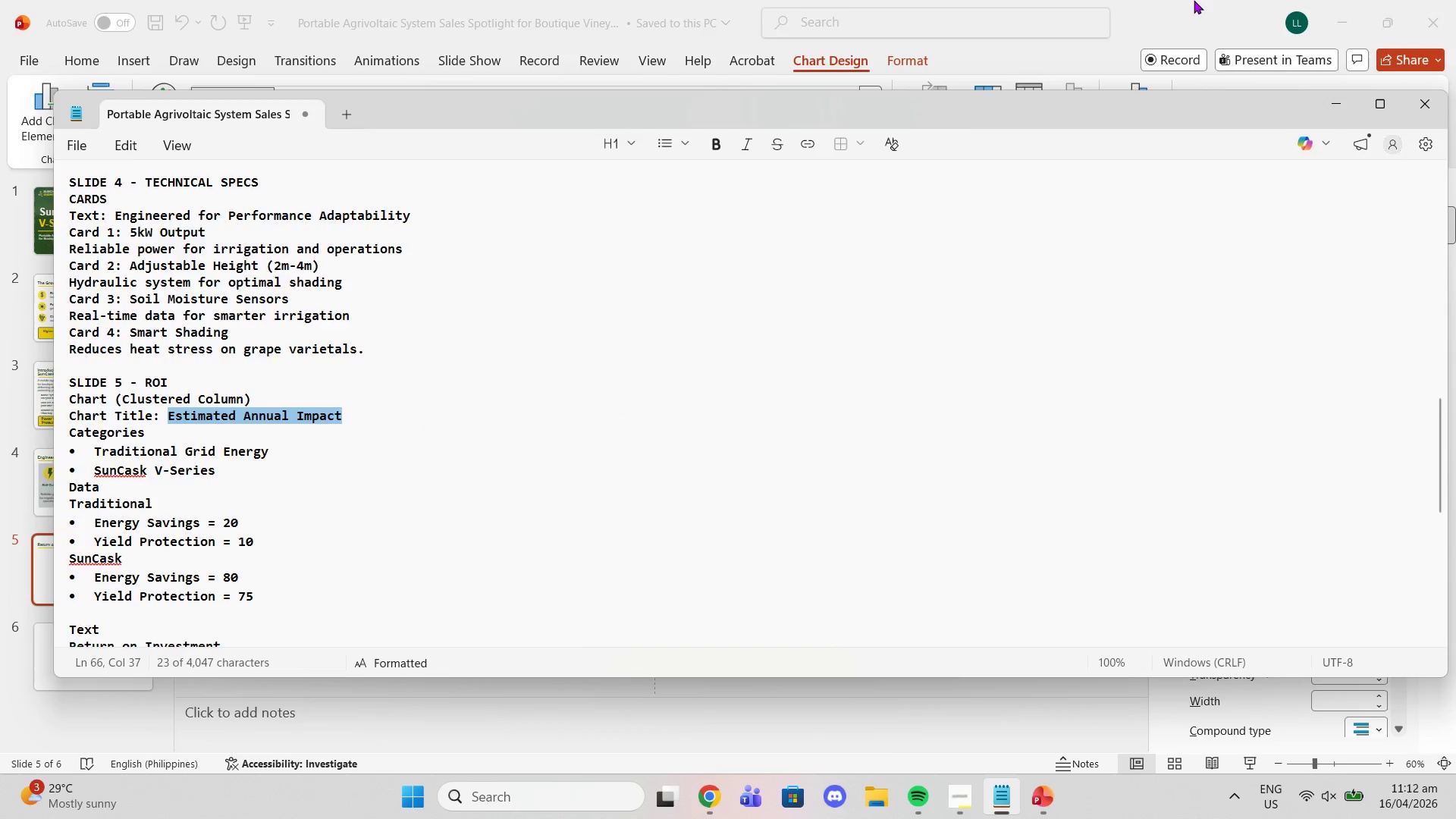 
left_click([1190, 0])
 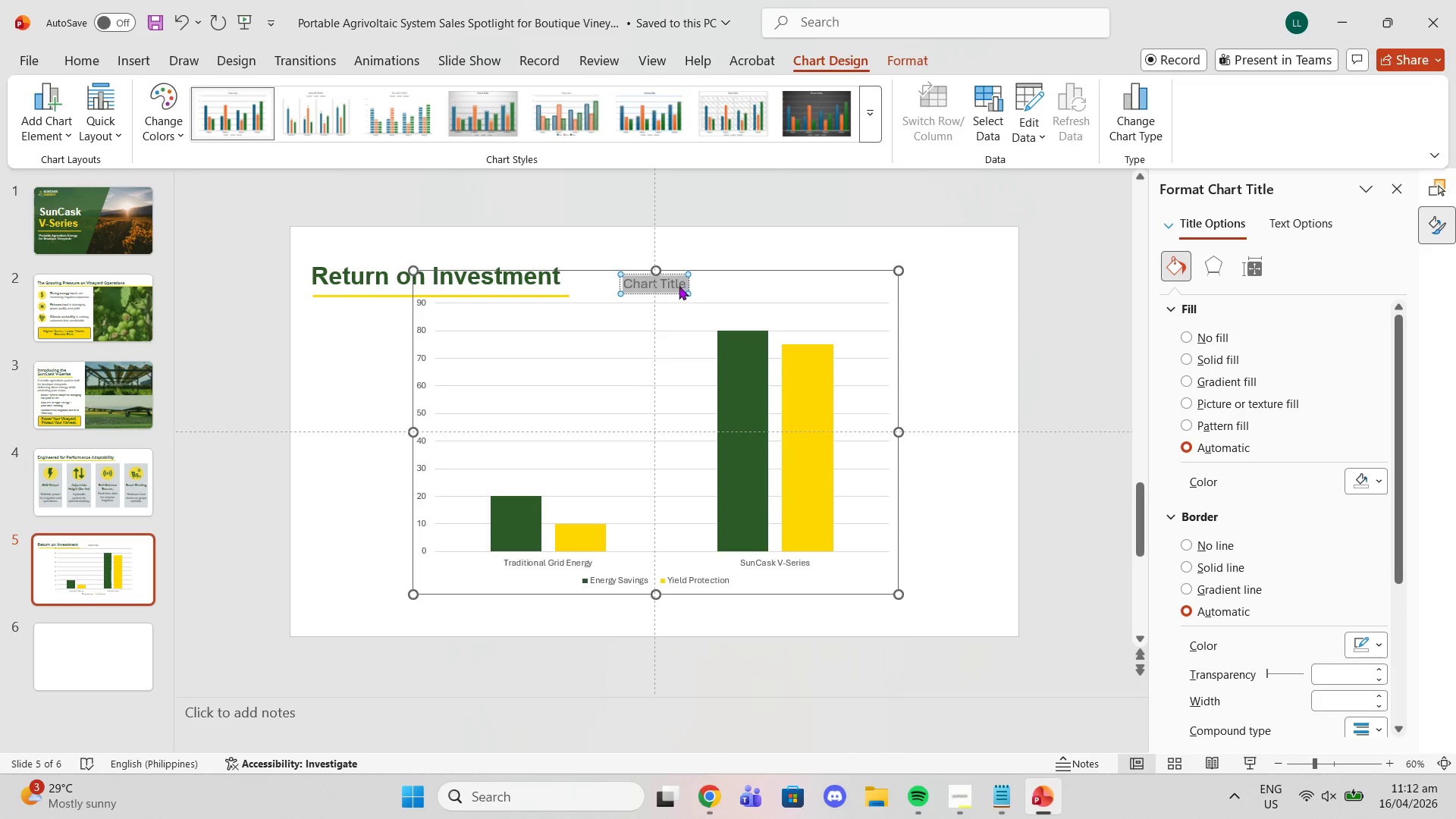 
key(Control+V)
 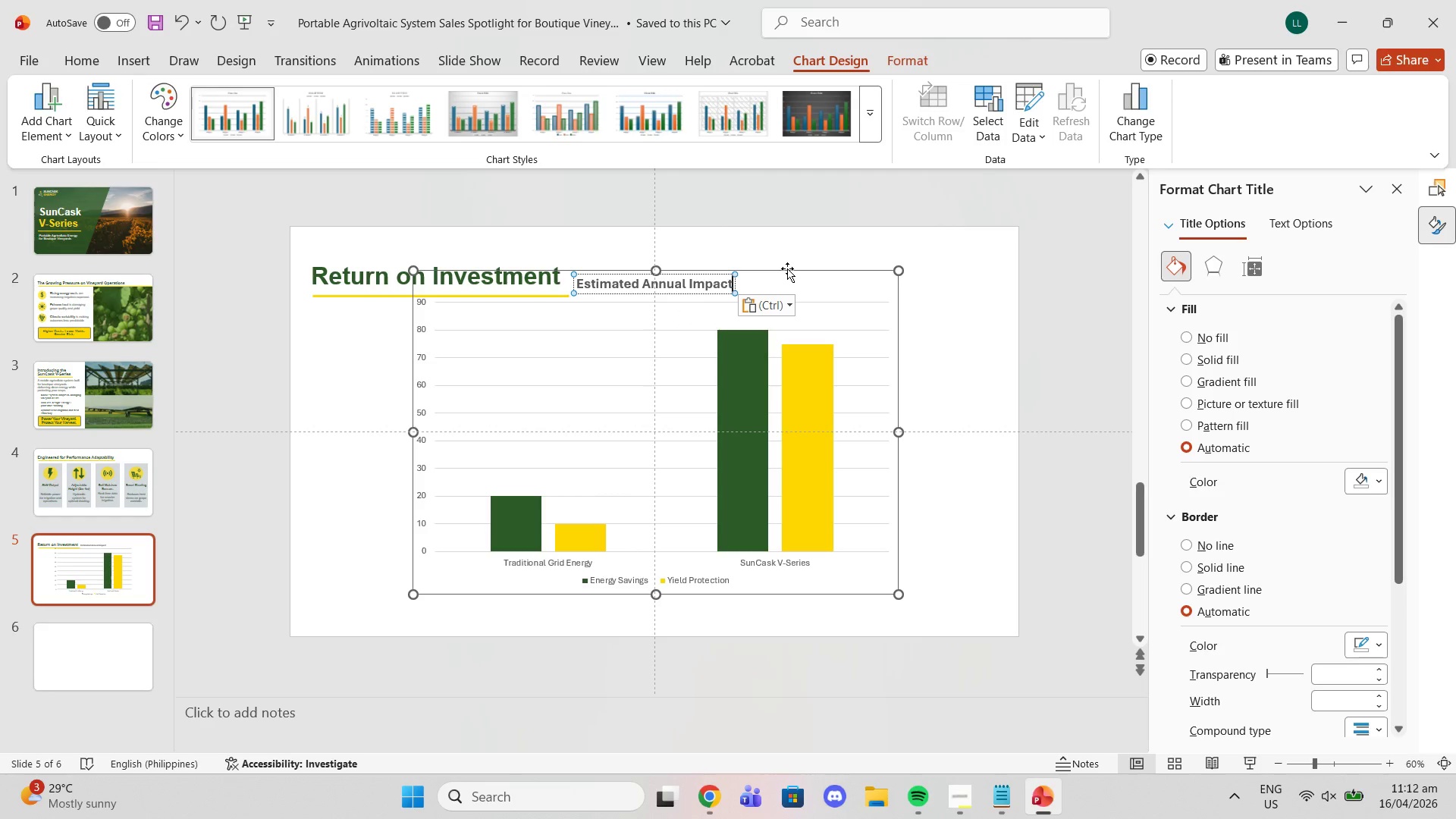 
key(Control+ControlLeft)
 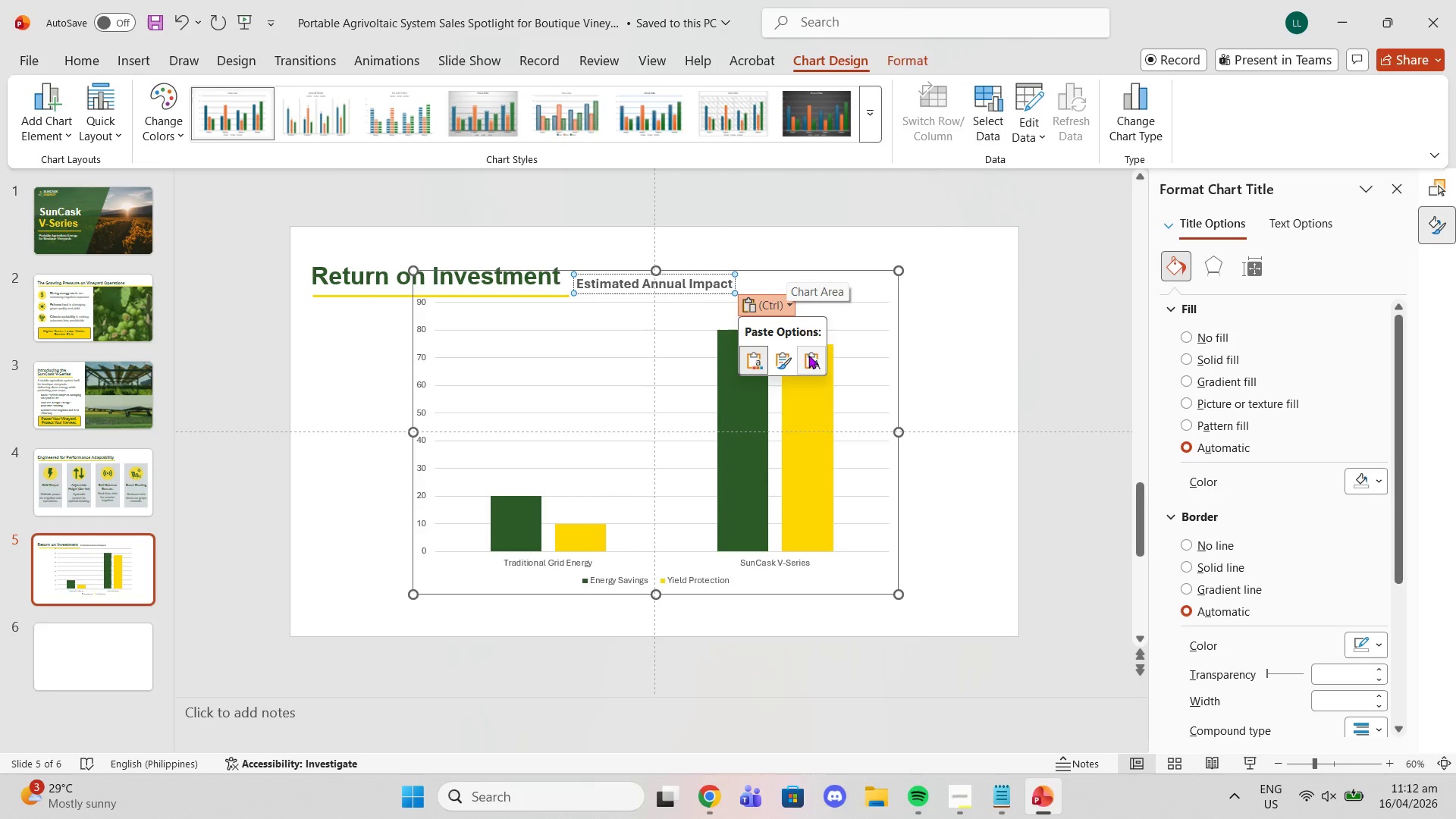 
left_click([811, 357])
 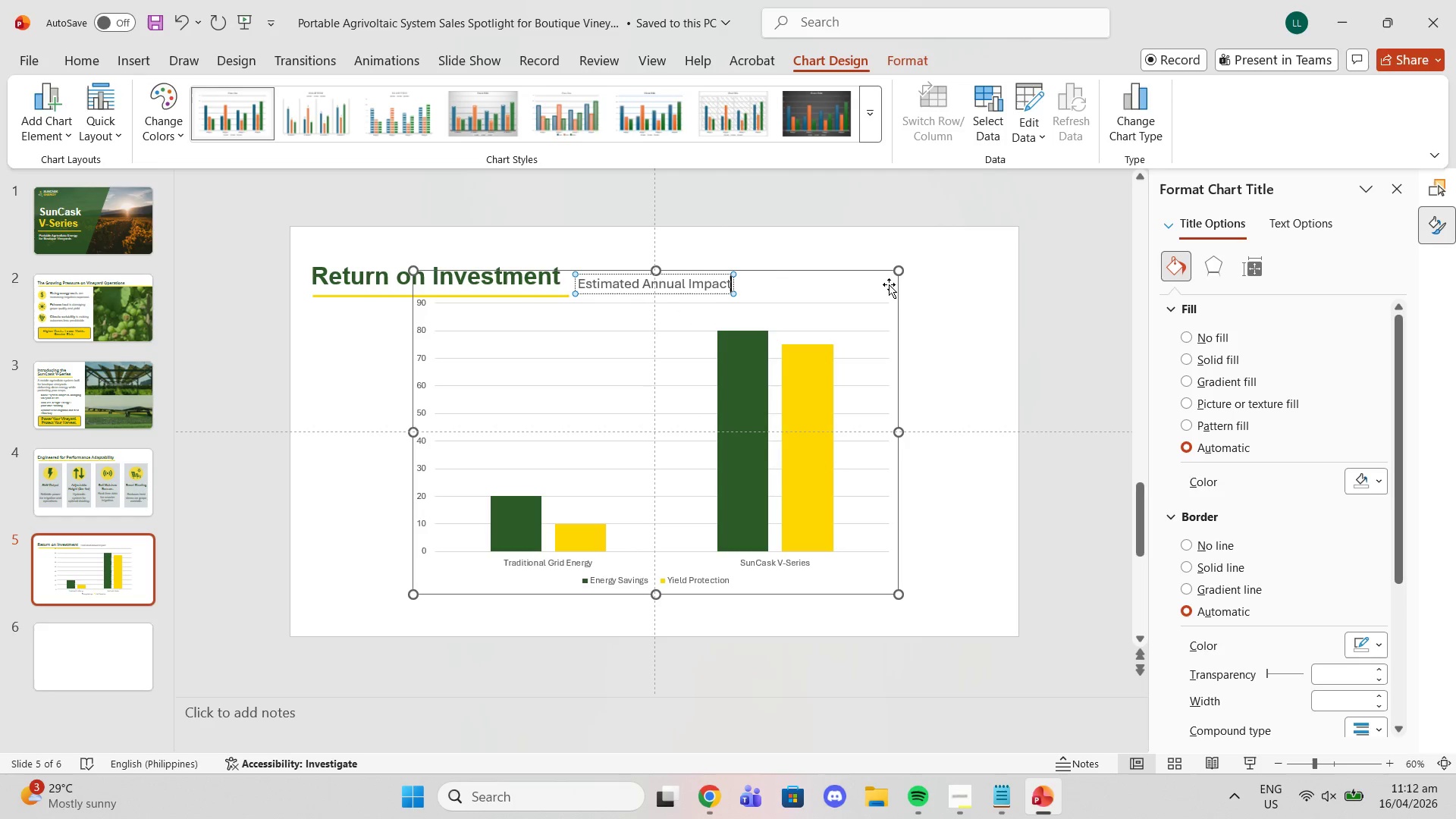 
left_click_drag(start_coordinate=[896, 271], to_coordinate=[799, 305])
 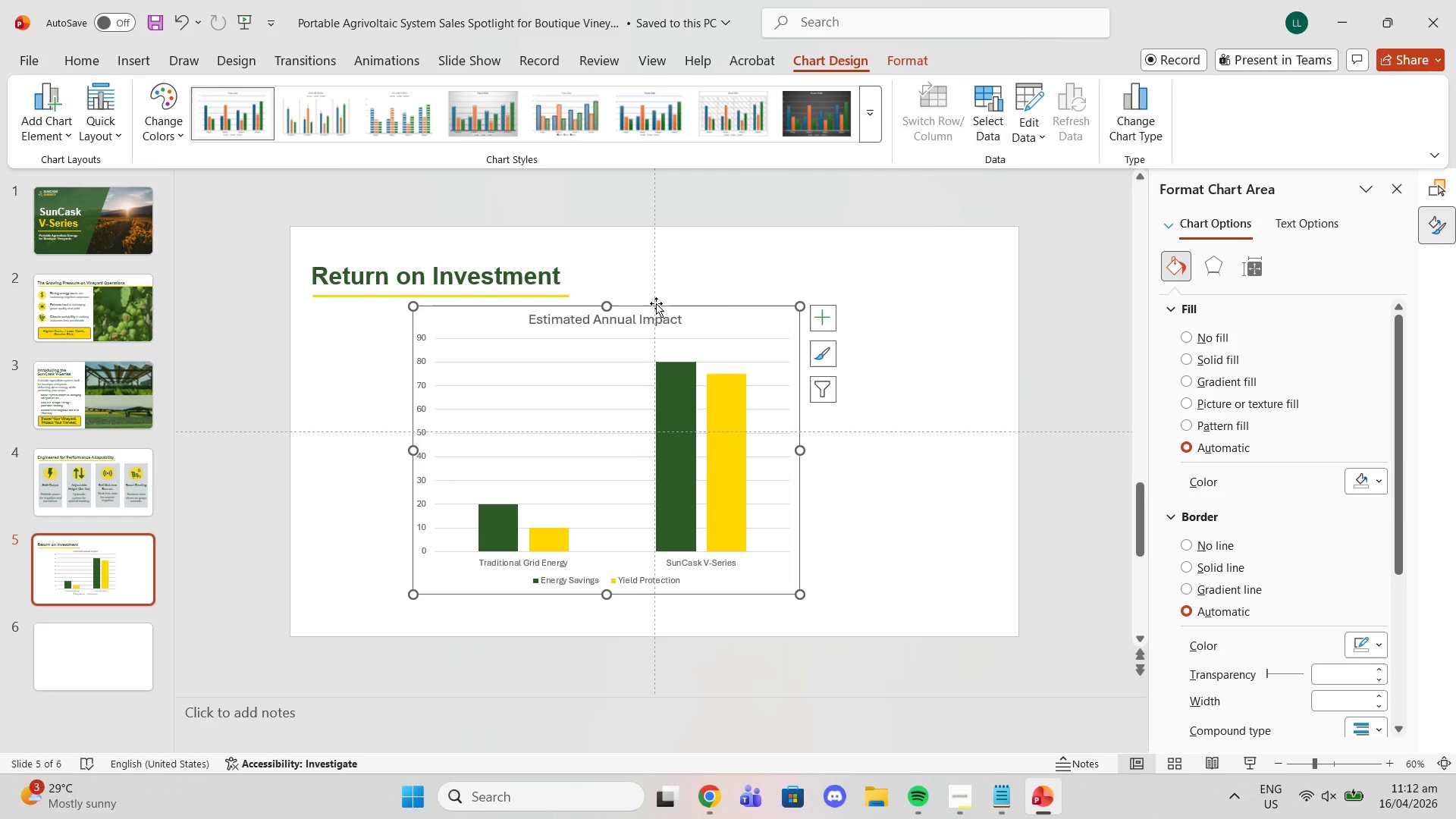 
left_click_drag(start_coordinate=[656, 303], to_coordinate=[563, 306])
 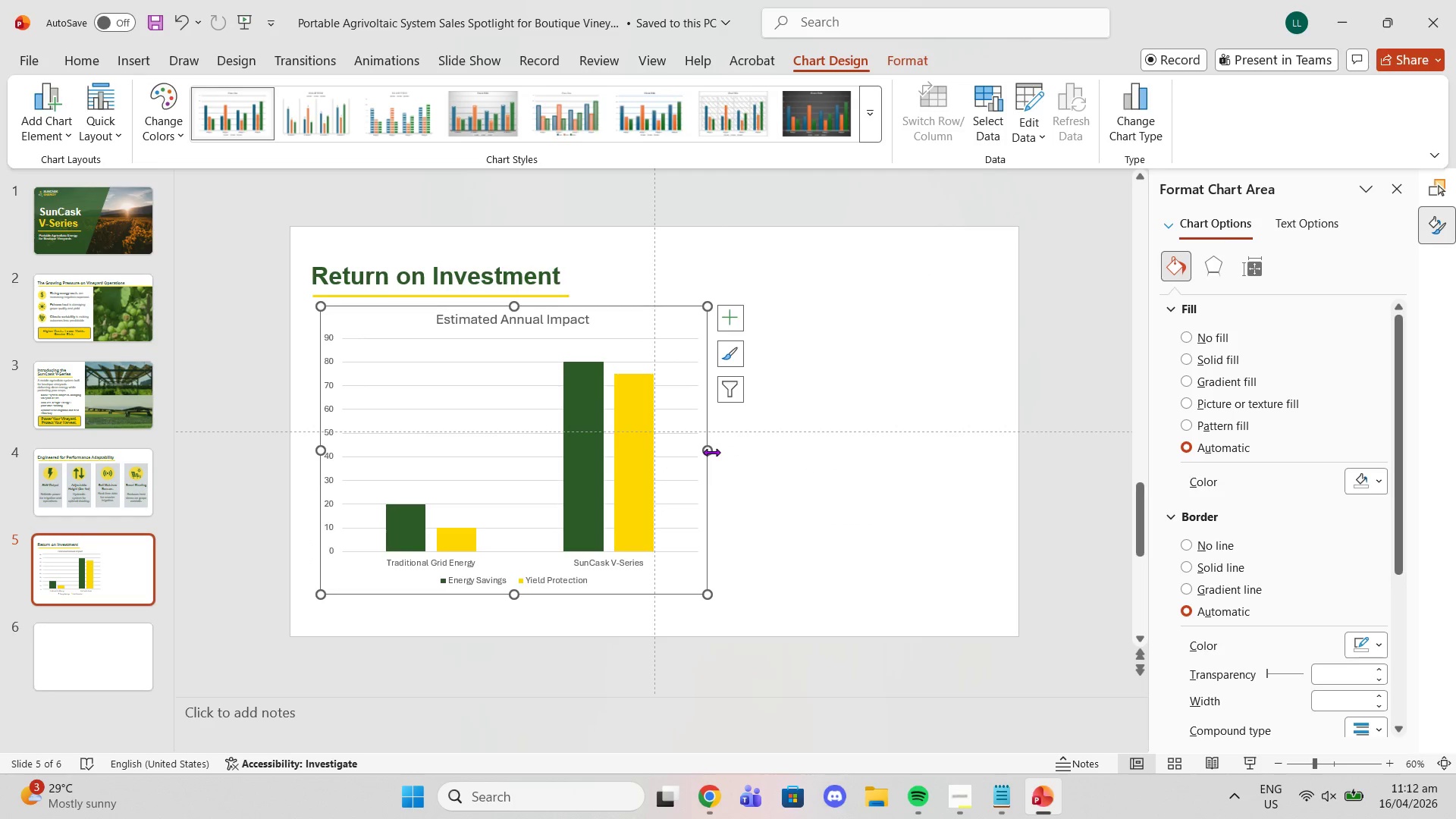 
left_click_drag(start_coordinate=[709, 452], to_coordinate=[751, 452])
 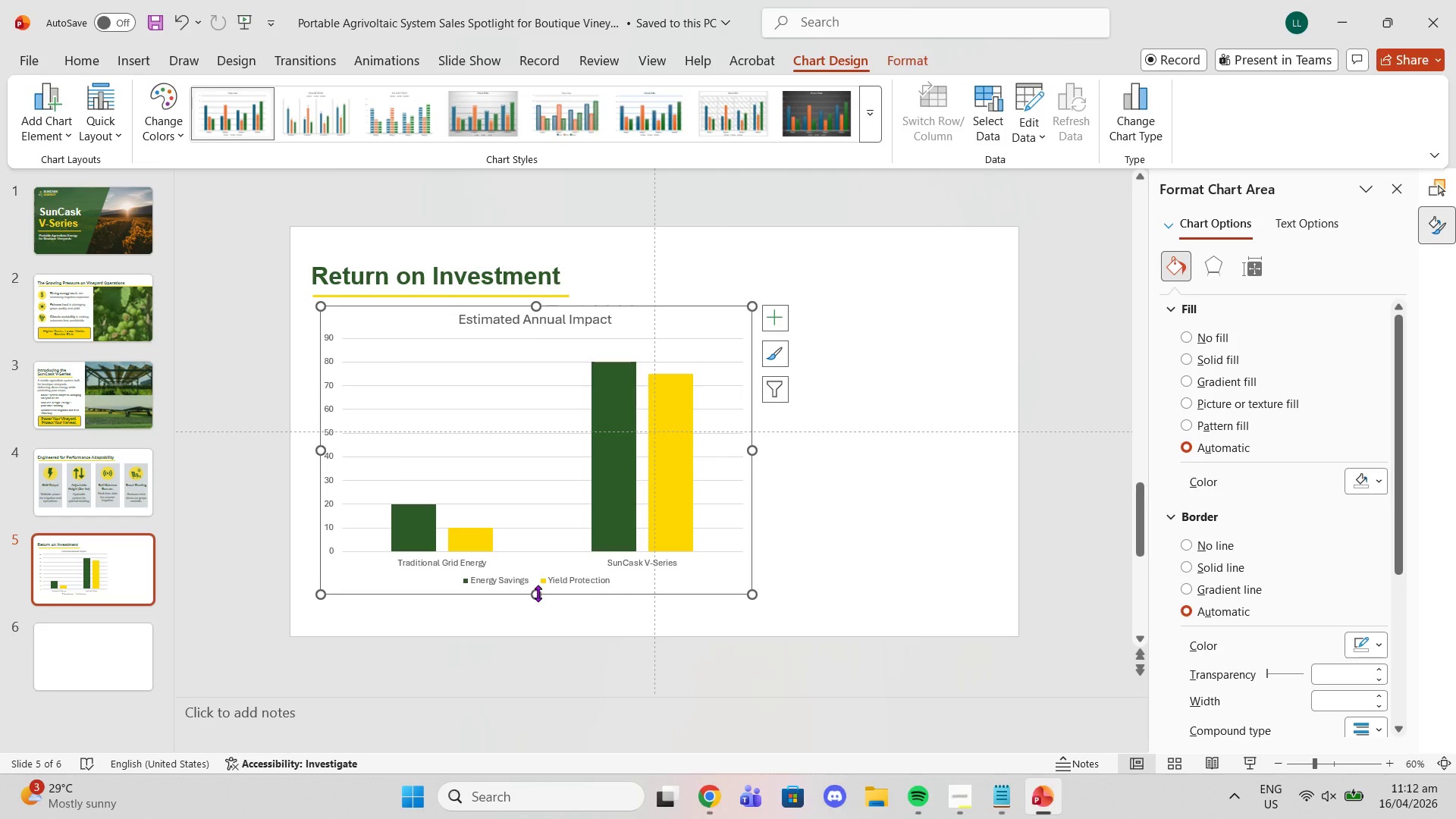 
left_click_drag(start_coordinate=[535, 591], to_coordinate=[532, 620])
 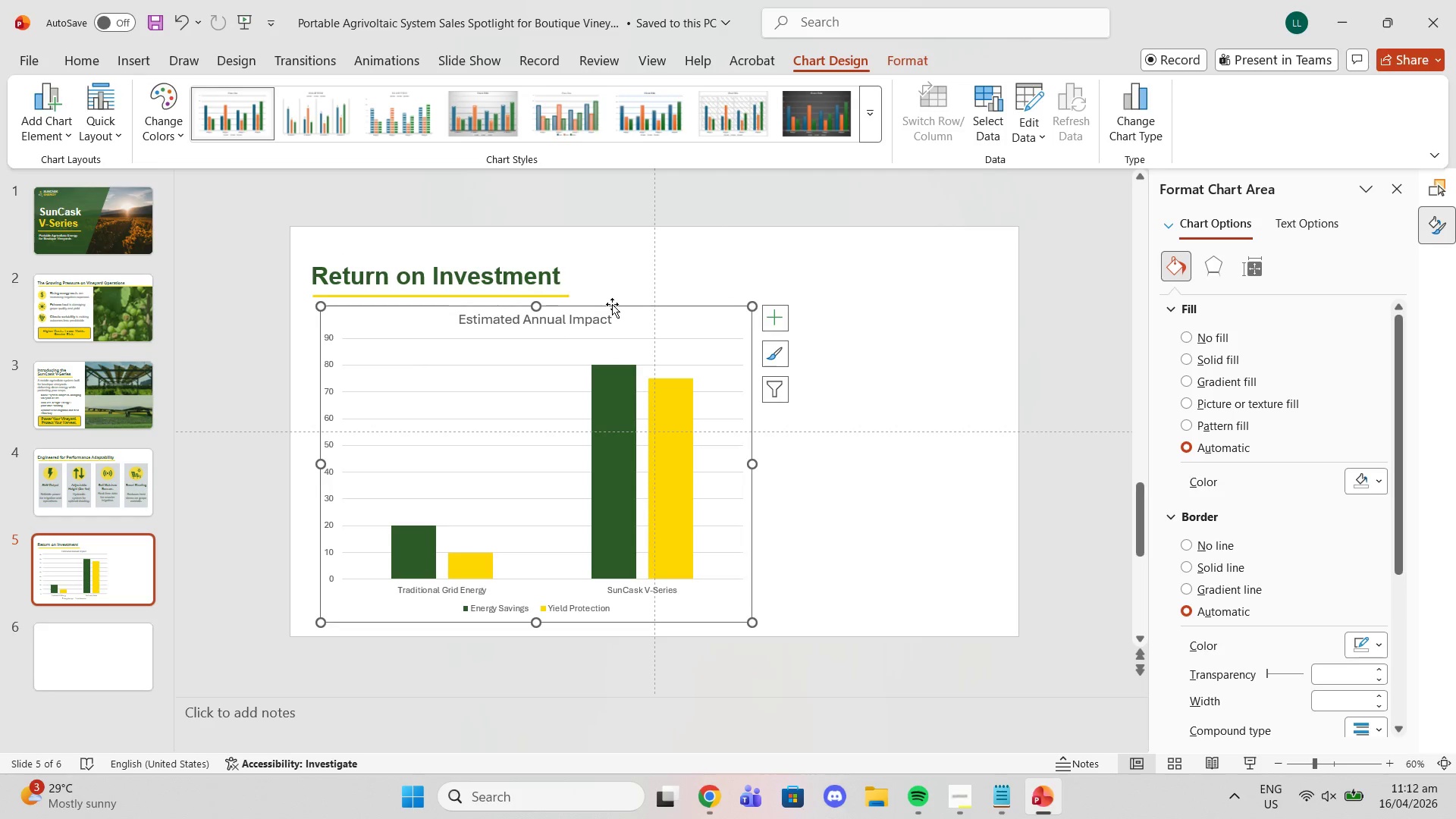 
left_click_drag(start_coordinate=[612, 304], to_coordinate=[601, 303])
 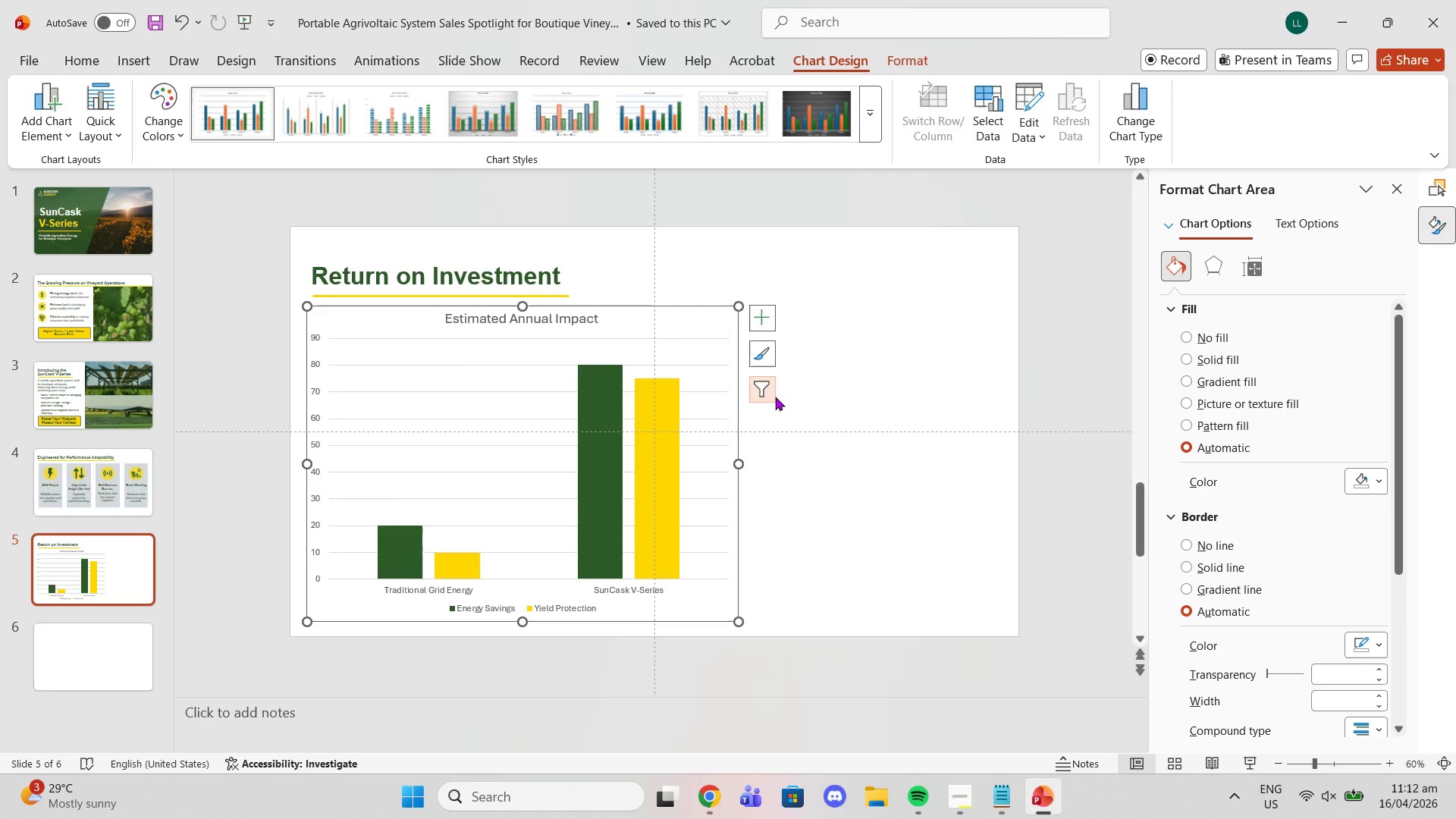 
left_click([774, 396])
 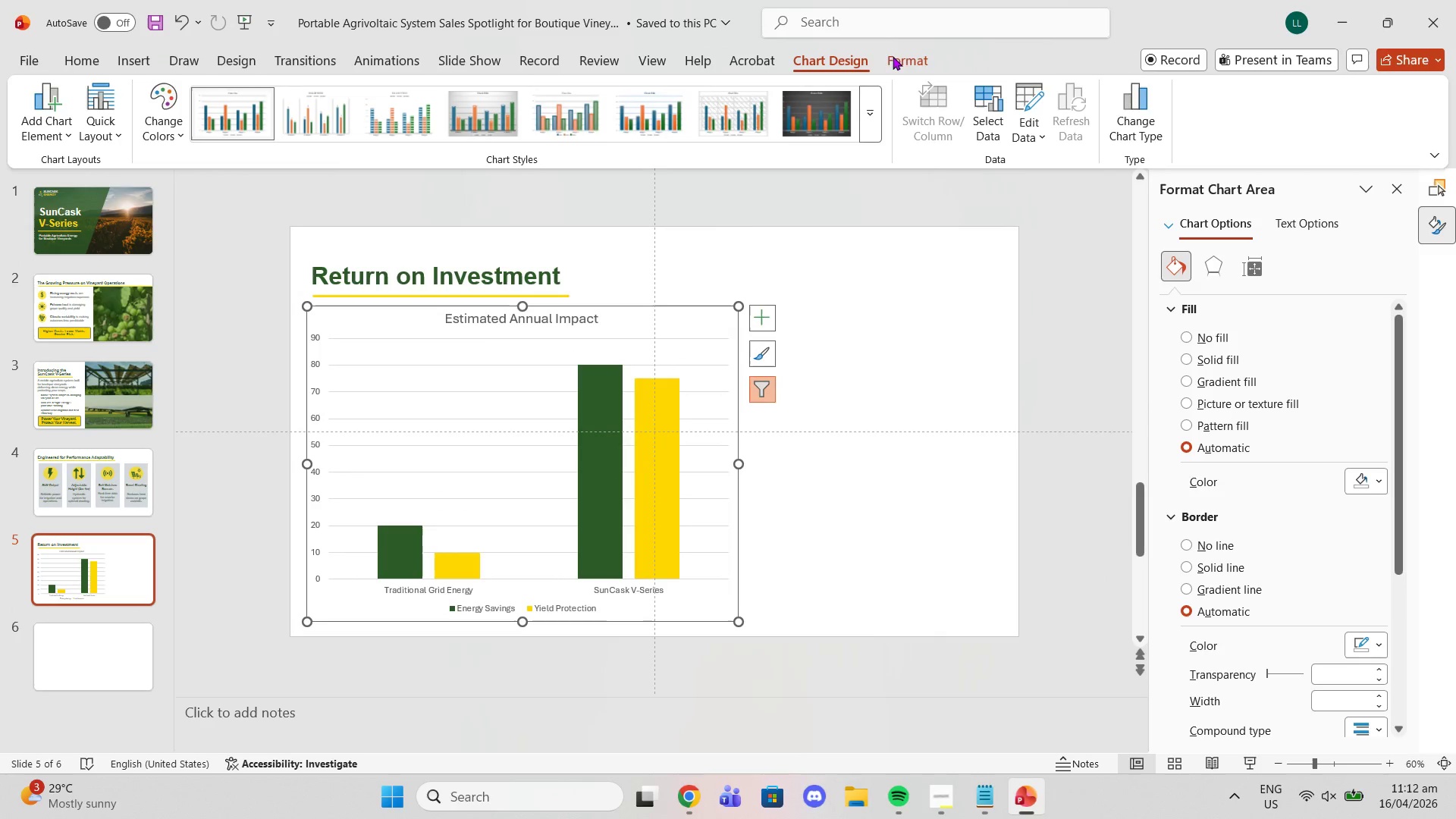 
left_click([871, 309])
 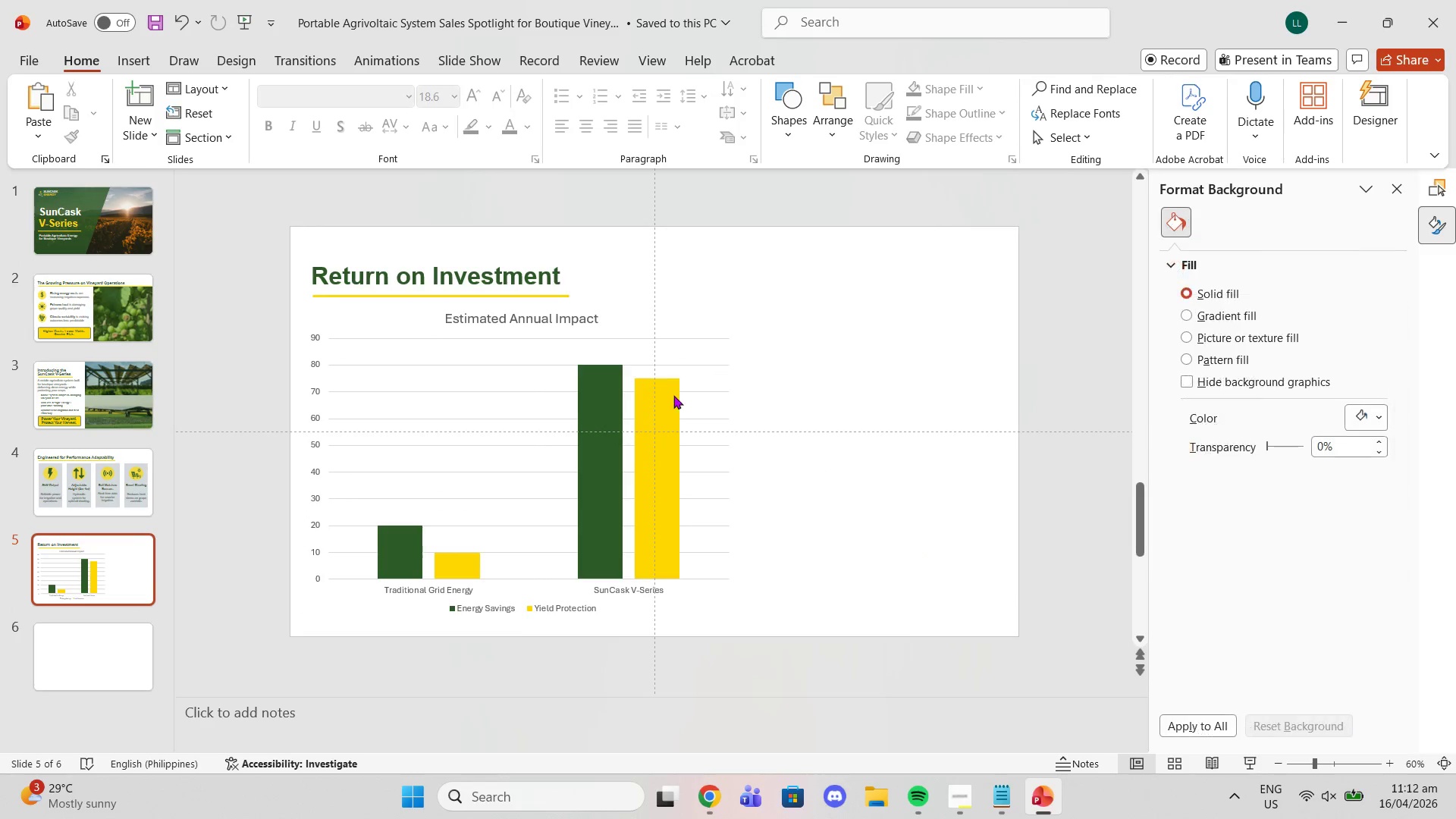 
left_click([673, 395])
 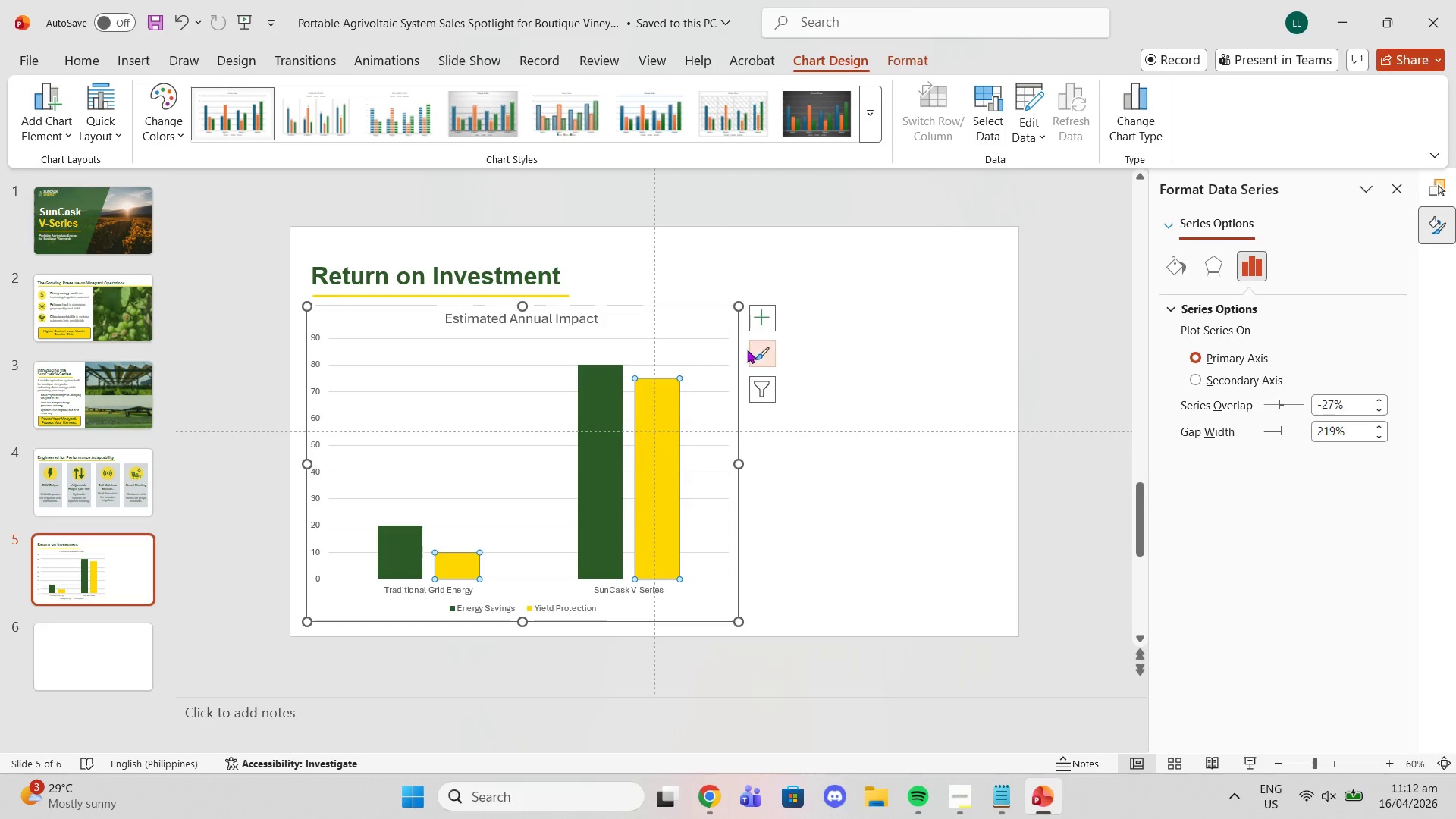 
left_click([710, 344])
 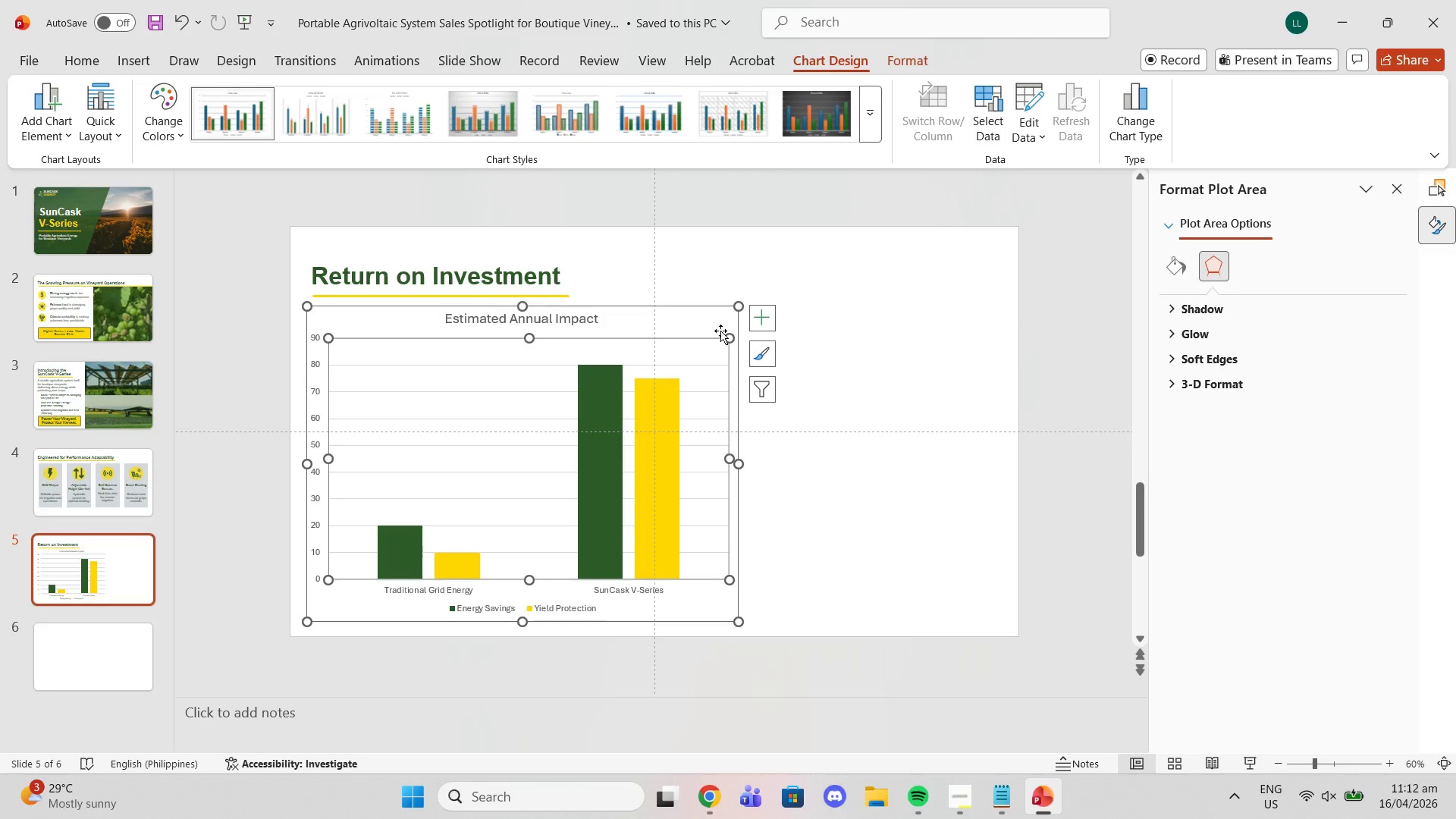 
left_click([707, 325])
 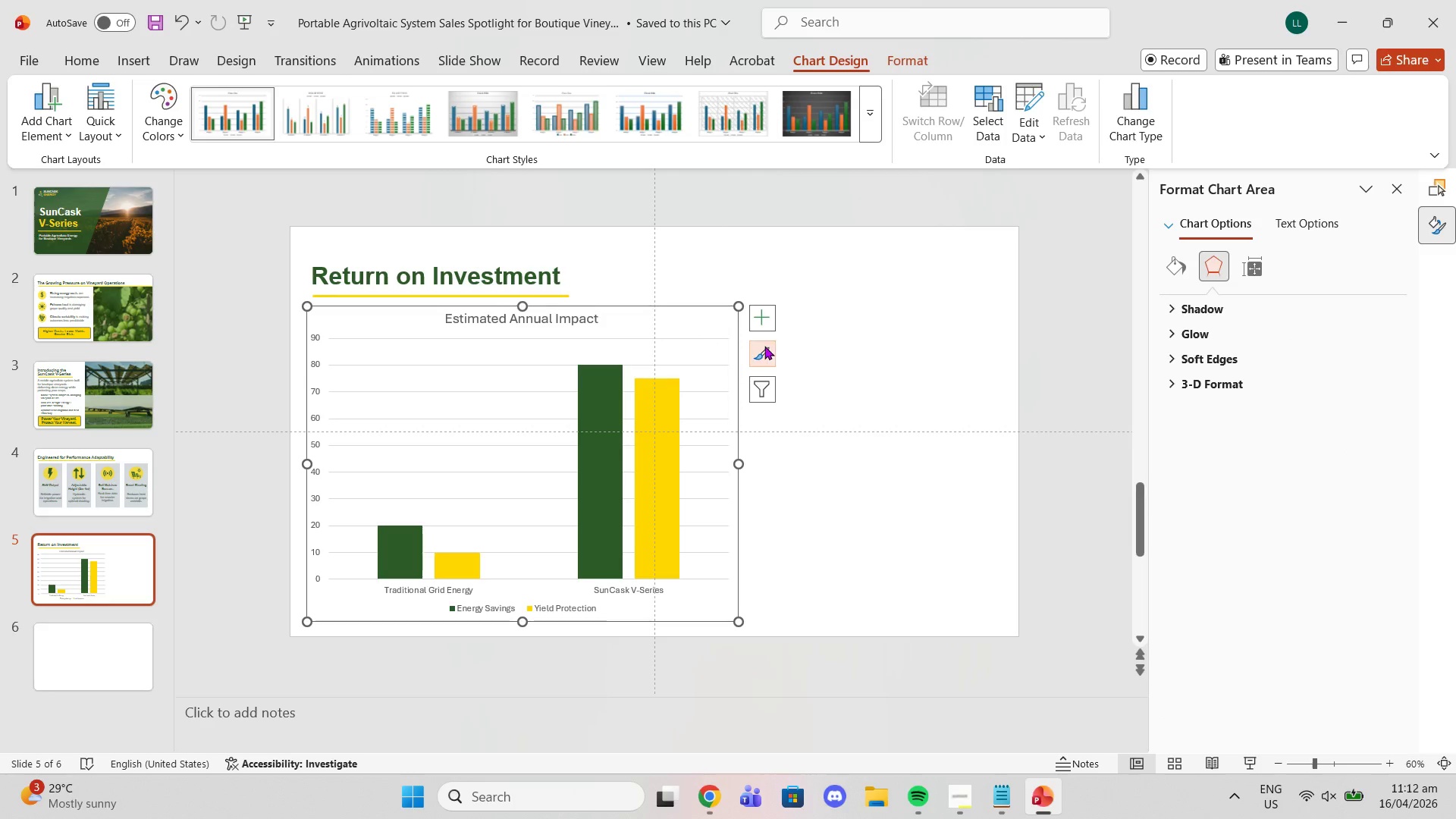 
left_click([763, 346])
 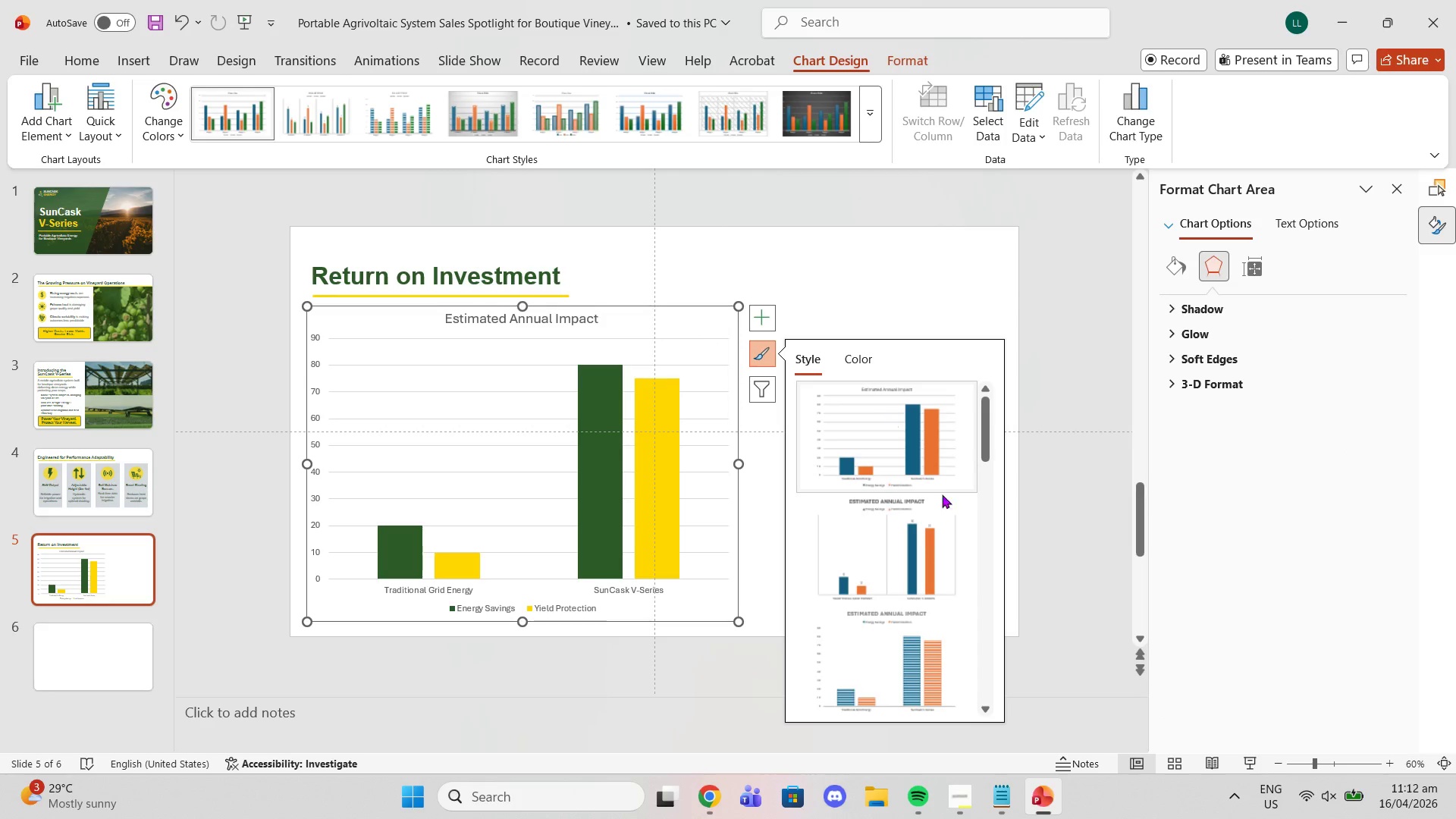 
mouse_move([930, 570])
 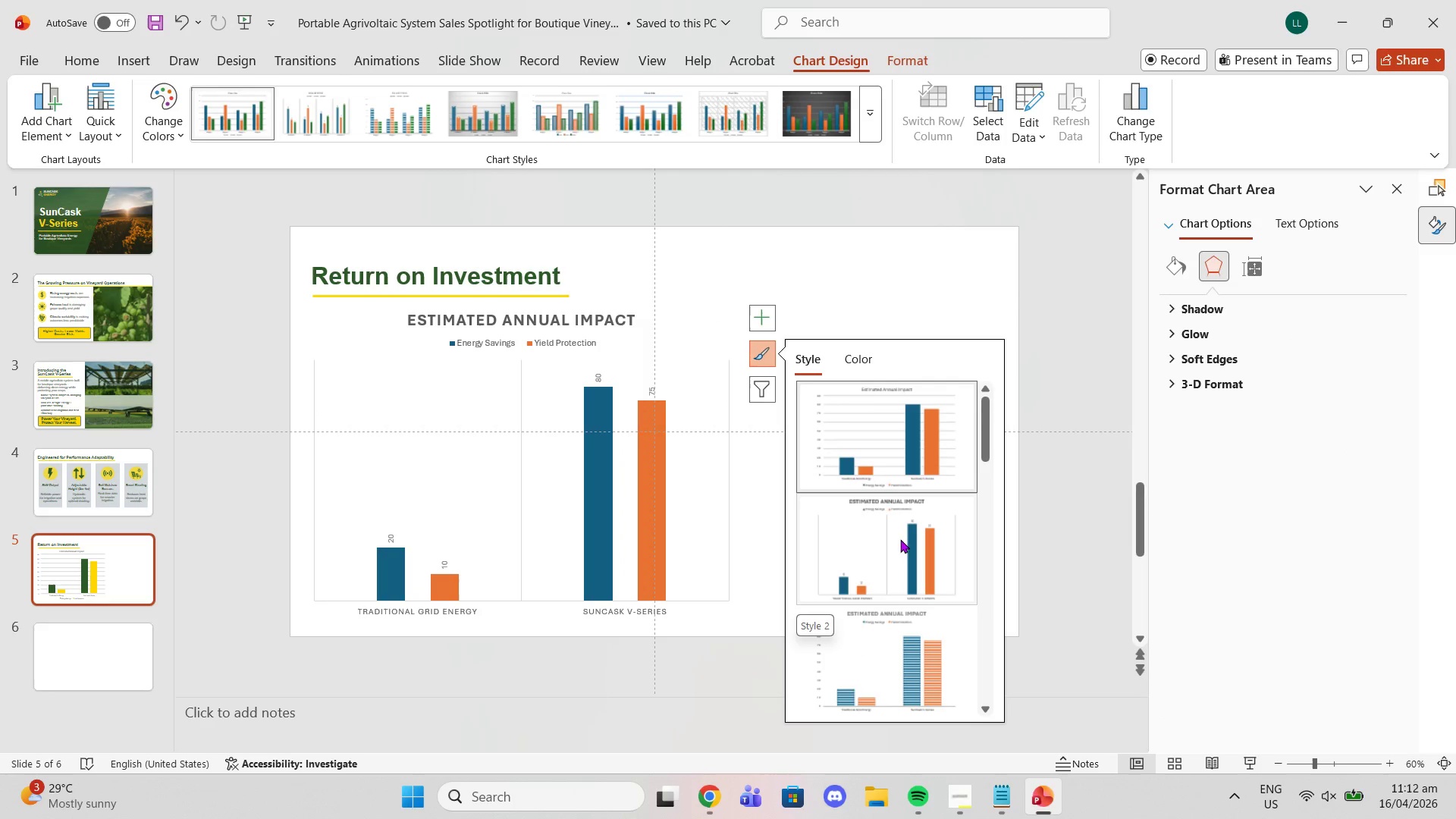 
scroll: coordinate [905, 557], scroll_direction: down, amount: 3.0
 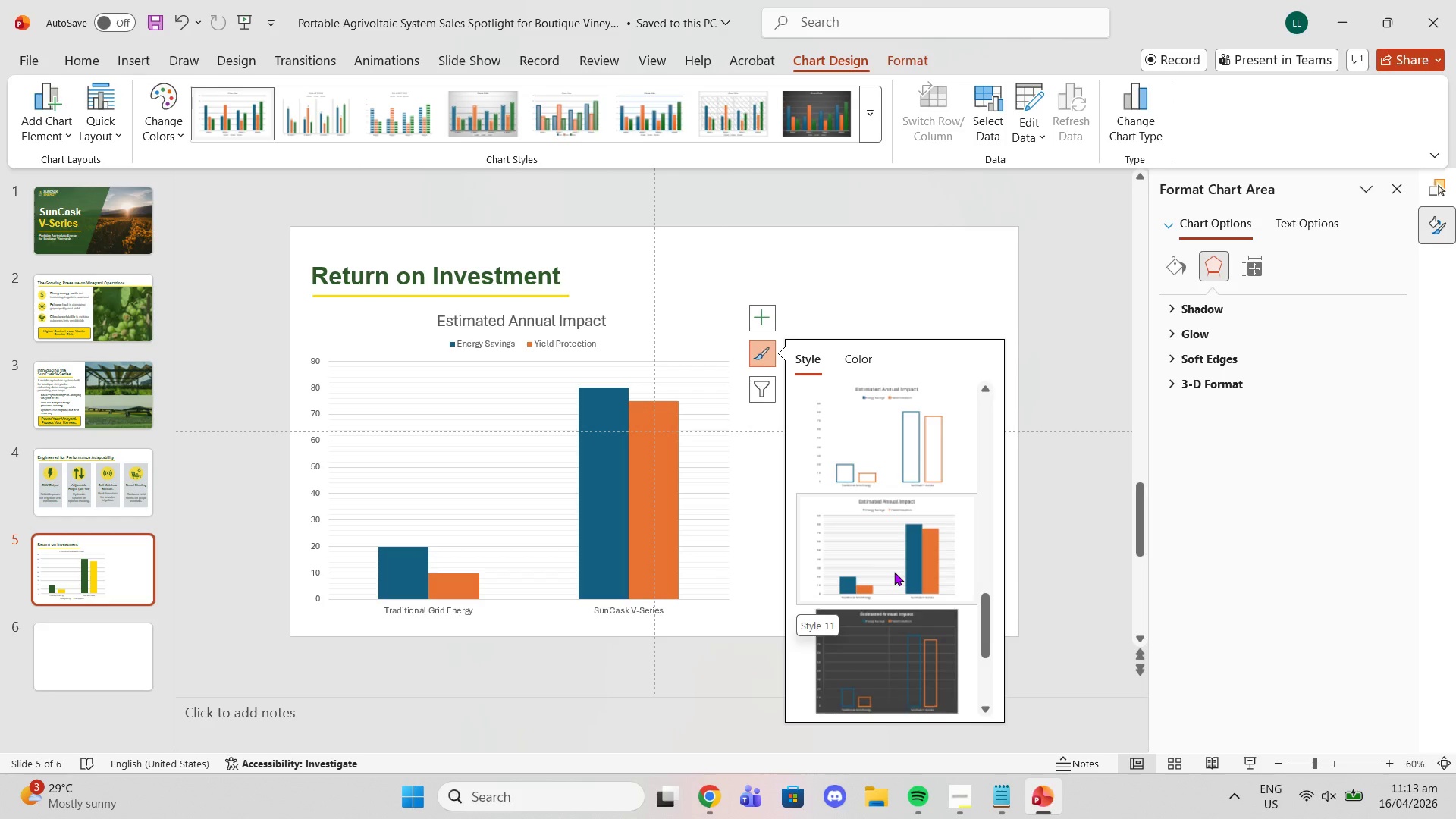 
wait(10.54)
 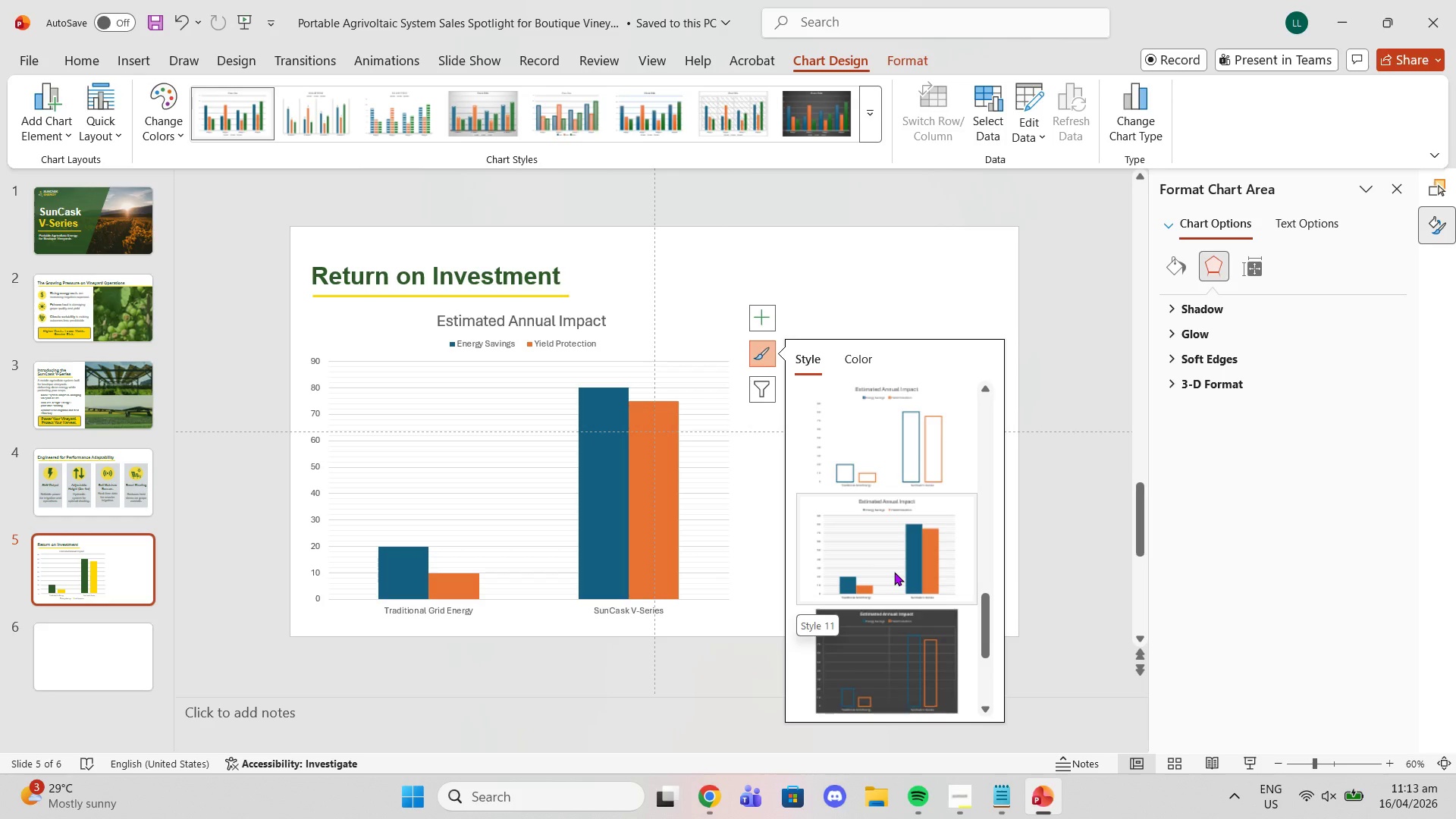 
scroll: coordinate [894, 560], scroll_direction: down, amount: 2.0
 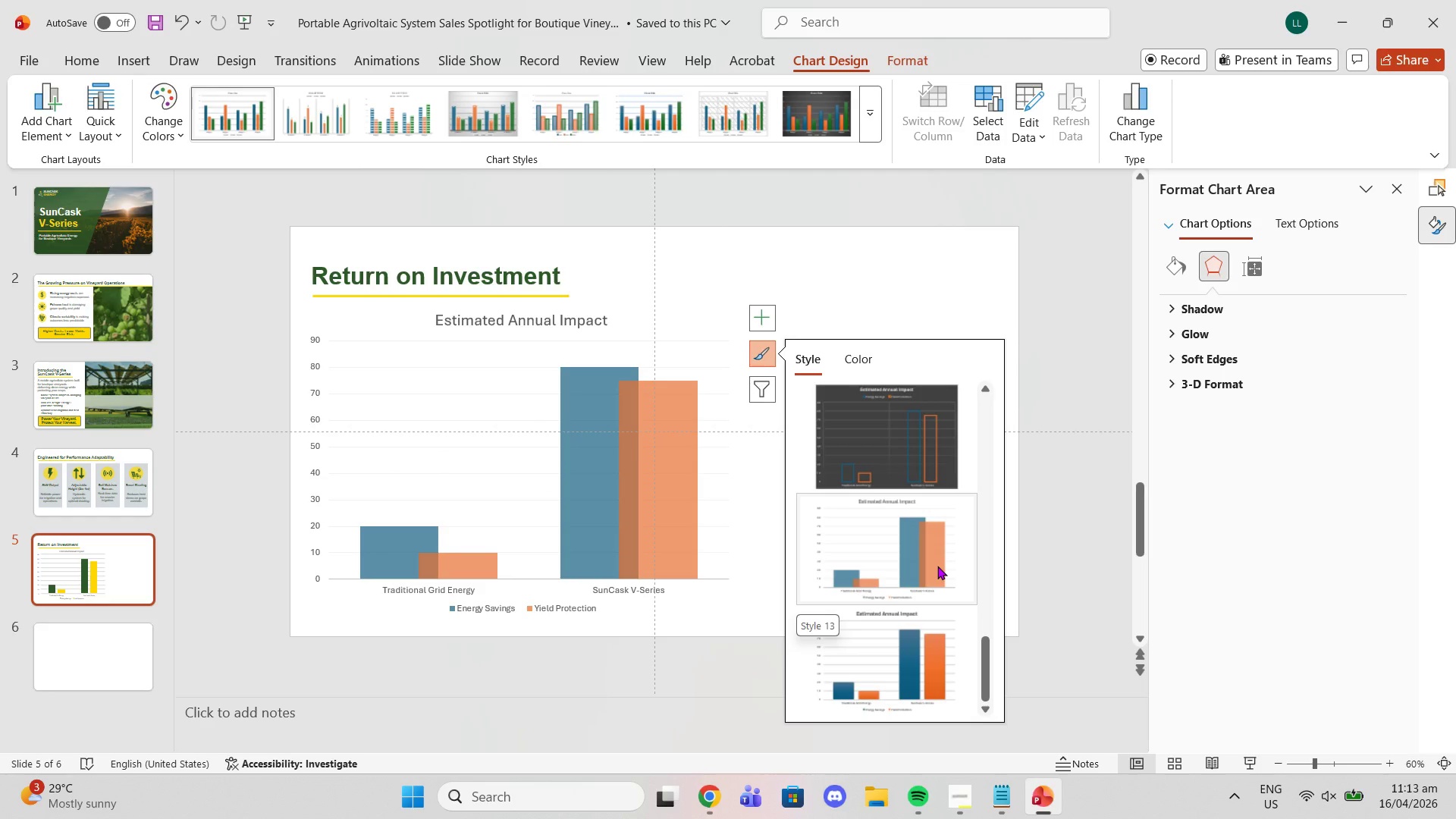 
scroll: coordinate [940, 629], scroll_direction: up, amount: 7.0
 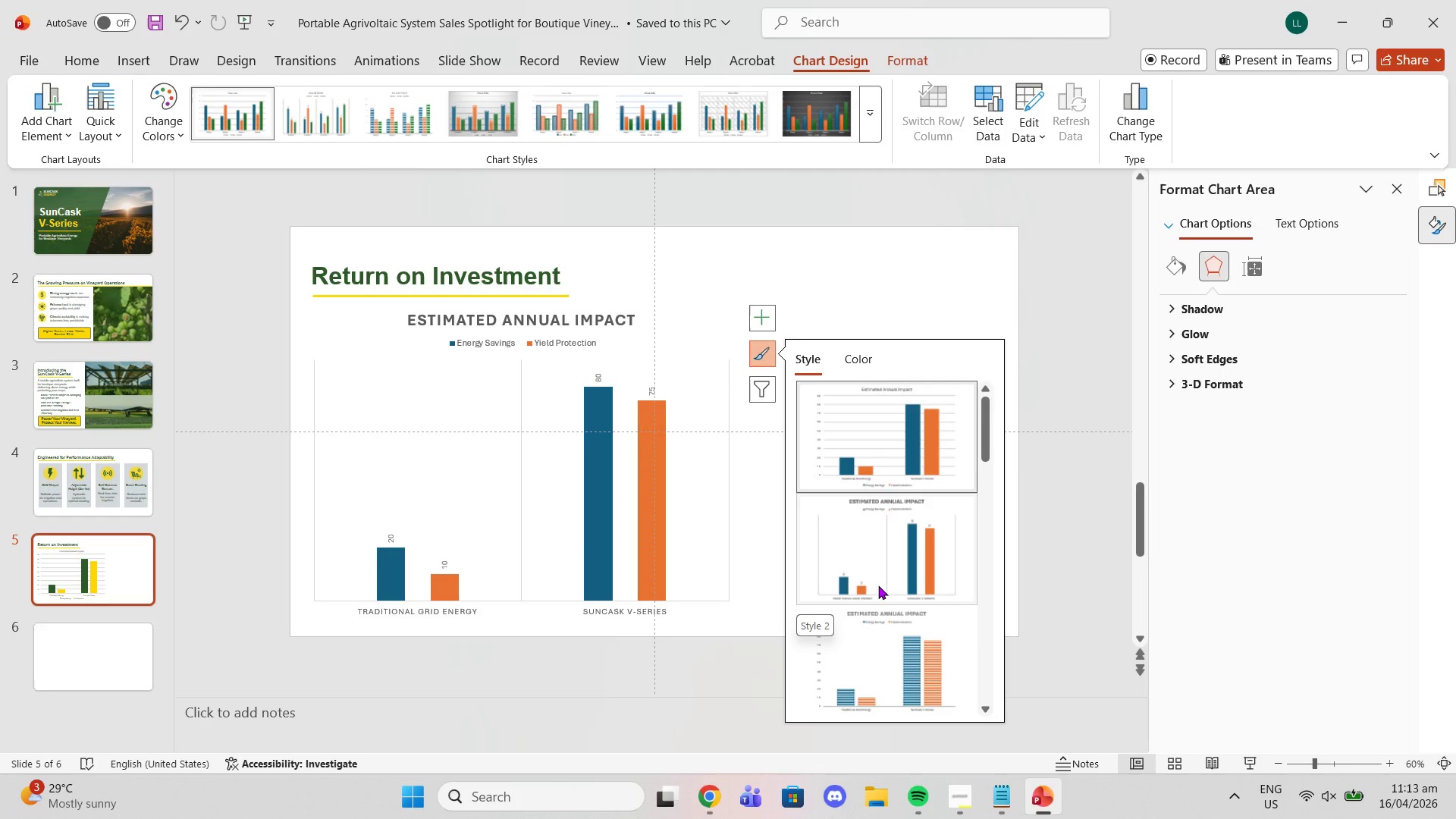 
scroll: coordinate [899, 661], scroll_direction: down, amount: 3.0
 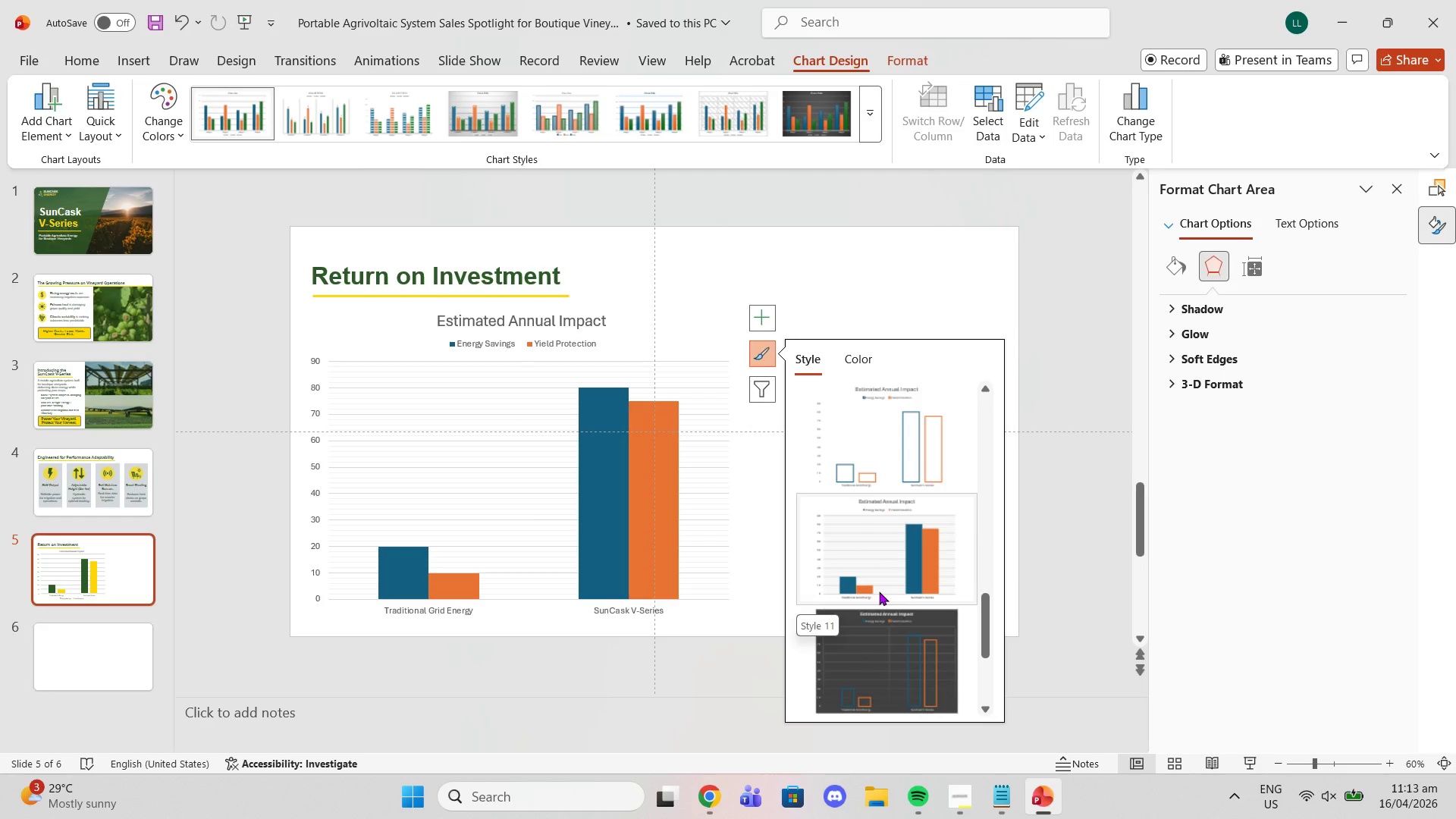 
scroll: coordinate [877, 592], scroll_direction: up, amount: 2.0
 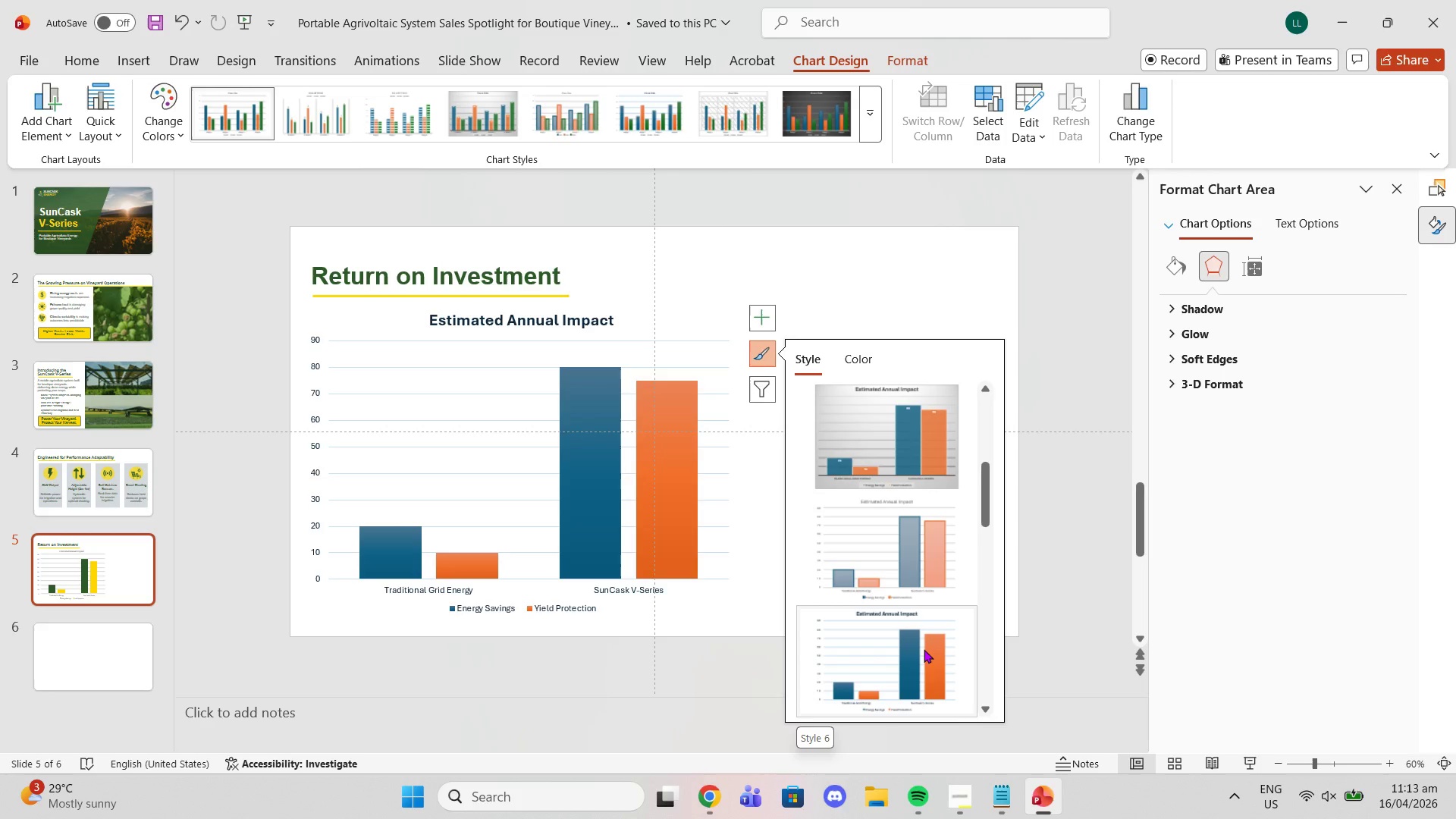 
wait(6.67)
 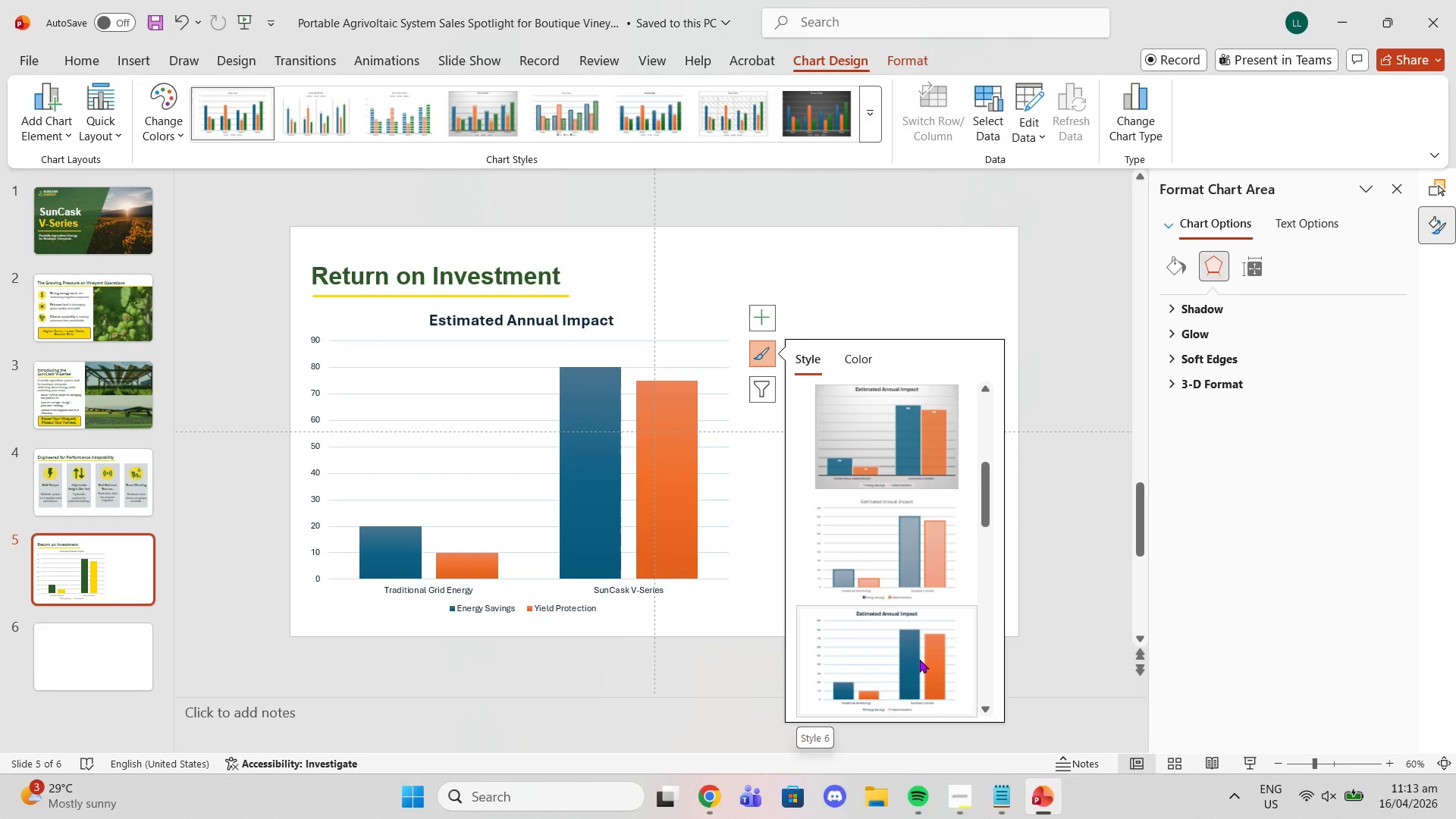 
scroll: coordinate [880, 579], scroll_direction: up, amount: 1.0
 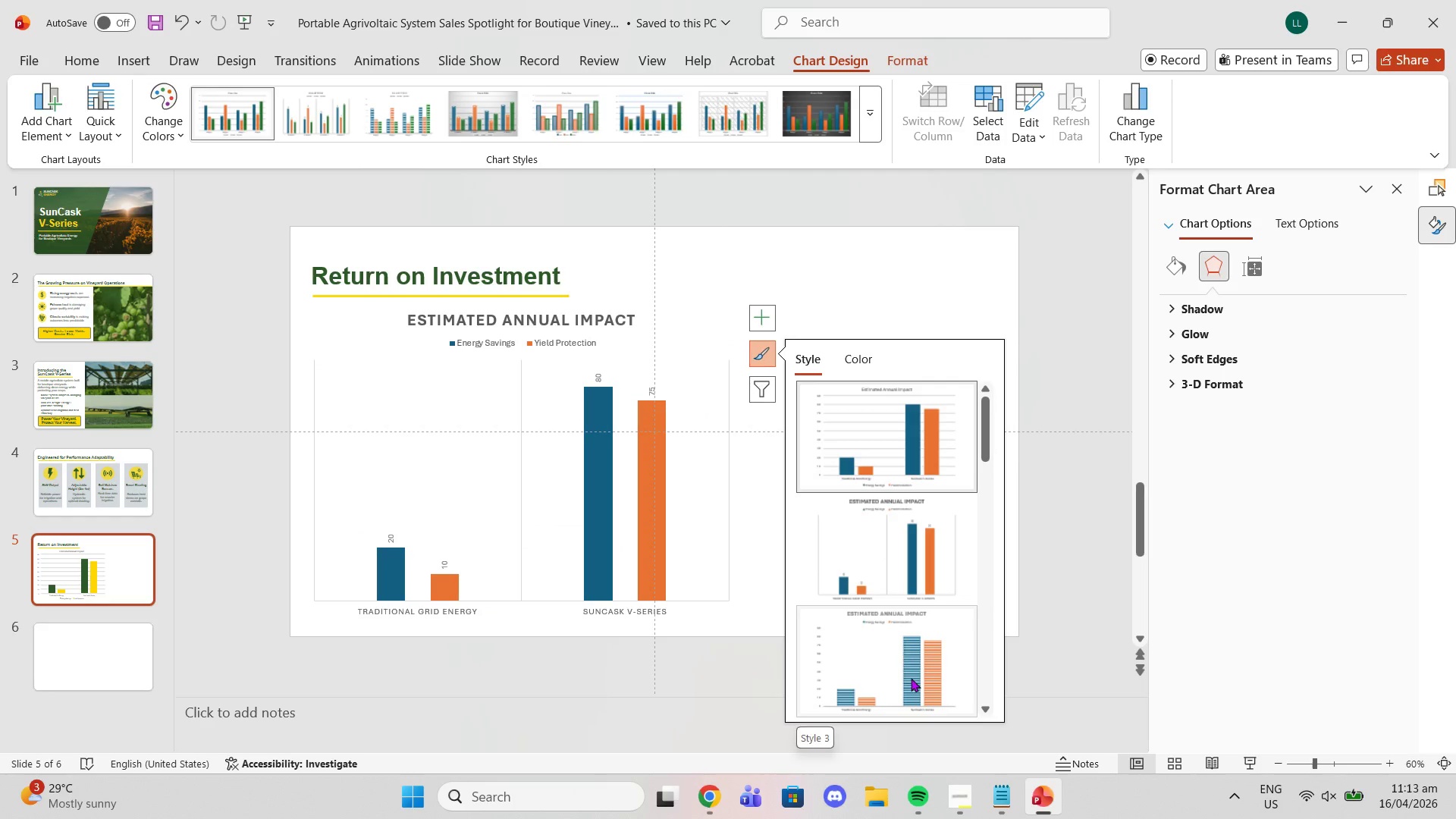 
scroll: coordinate [911, 678], scroll_direction: down, amount: 2.0
 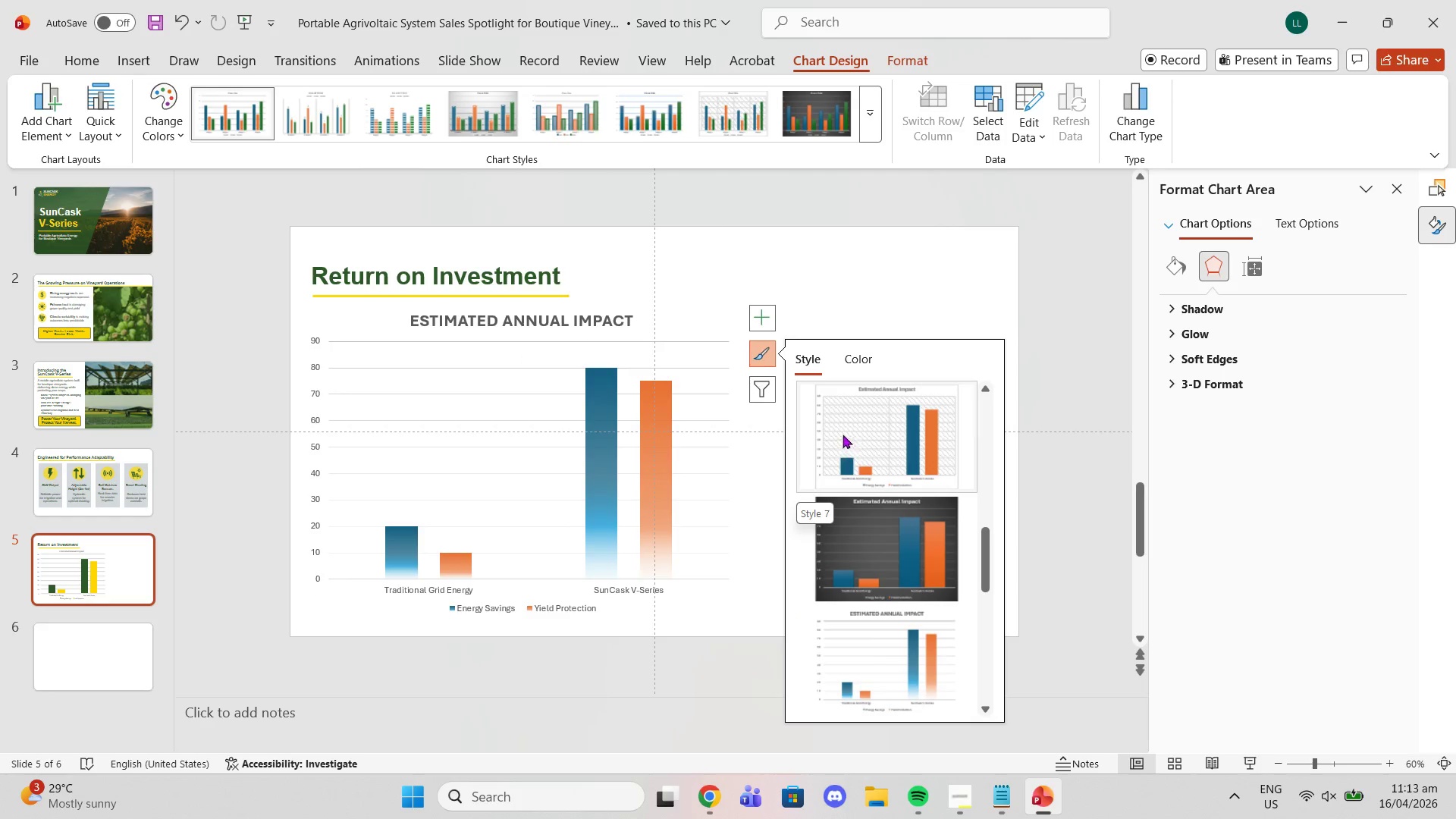 
scroll: coordinate [853, 469], scroll_direction: up, amount: 3.0
 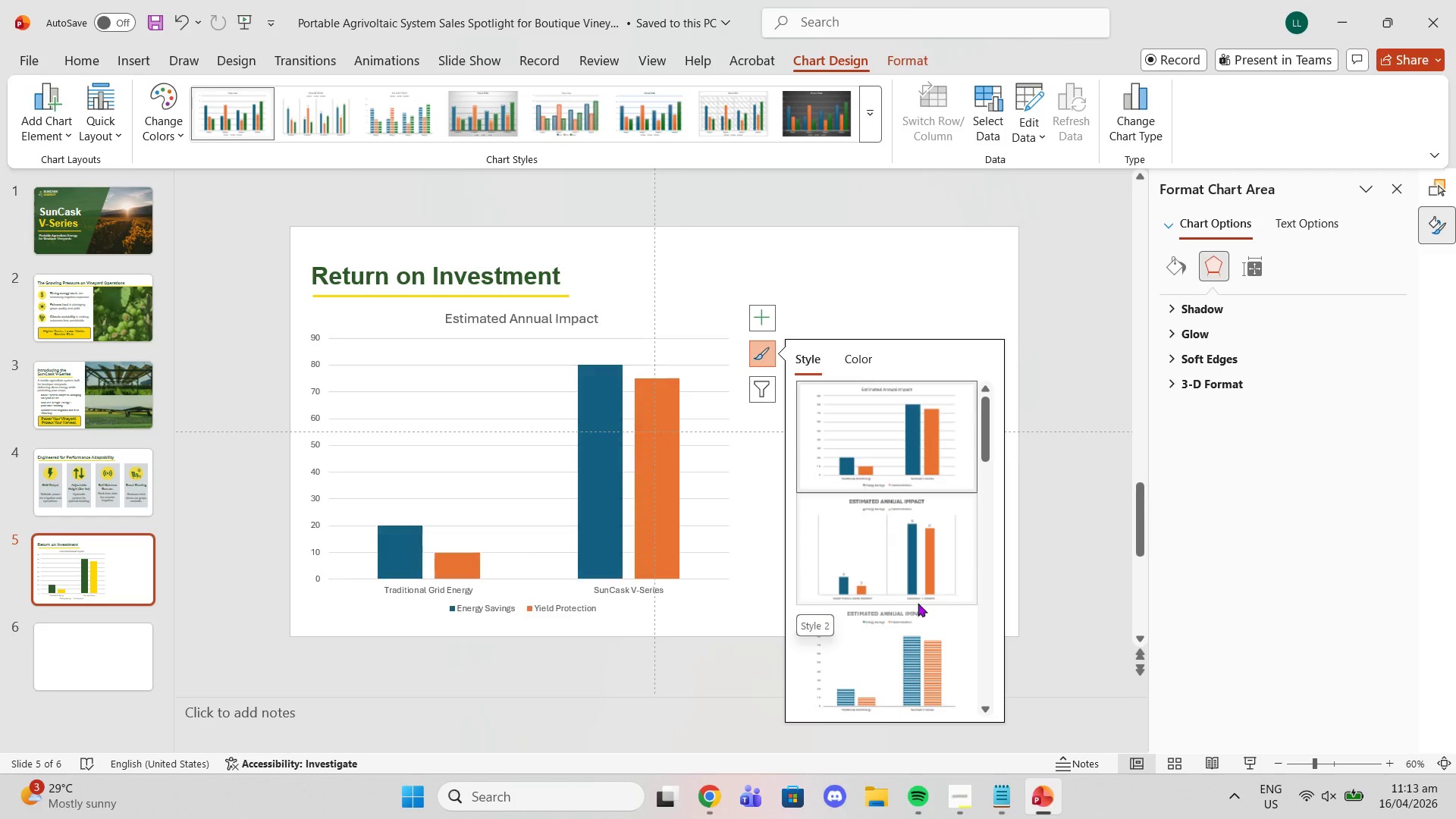 
scroll: coordinate [924, 624], scroll_direction: down, amount: 3.0
 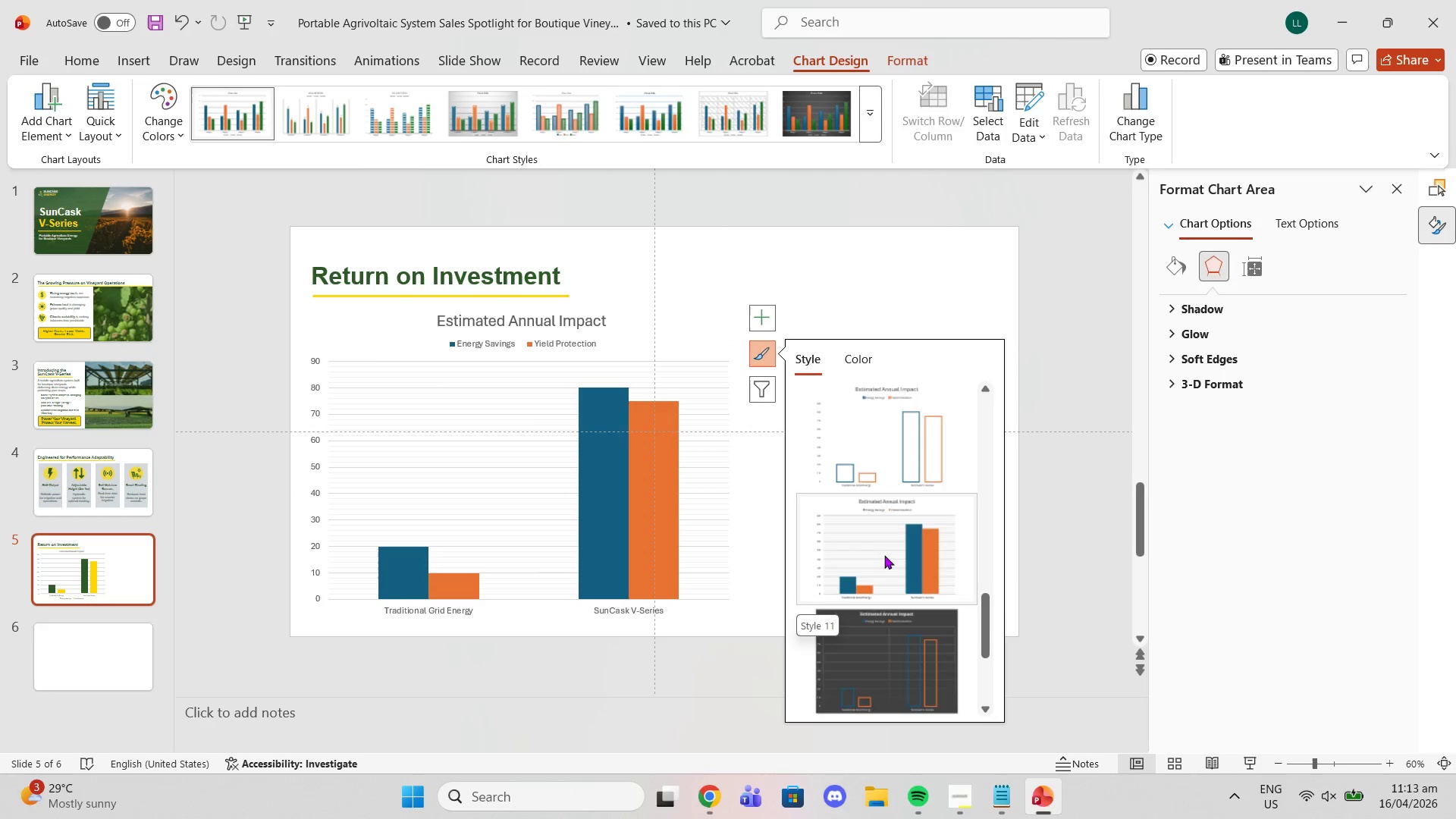 
scroll: coordinate [883, 442], scroll_direction: up, amount: 10.0
 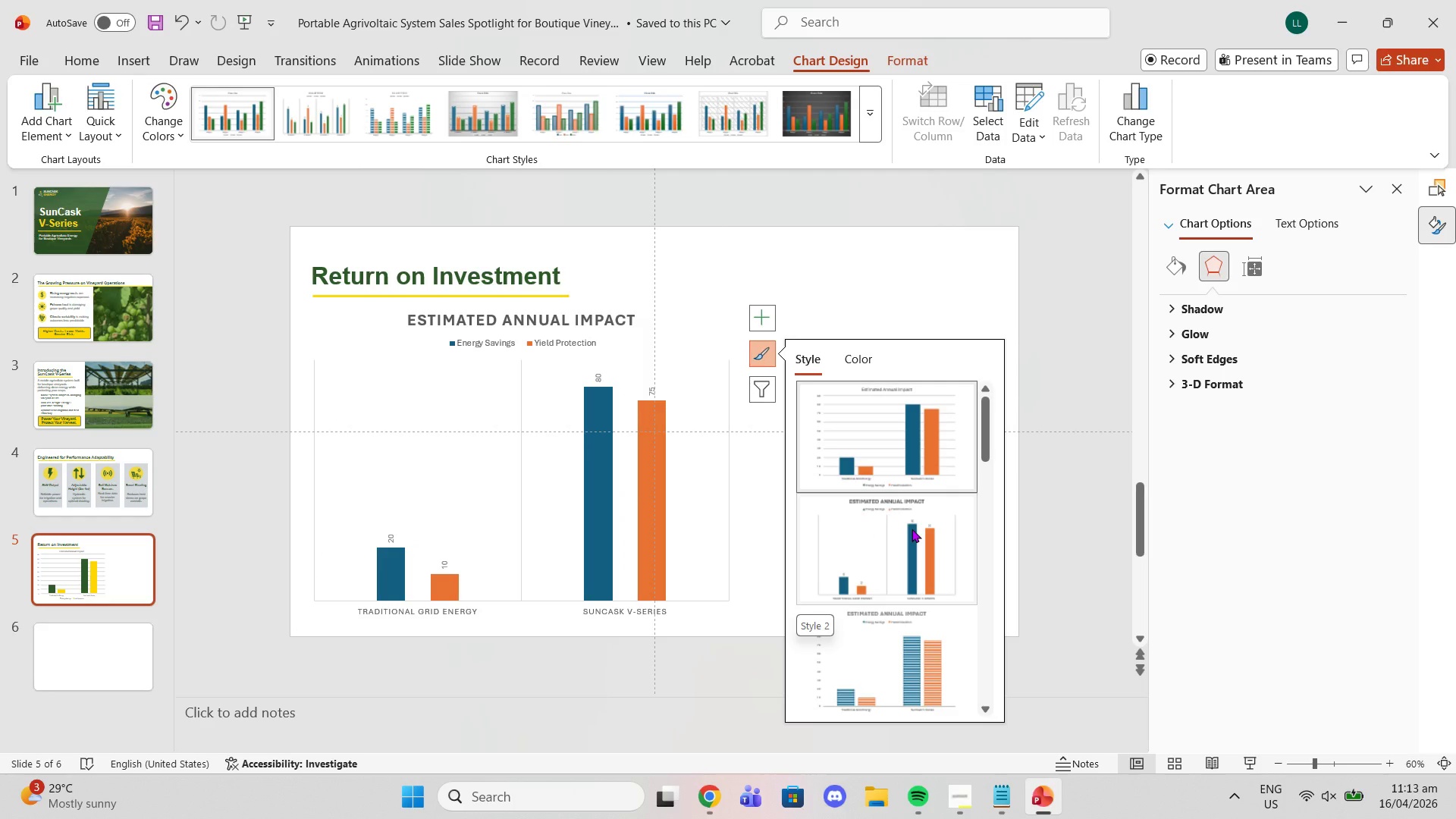 
left_click([912, 529])
 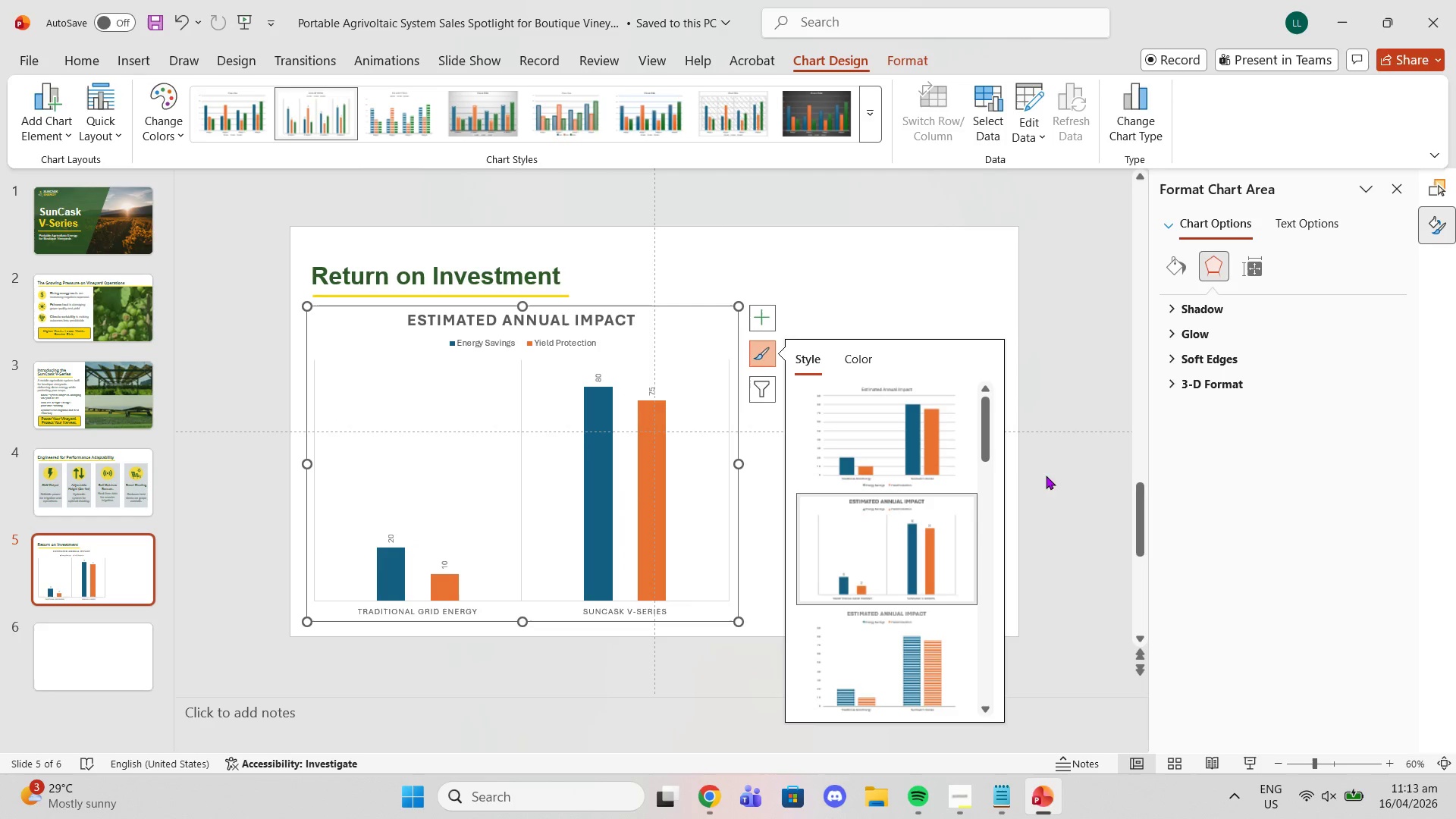 
left_click([1067, 467])
 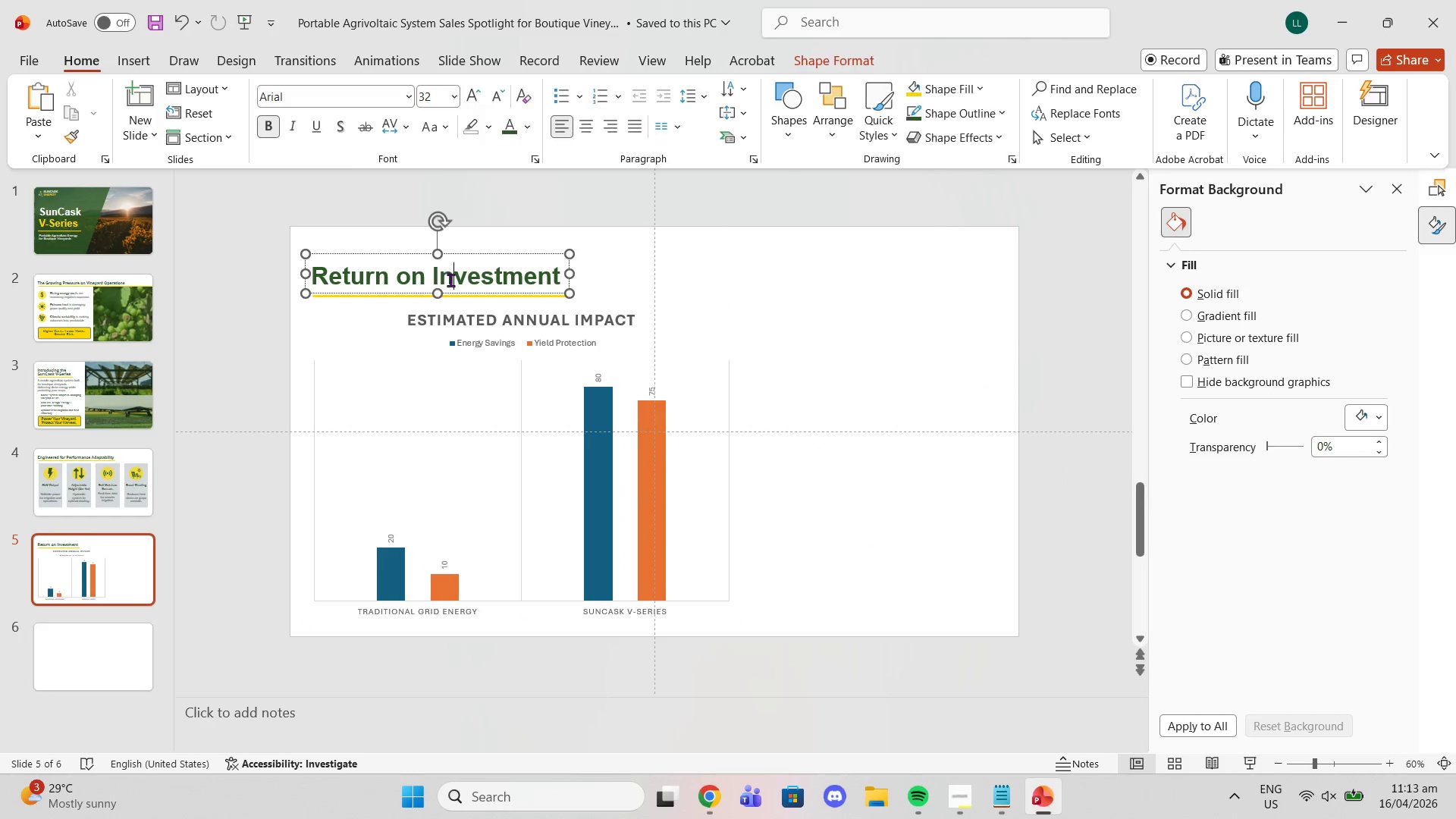 
double_click([460, 354])
 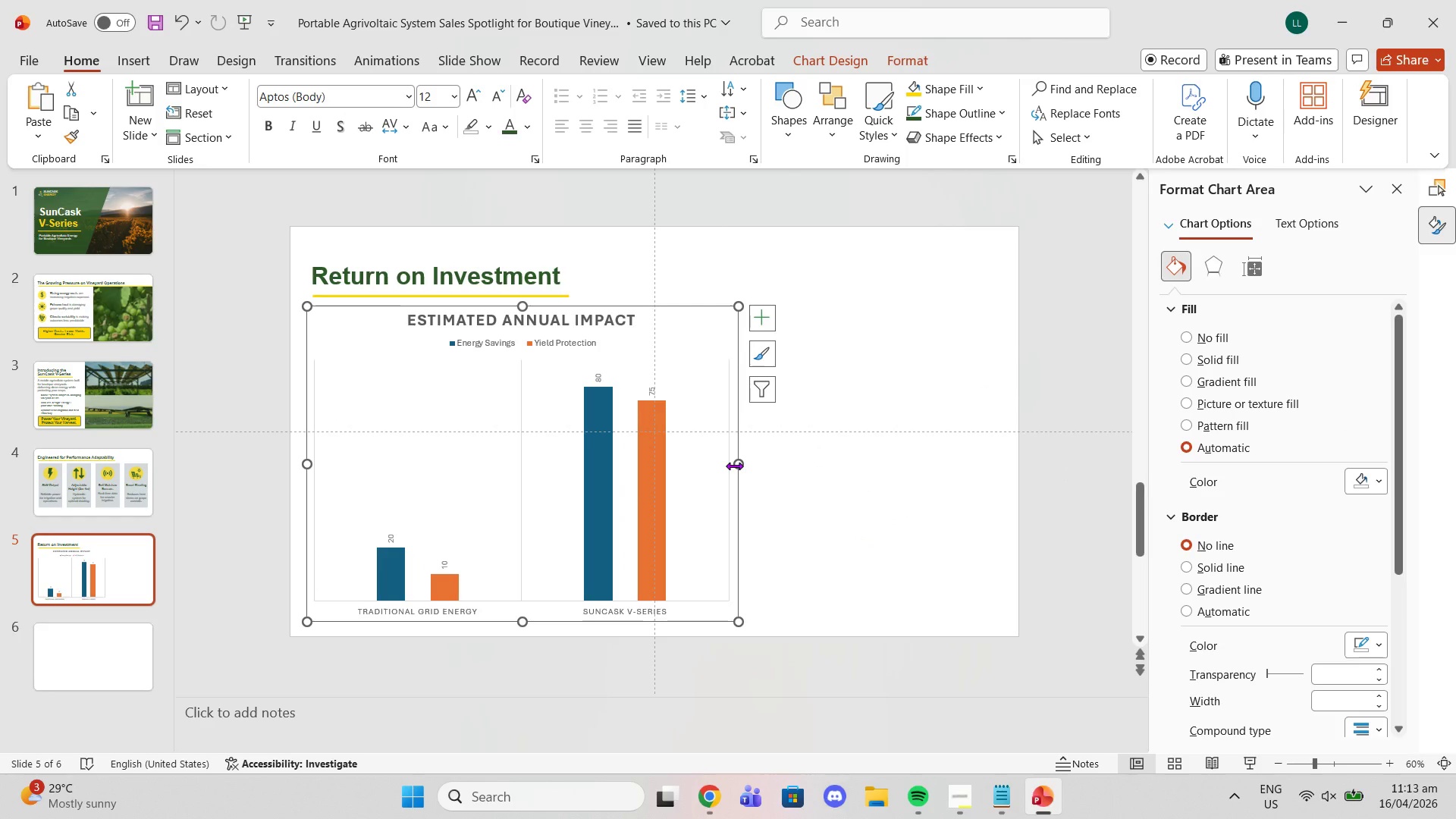 
left_click_drag(start_coordinate=[737, 467], to_coordinate=[682, 459])
 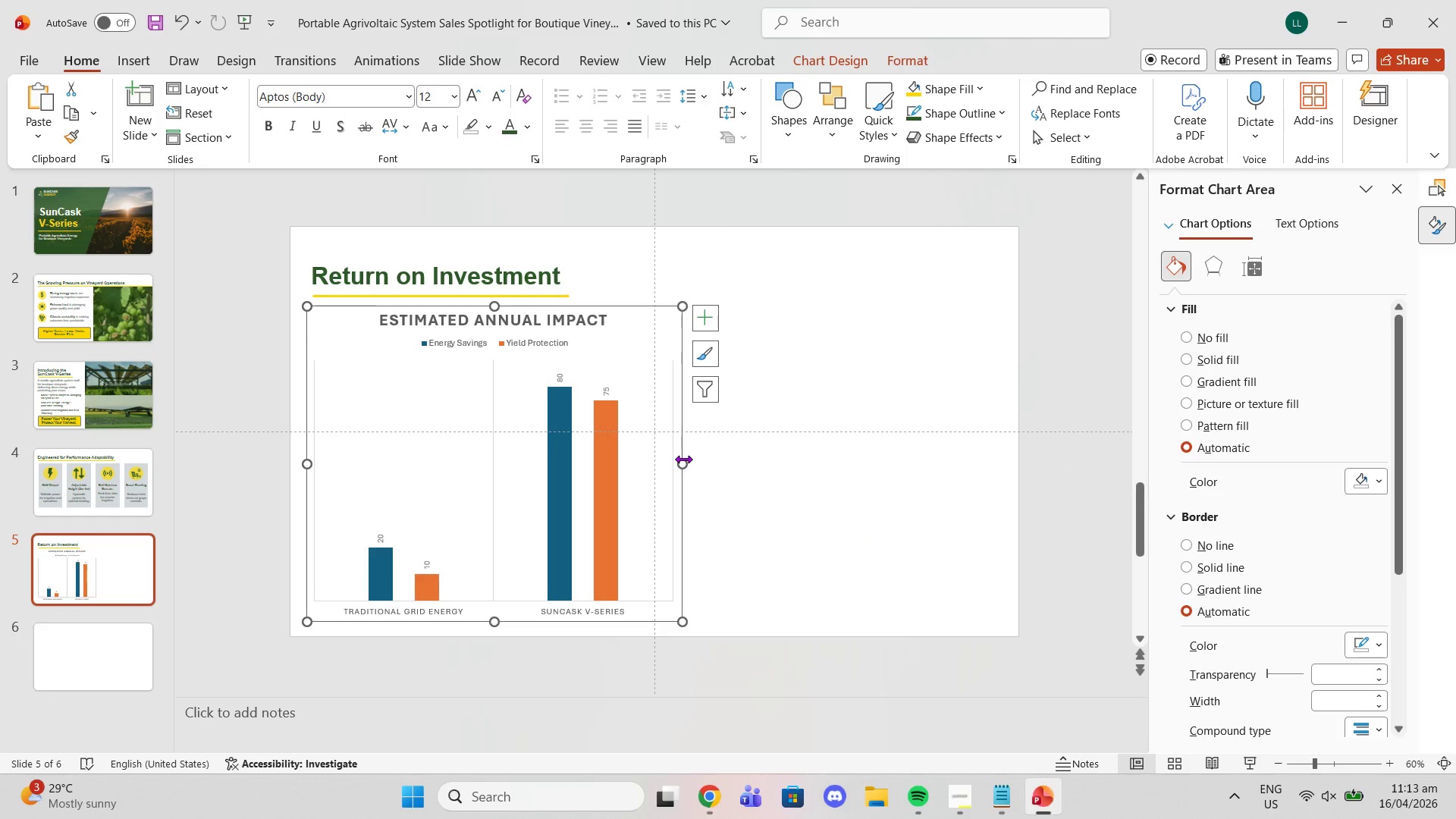 
left_click_drag(start_coordinate=[686, 459], to_coordinate=[696, 460])
 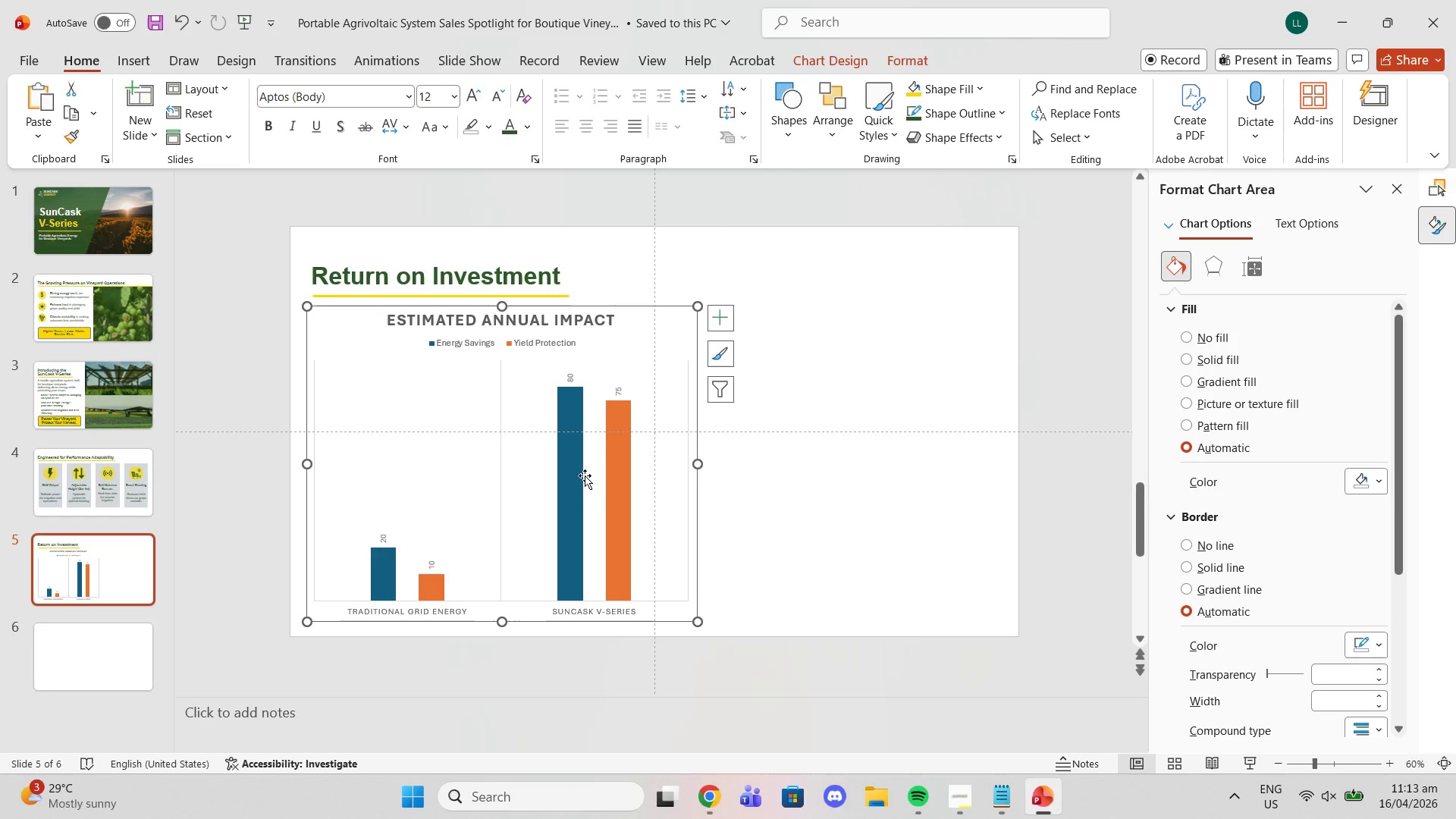 
left_click([575, 472])
 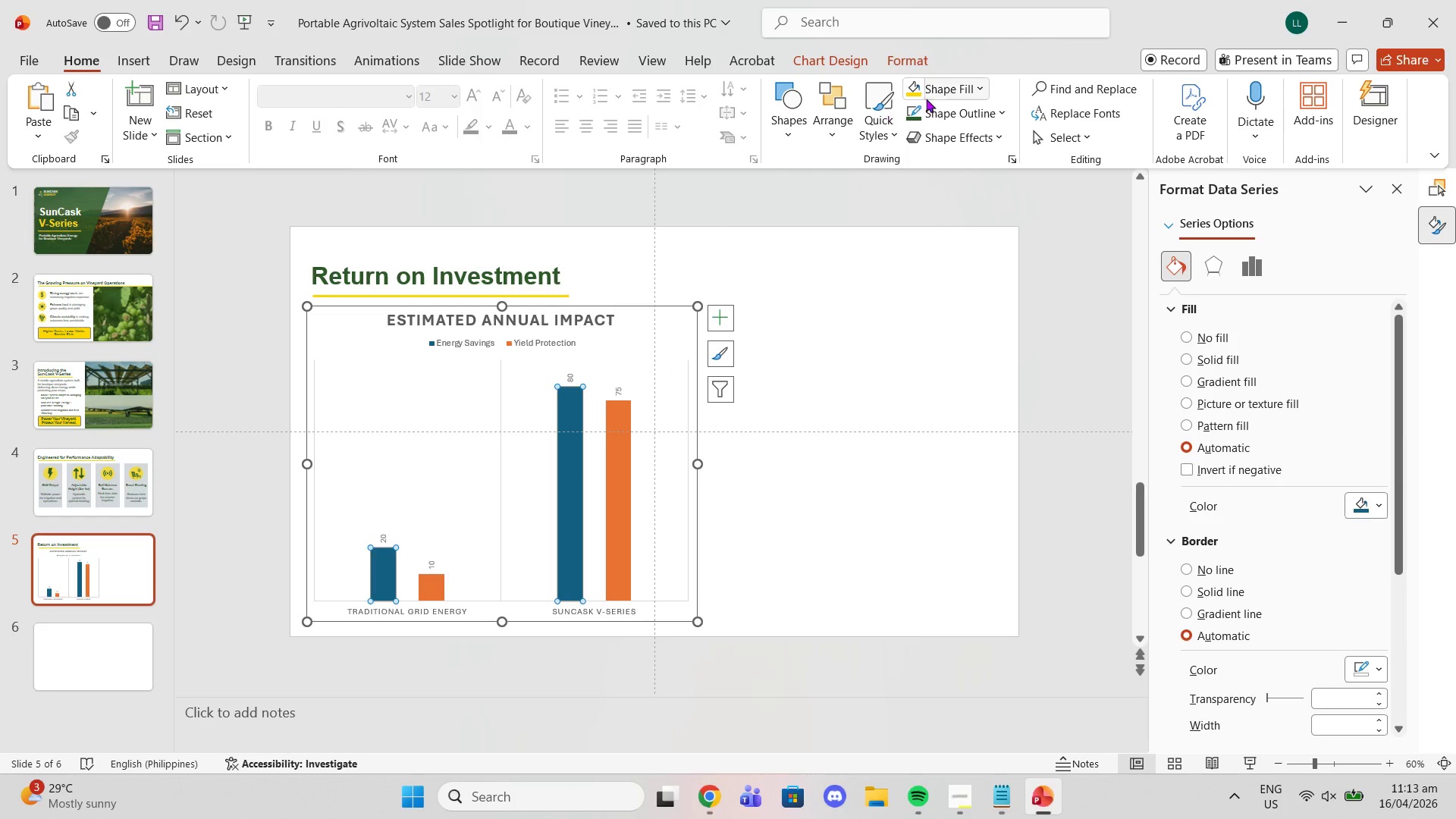 
left_click([949, 94])
 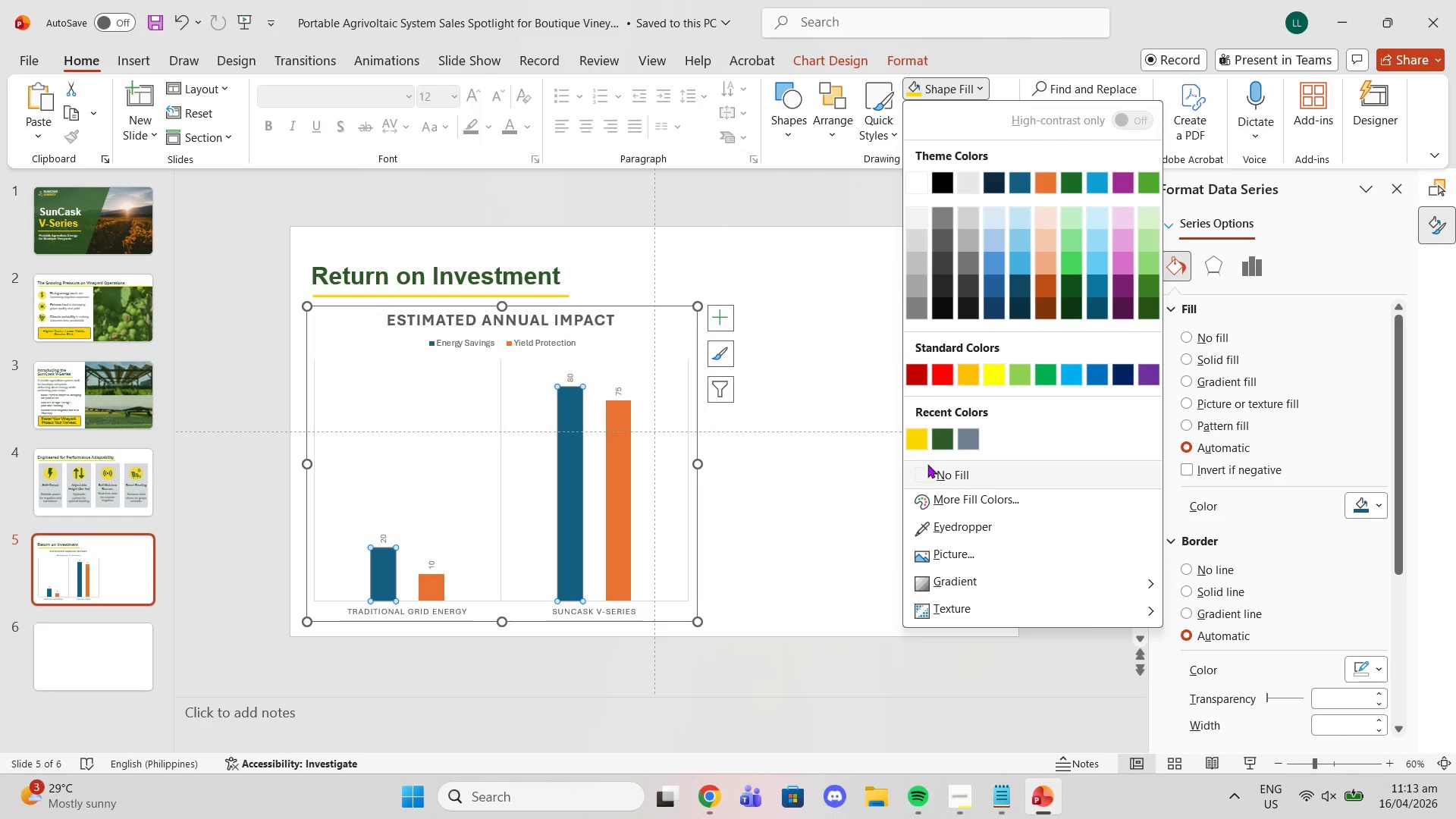 
left_click([940, 437])
 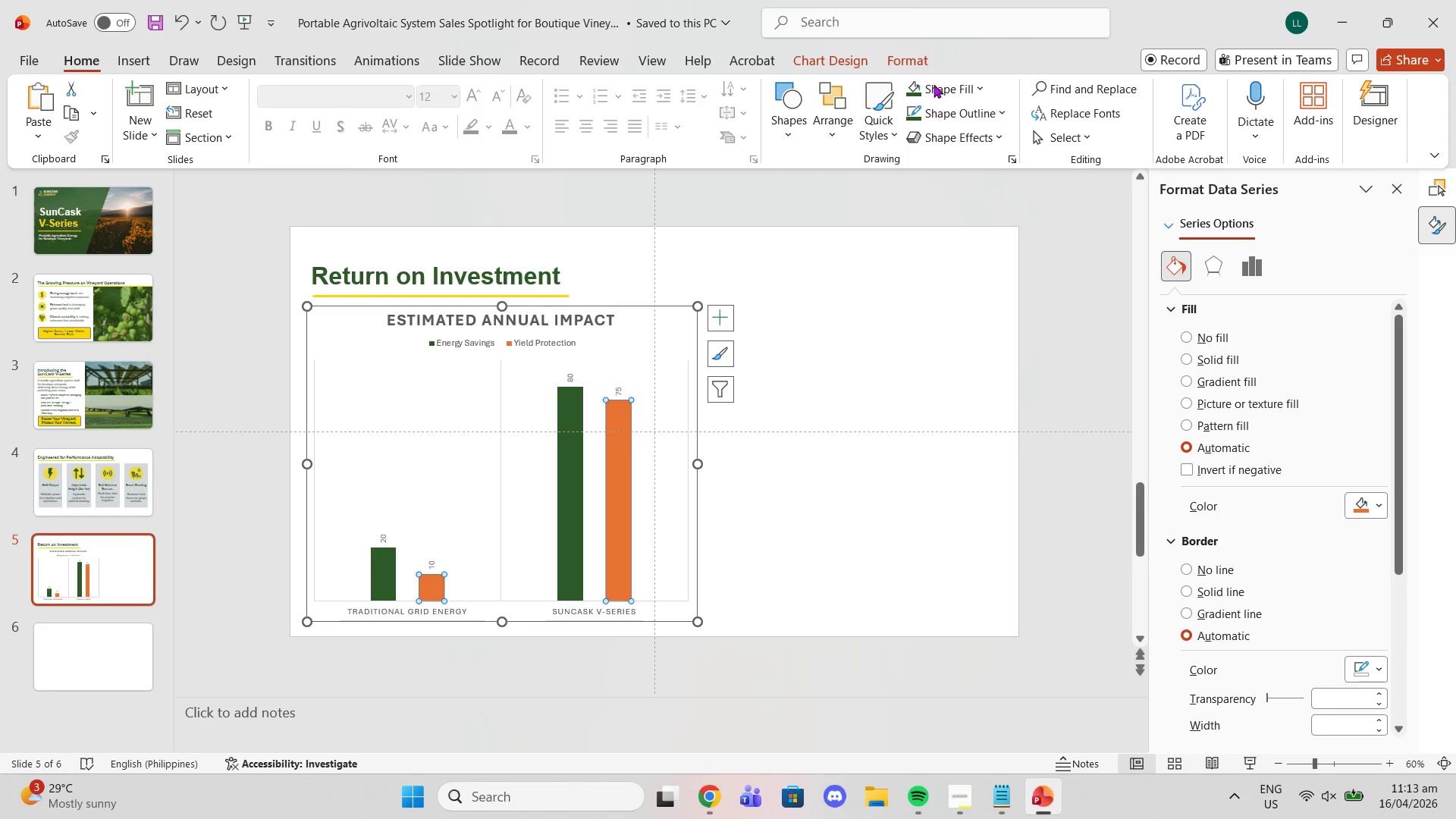 
left_click([936, 87])
 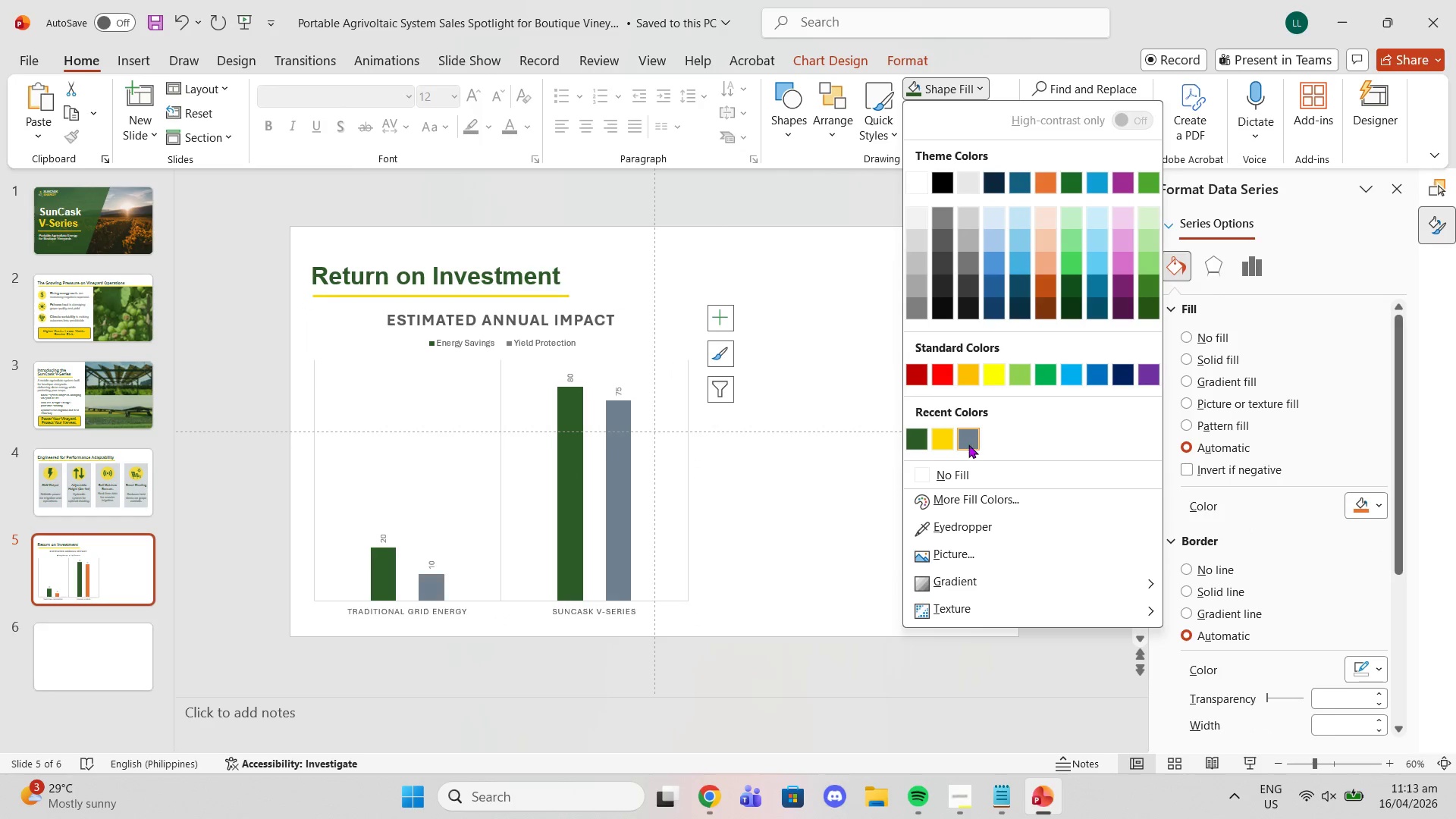 
left_click([946, 440])
 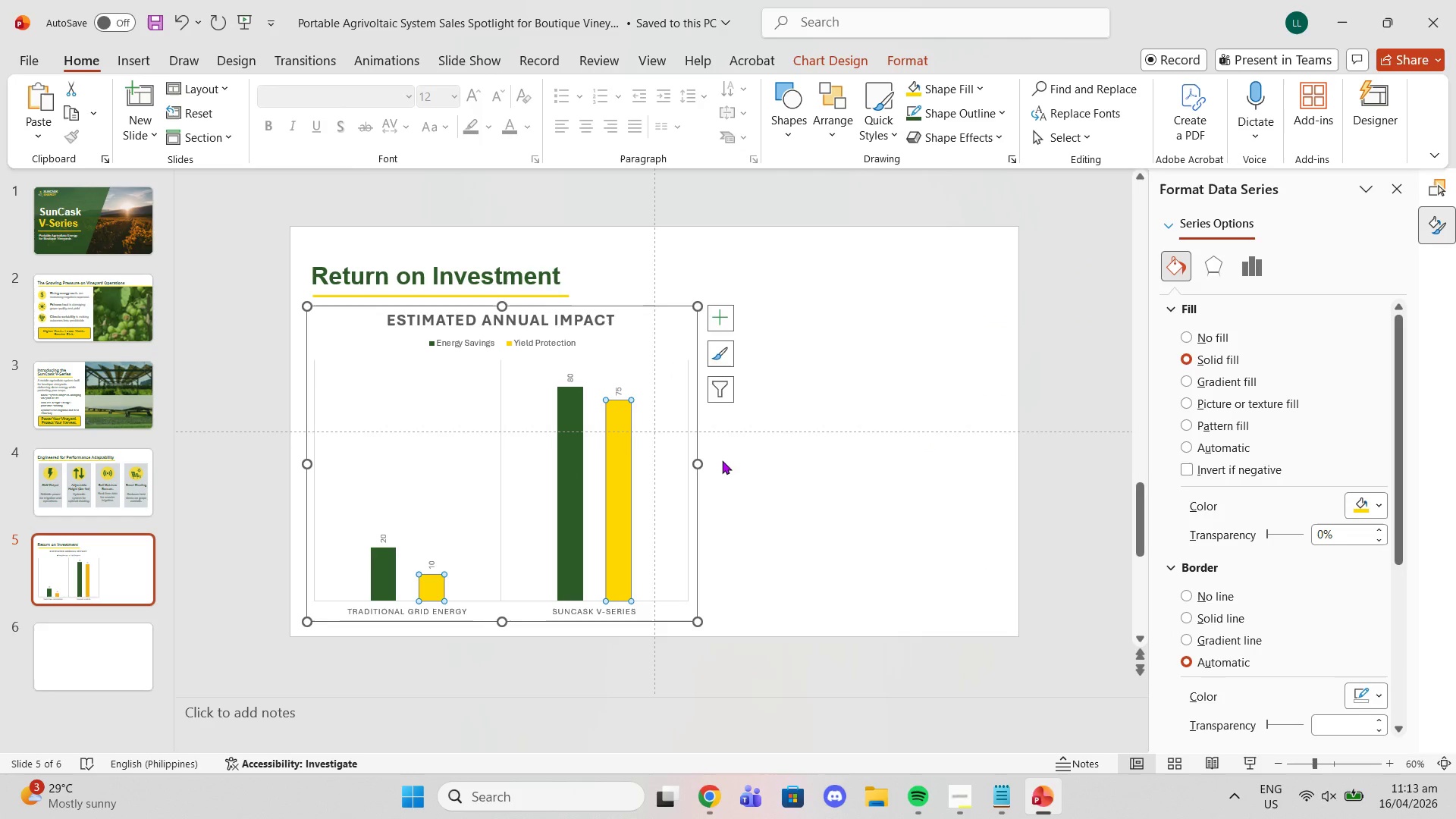 
left_click([736, 482])
 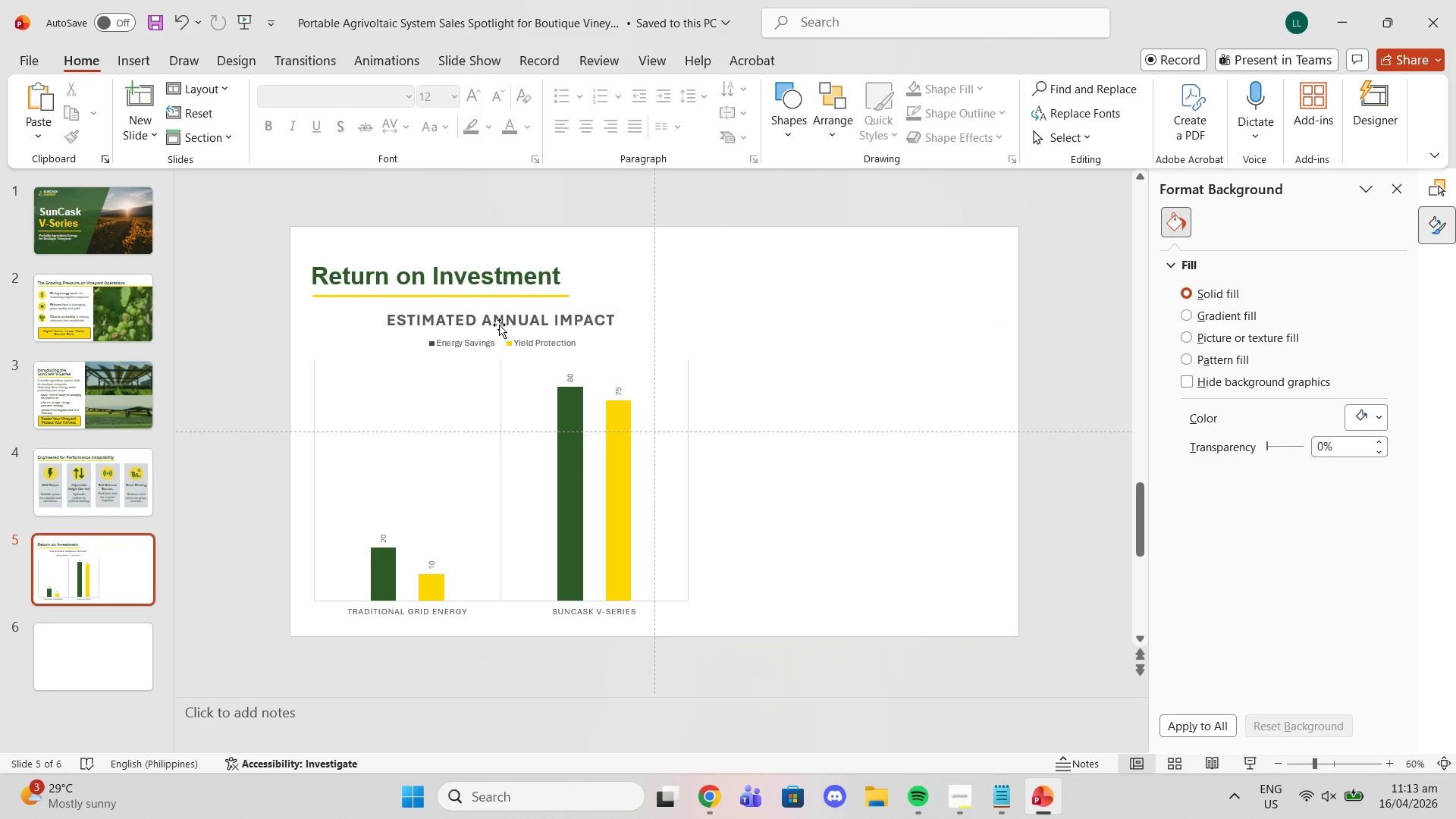 
left_click([497, 323])
 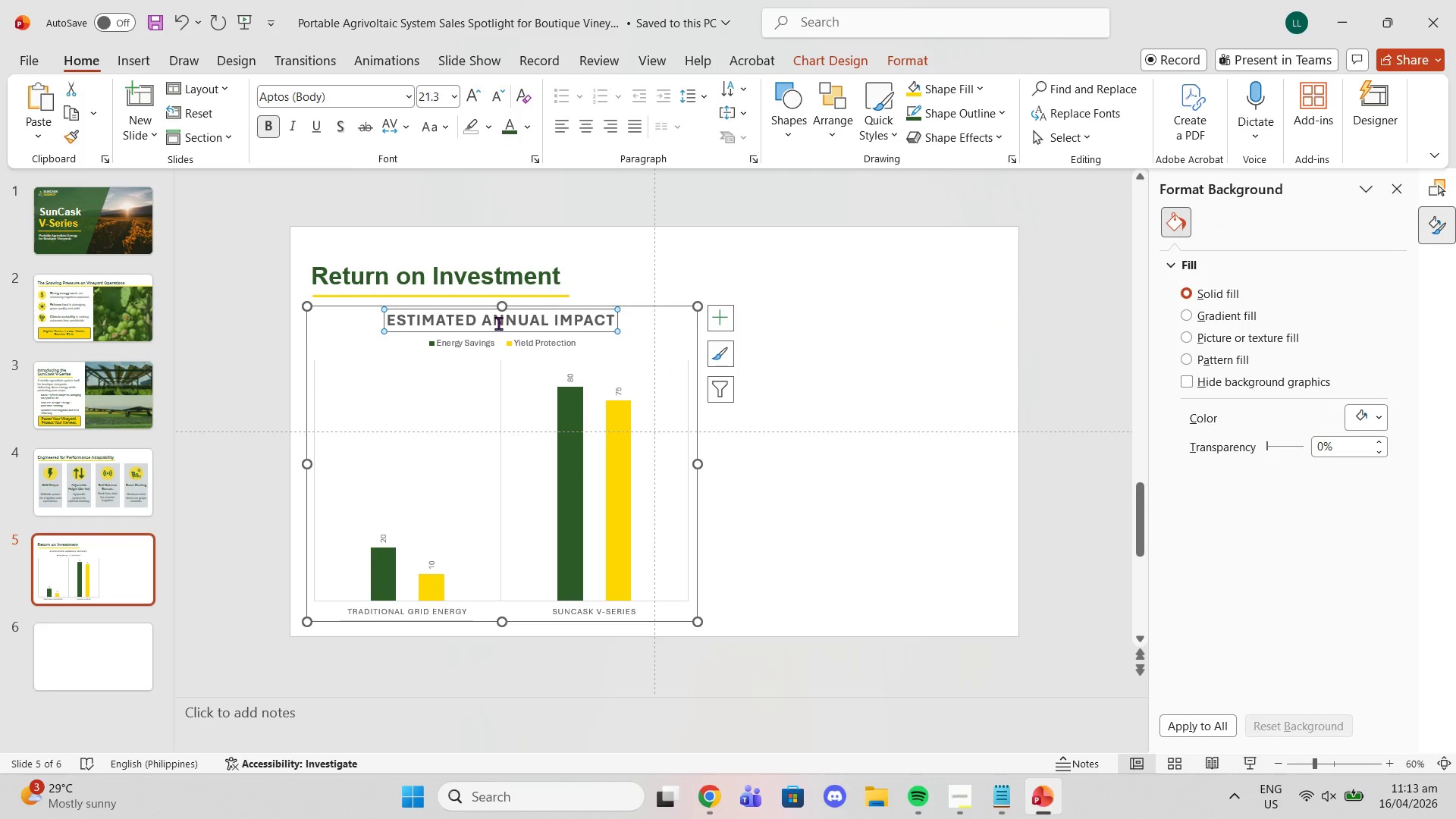 
triple_click([498, 323])
 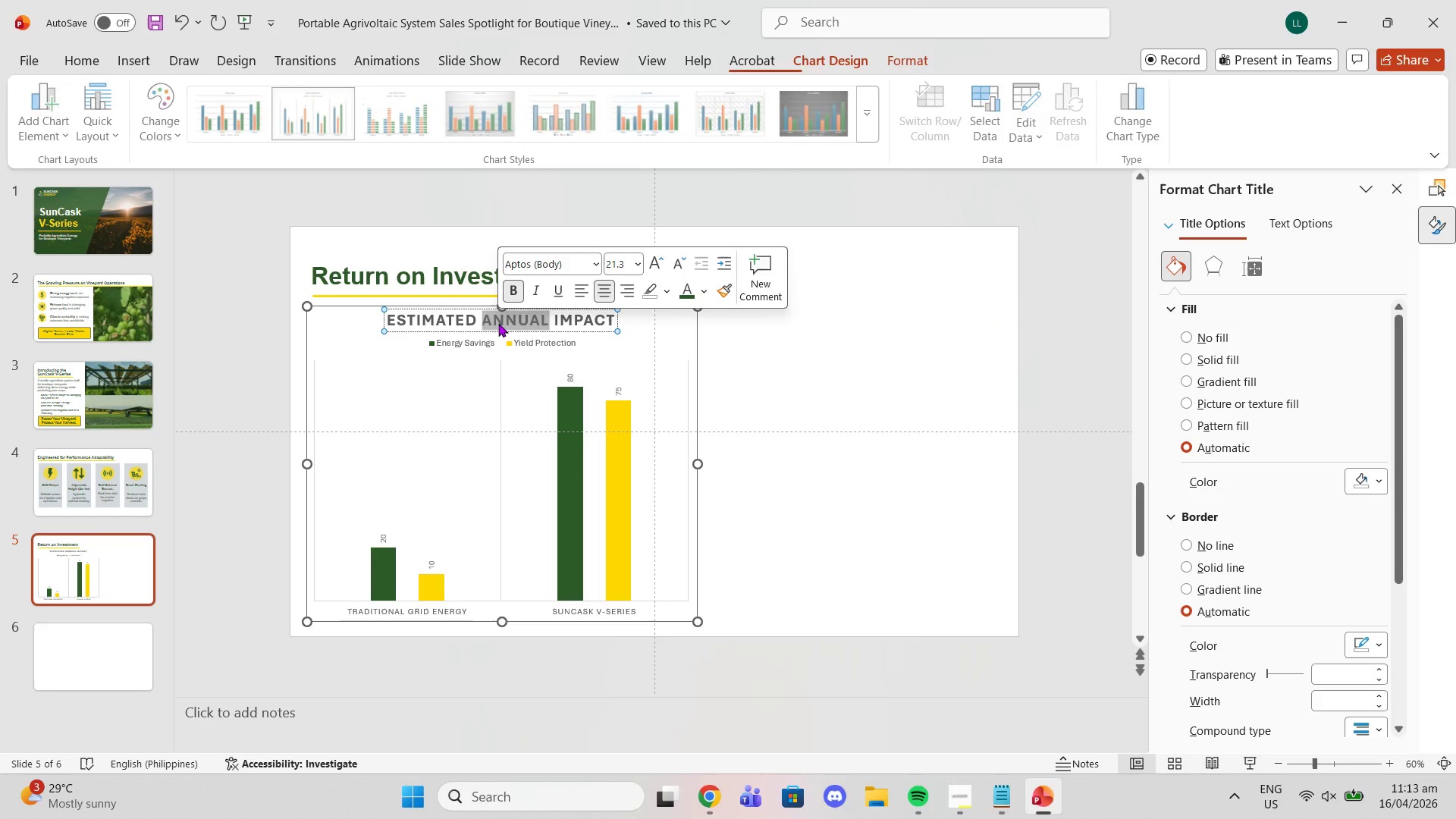 
triple_click([498, 323])
 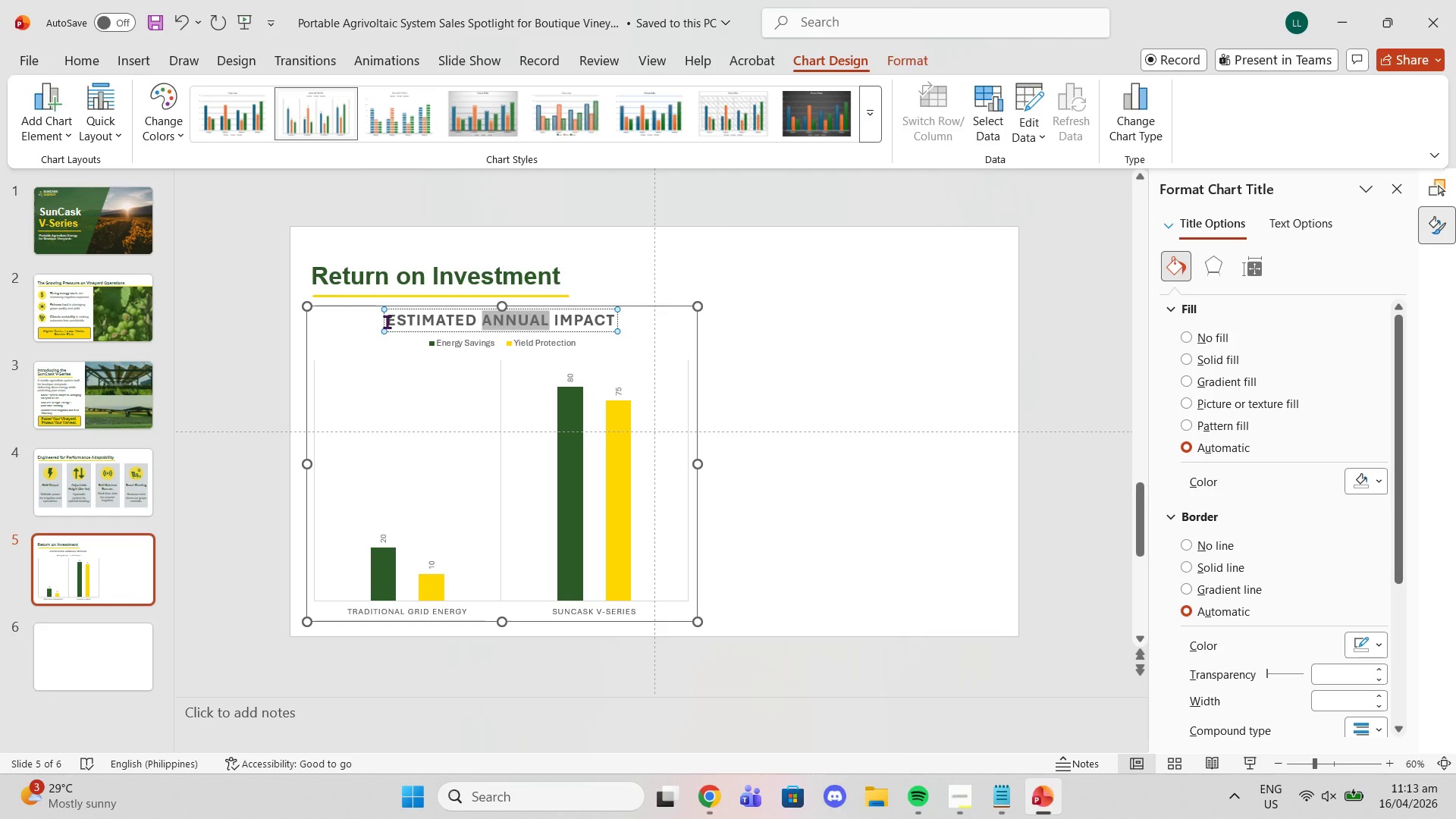 
left_click_drag(start_coordinate=[387, 322], to_coordinate=[598, 316])
 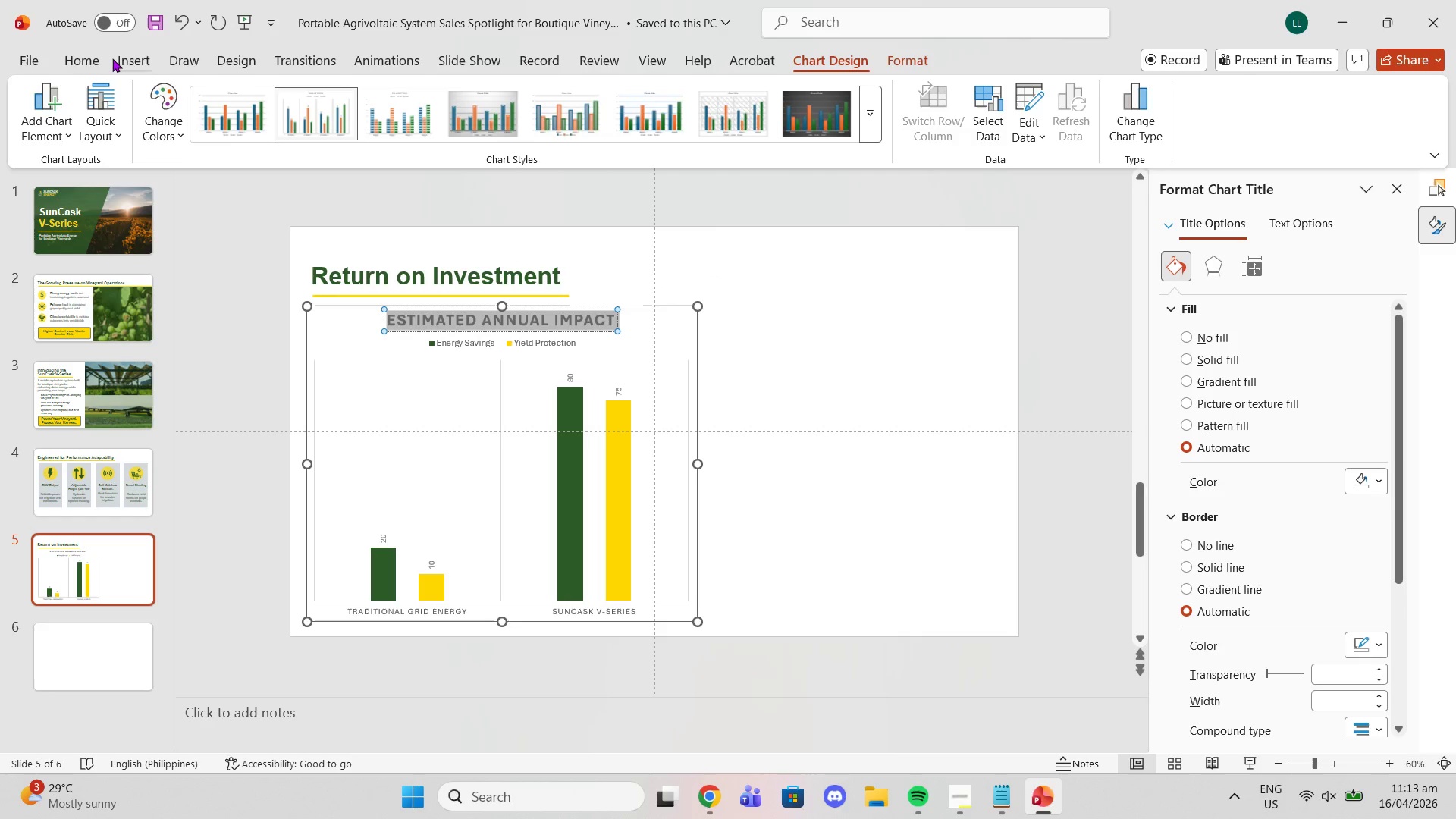 
left_click([74, 58])
 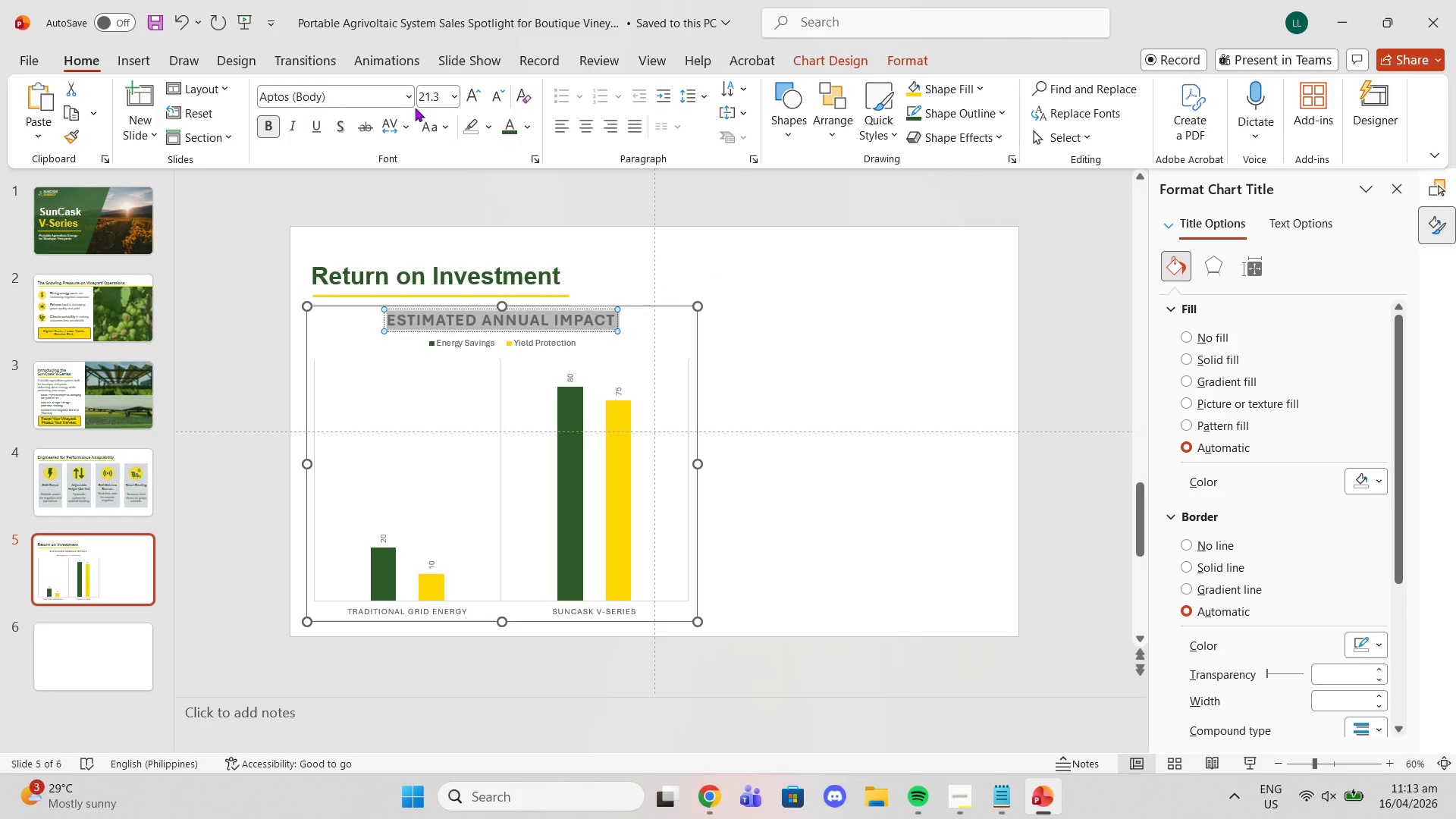 
left_click([412, 95])
 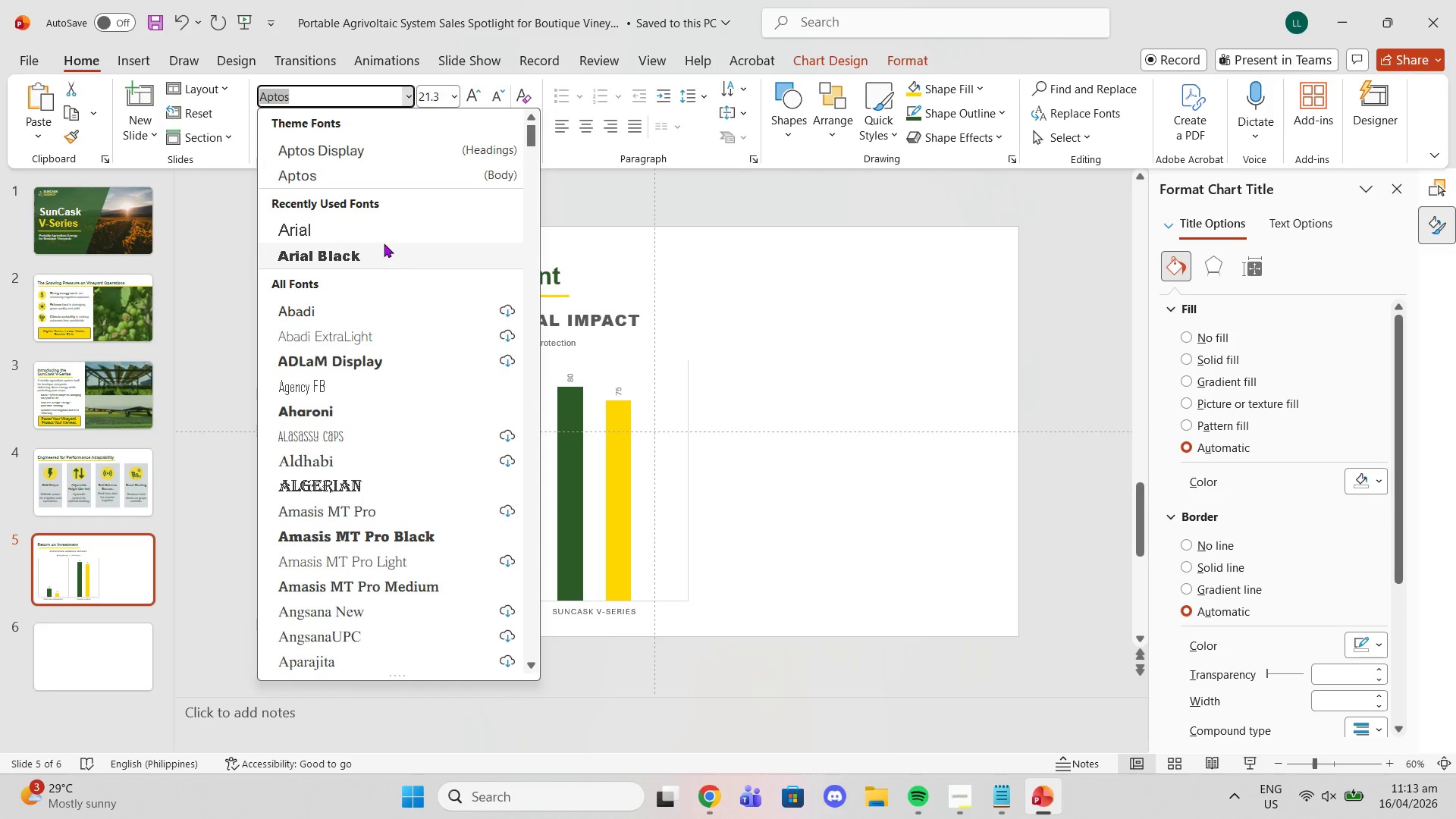 
left_click([378, 234])
 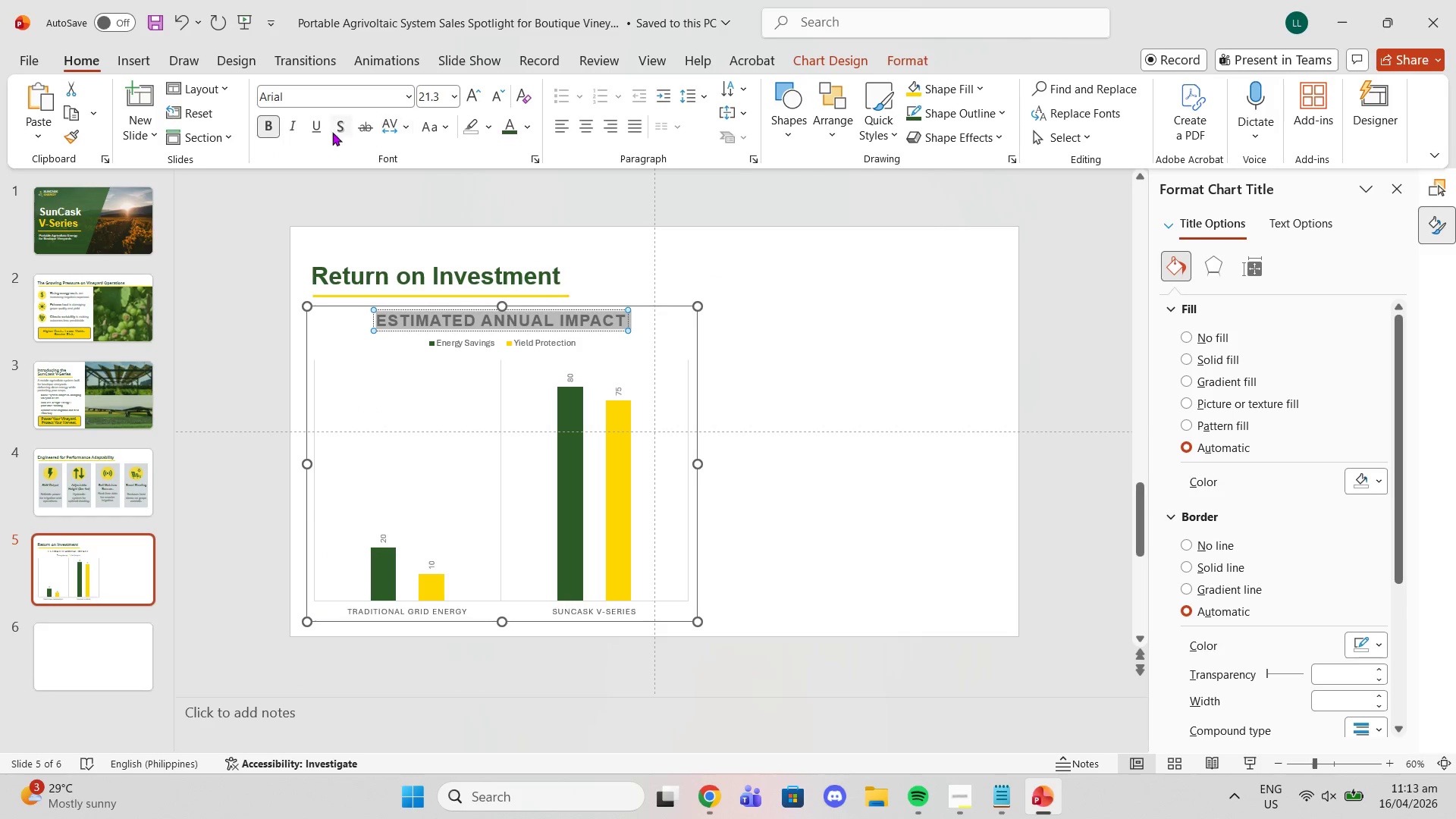 
left_click([271, 132])
 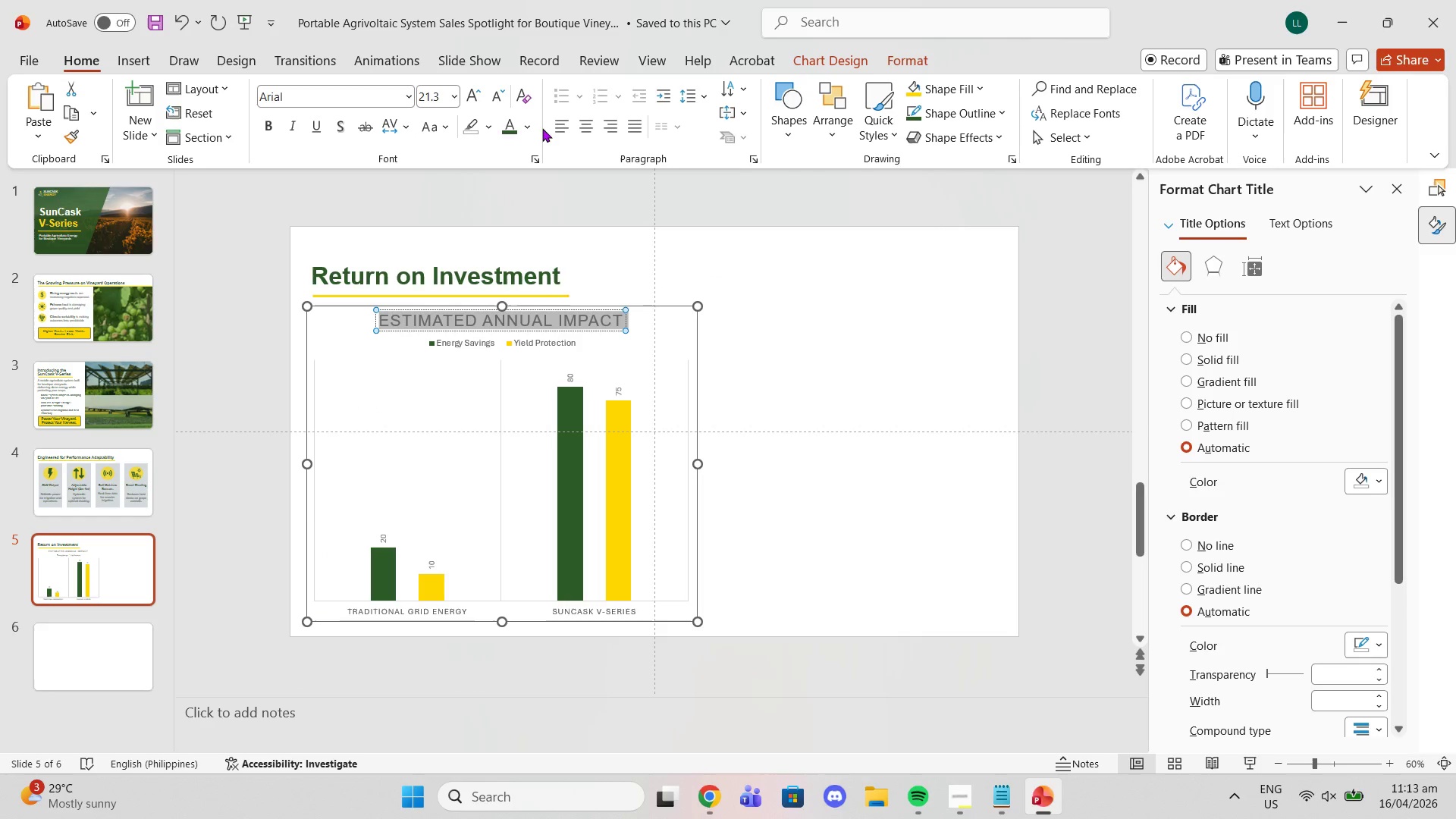 
left_click([532, 128])
 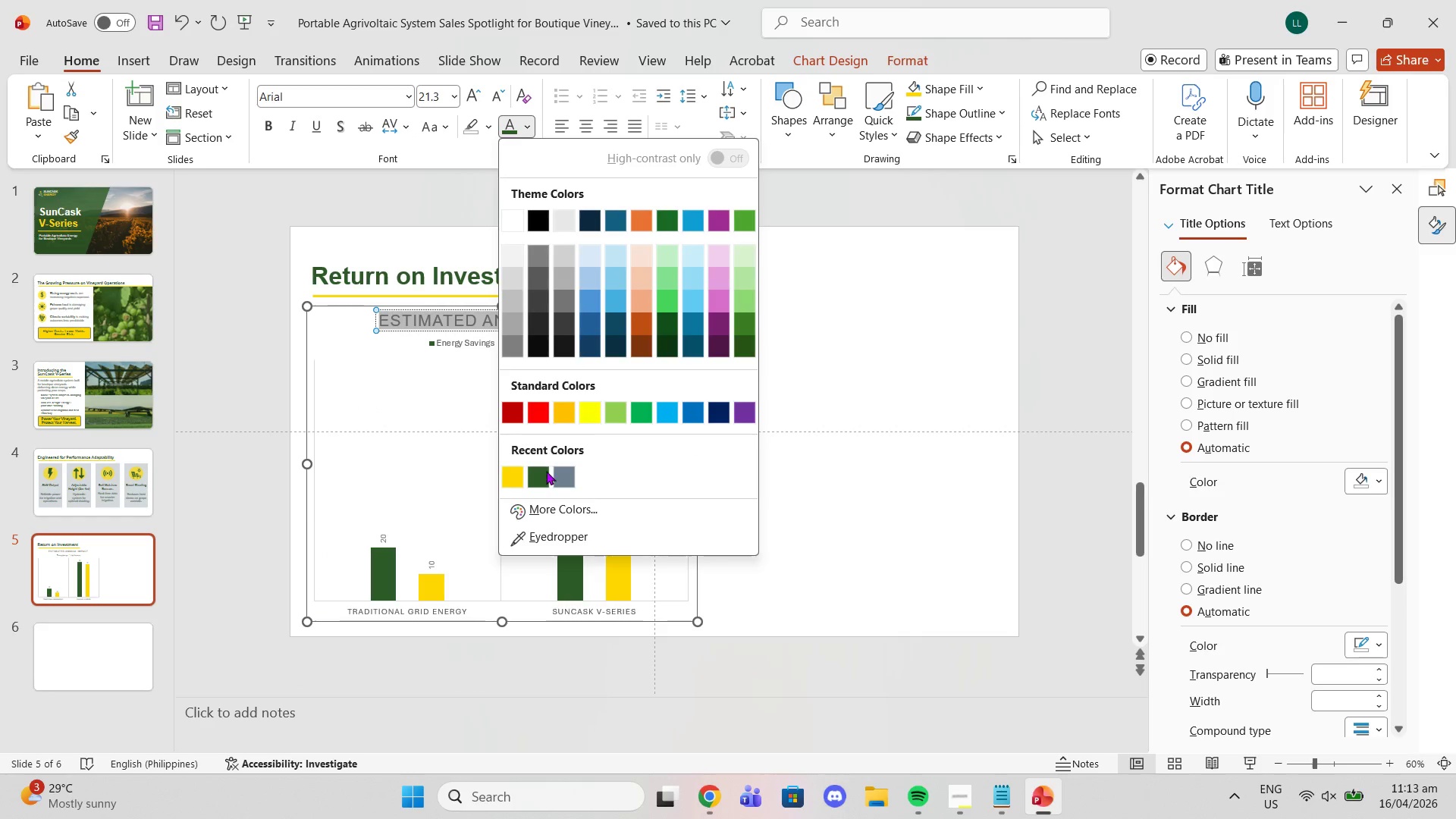 
left_click([546, 479])
 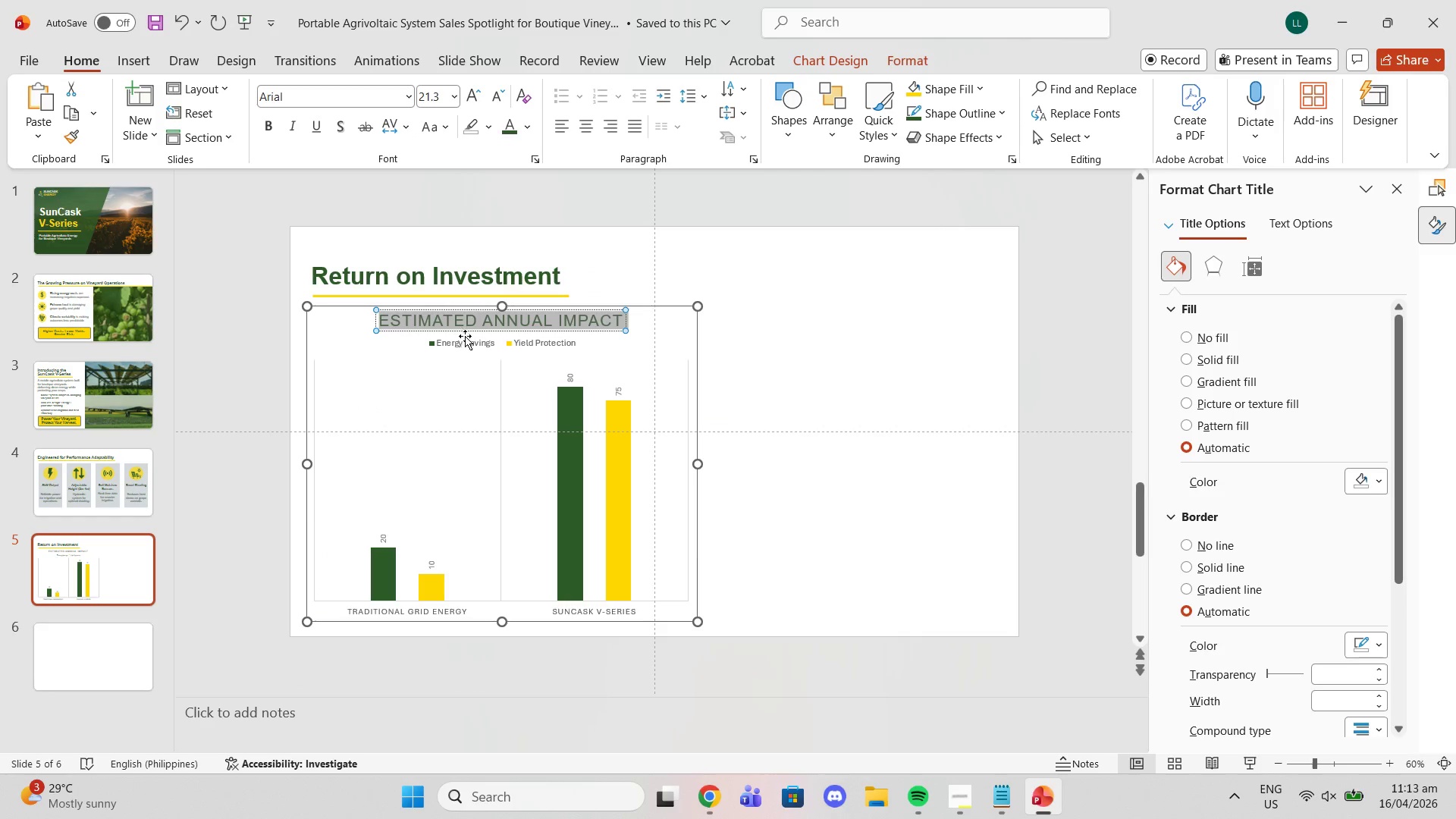 
left_click([466, 338])
 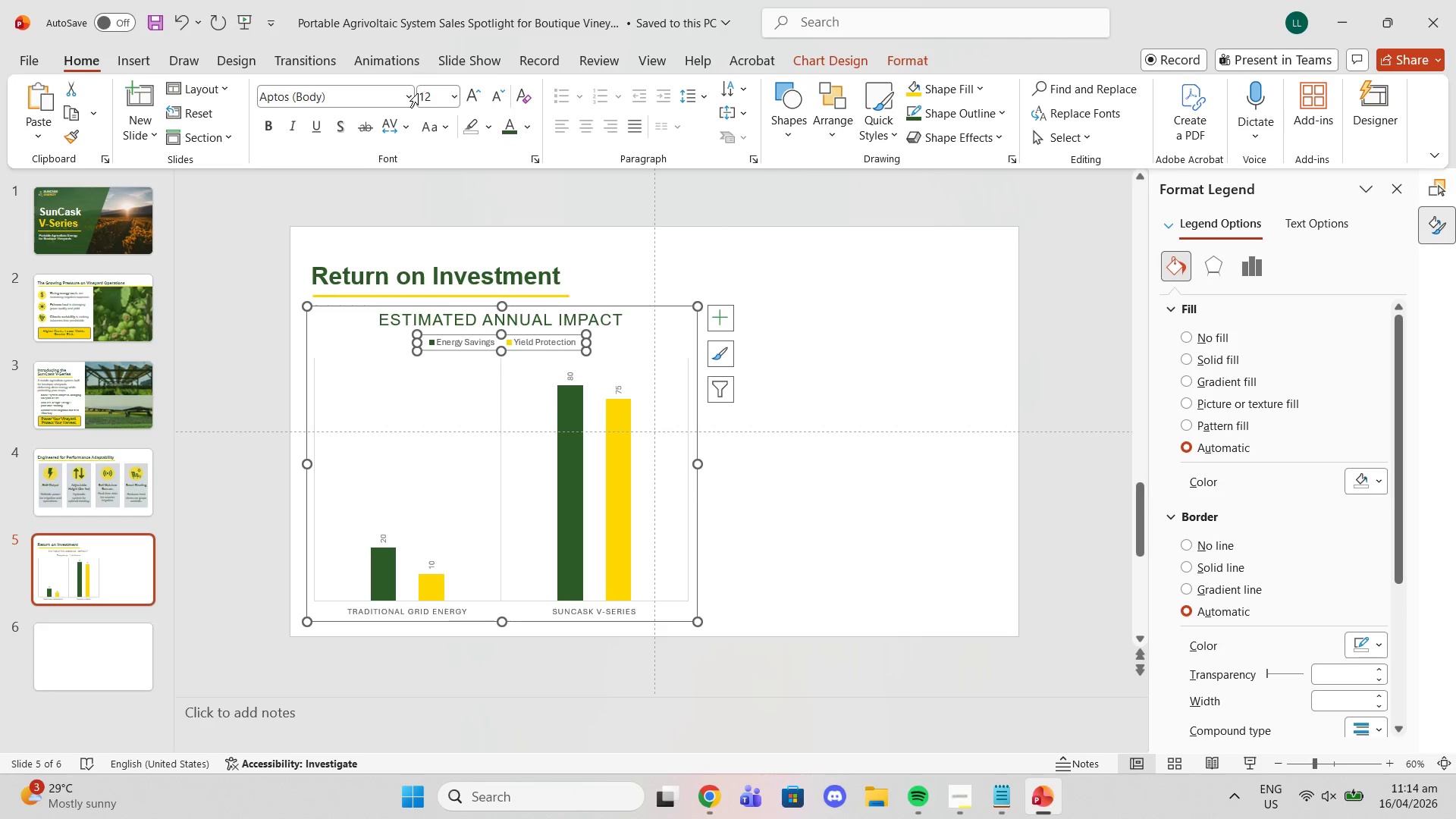 
left_click([406, 99])
 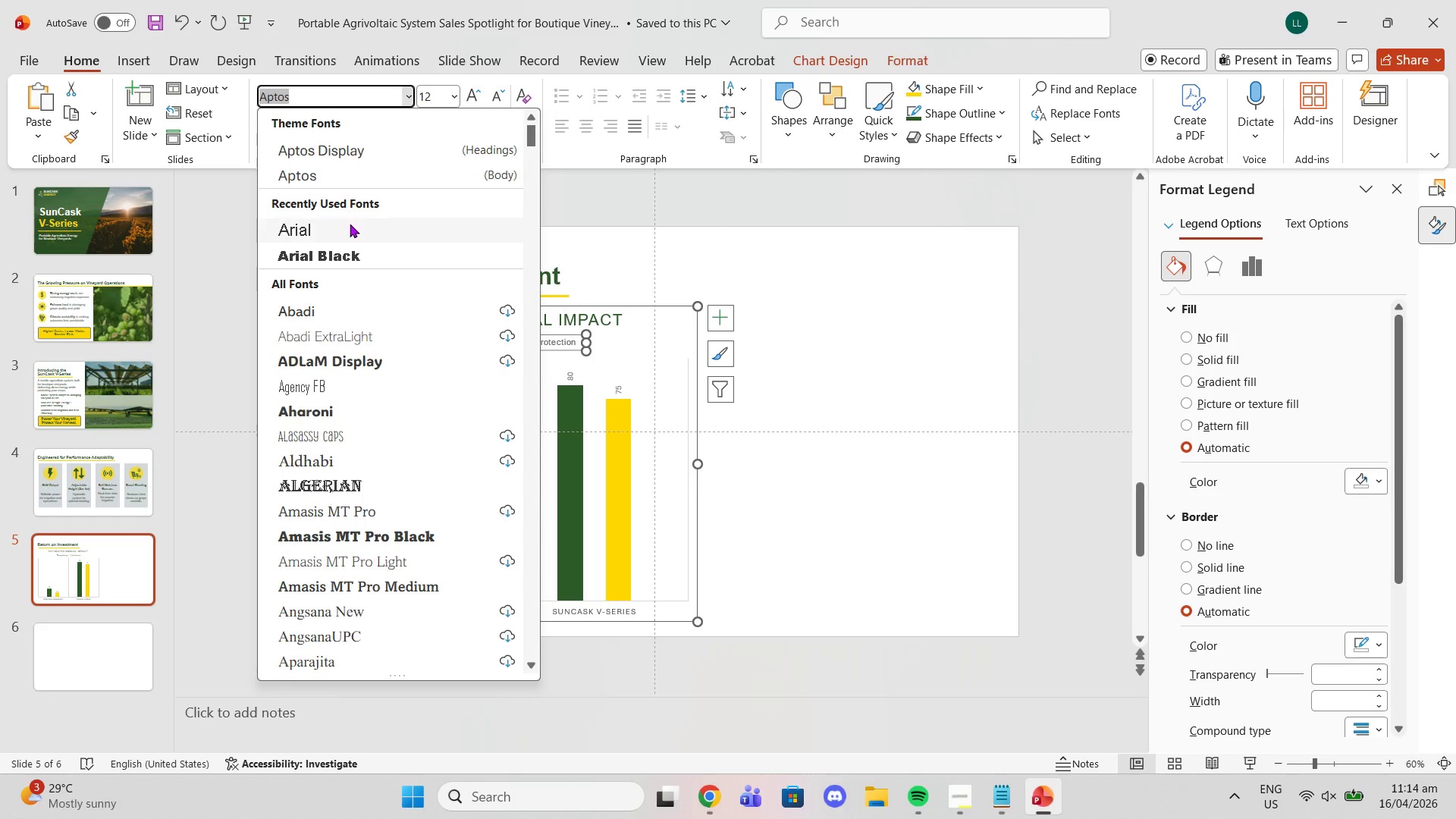 
left_click([350, 224])
 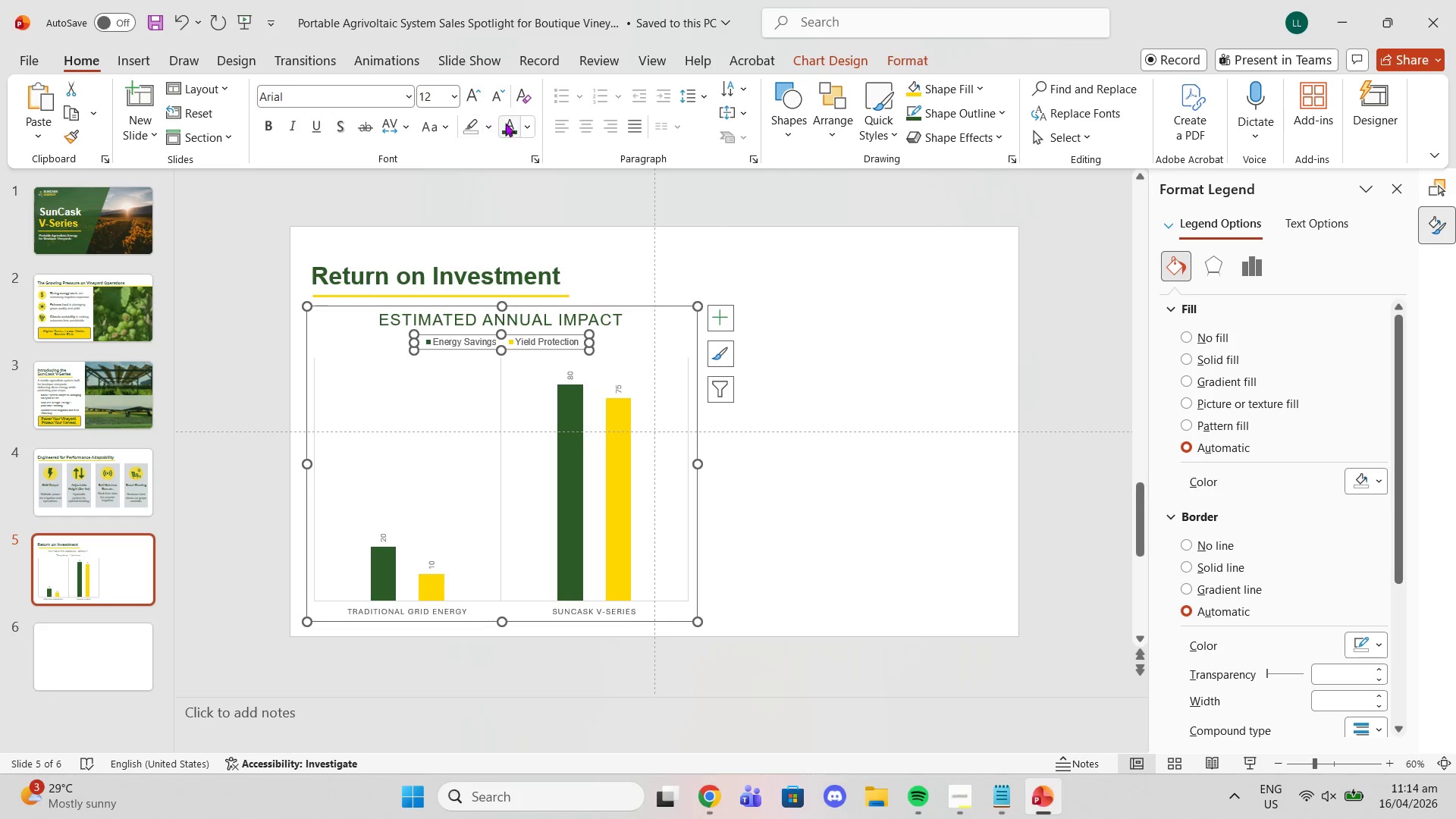 
left_click([508, 125])
 